 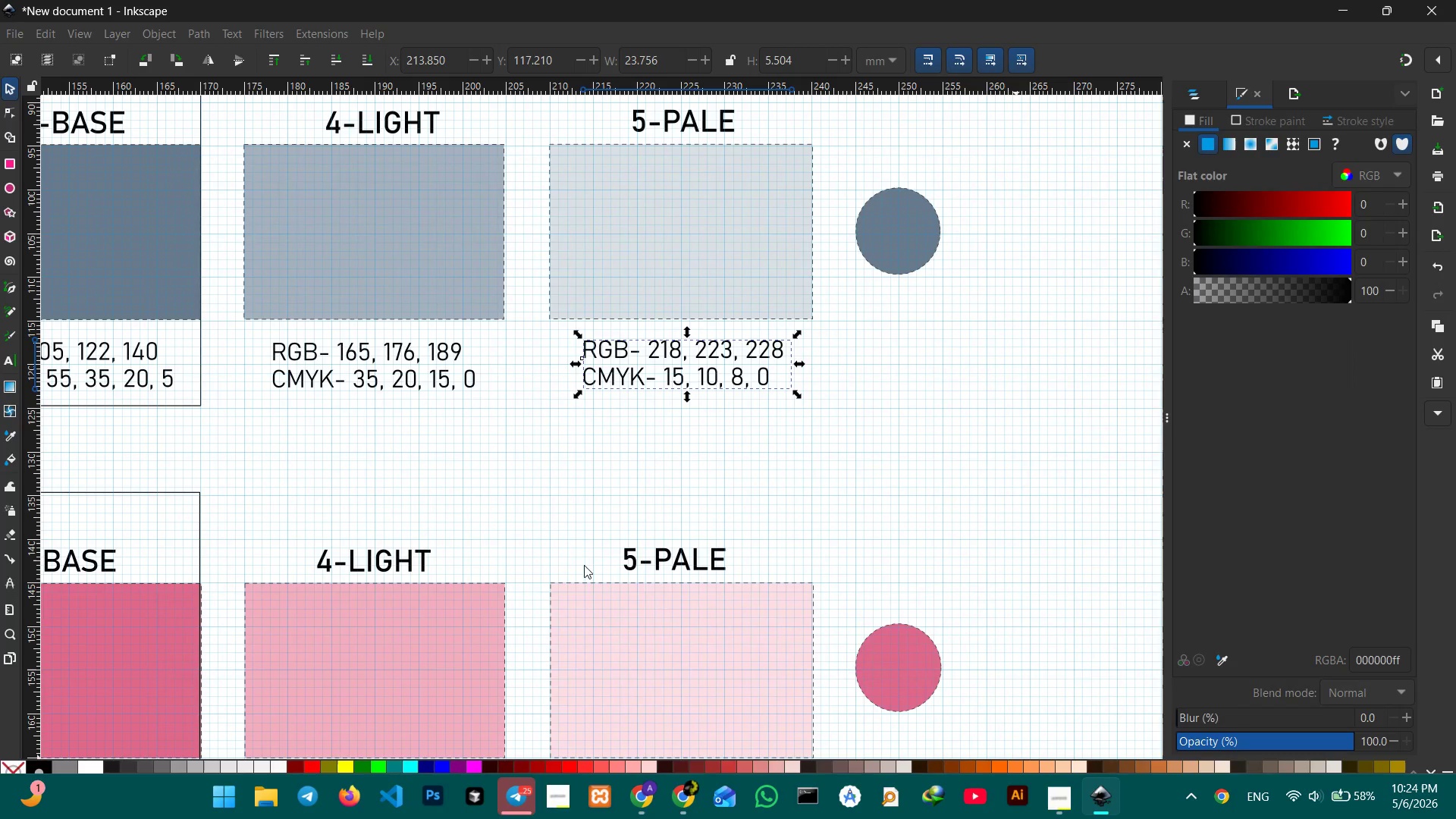 
scroll: coordinate [465, 412], scroll_direction: down, amount: 3.0
 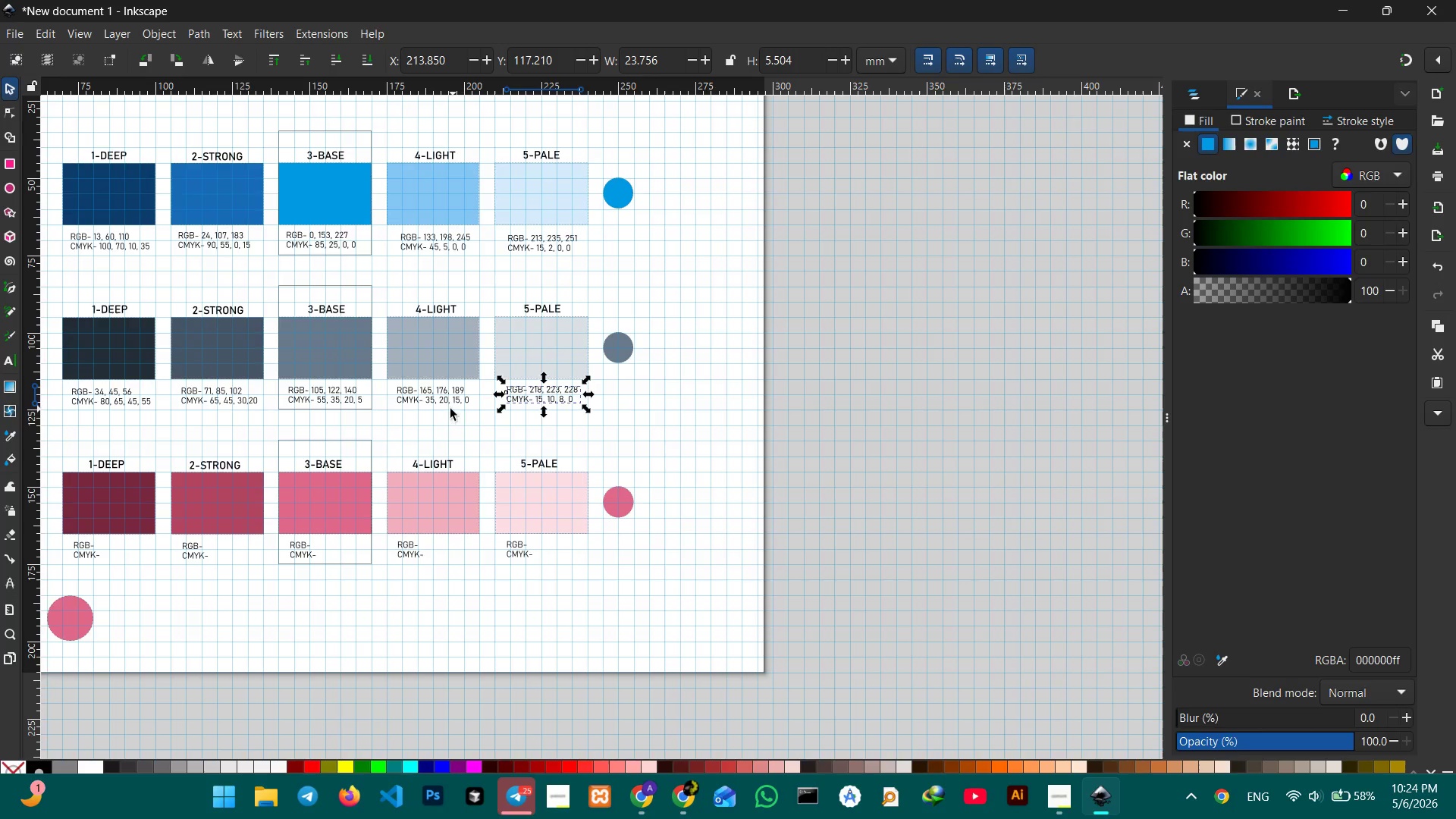 
hold_key(key=Space, duration=0.84)
 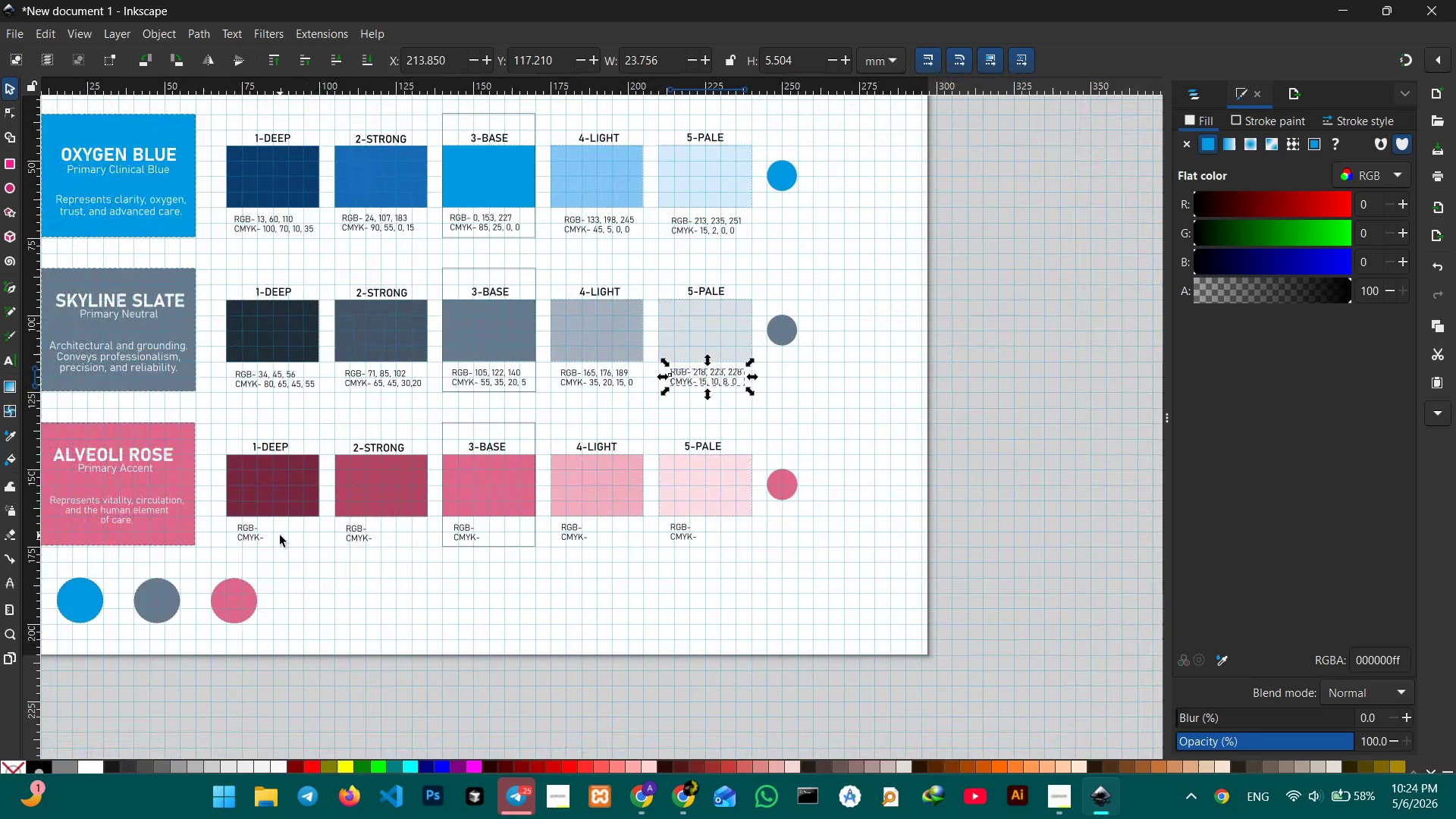 
left_click_drag(start_coordinate=[448, 409], to_coordinate=[610, 391])
 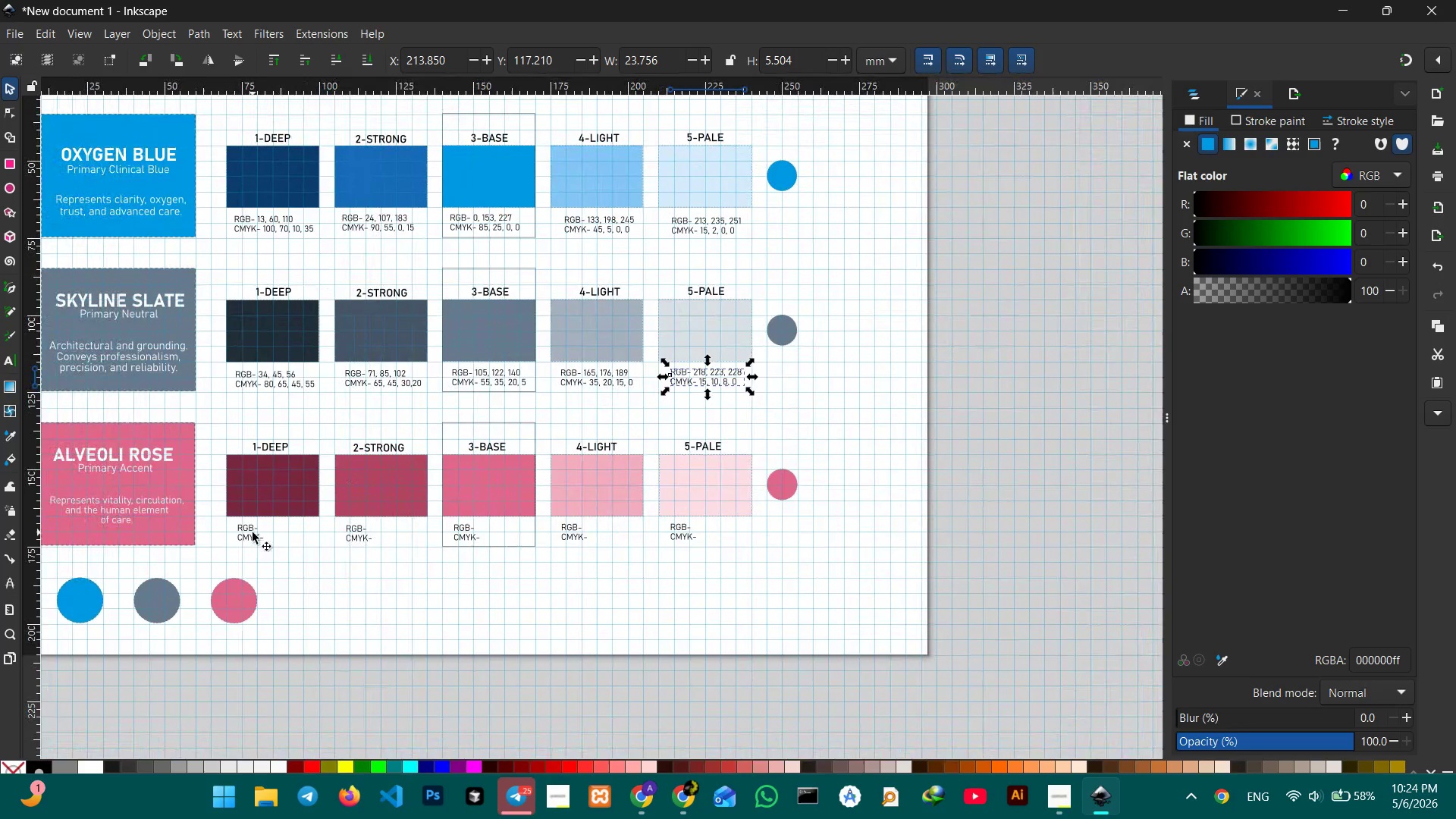 
left_click([253, 532])
 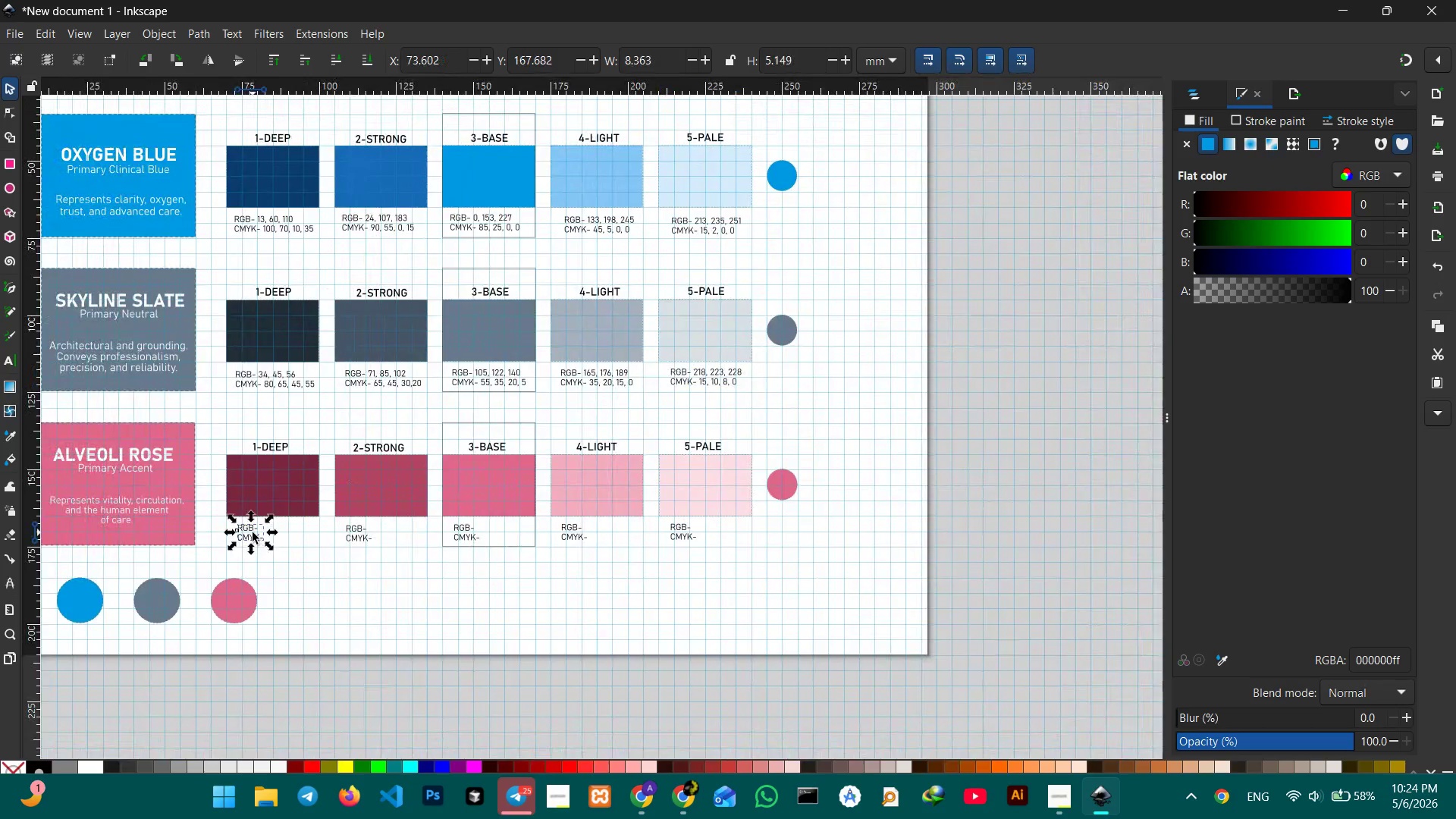 
hold_key(key=ControlLeft, duration=0.48)
scroll: coordinate [253, 532], scroll_direction: up, amount: 3.0
 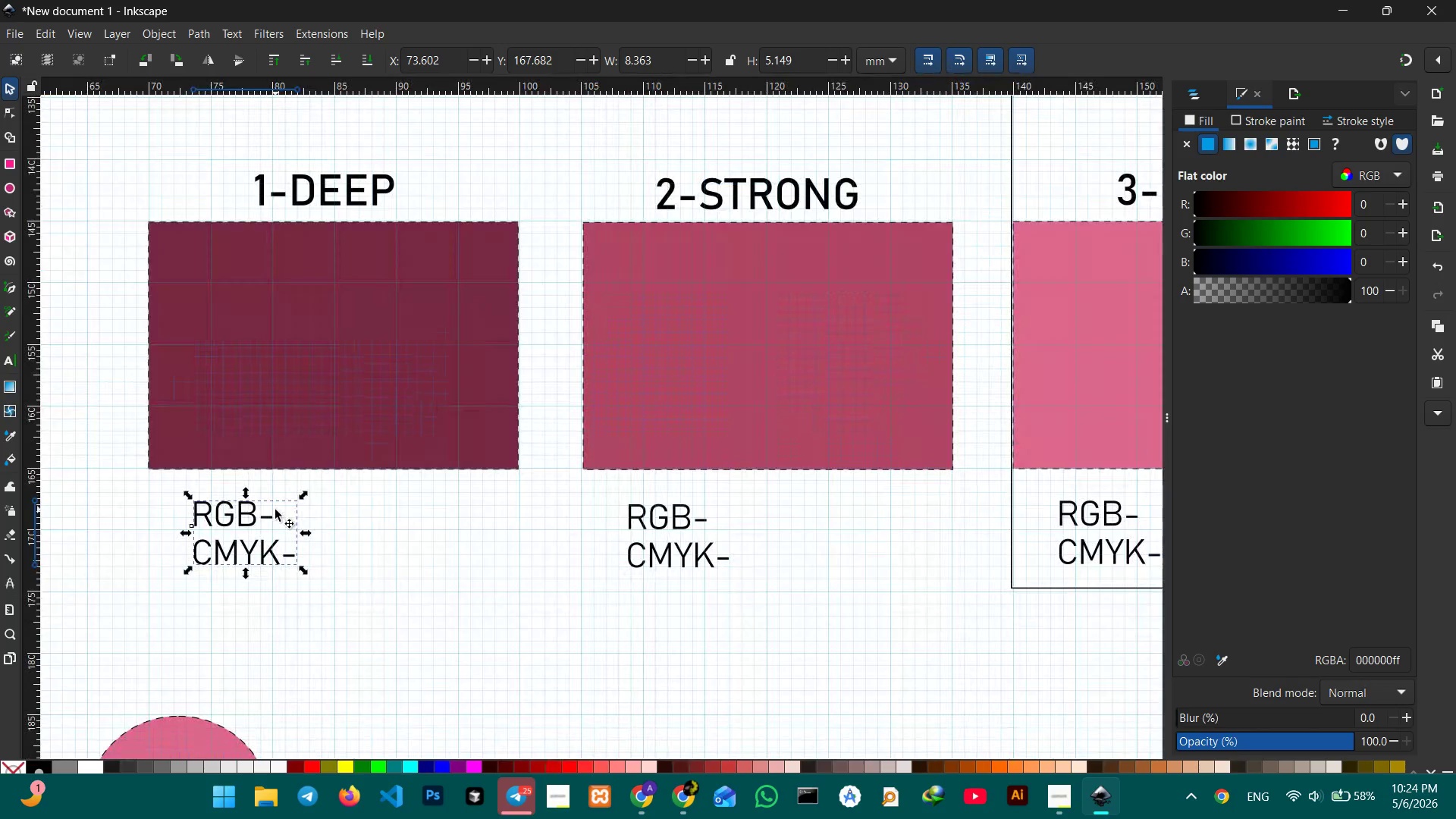 
hold_key(key=ControlLeft, duration=1.05)
scroll: coordinate [275, 510], scroll_direction: none, amount: 0.0
 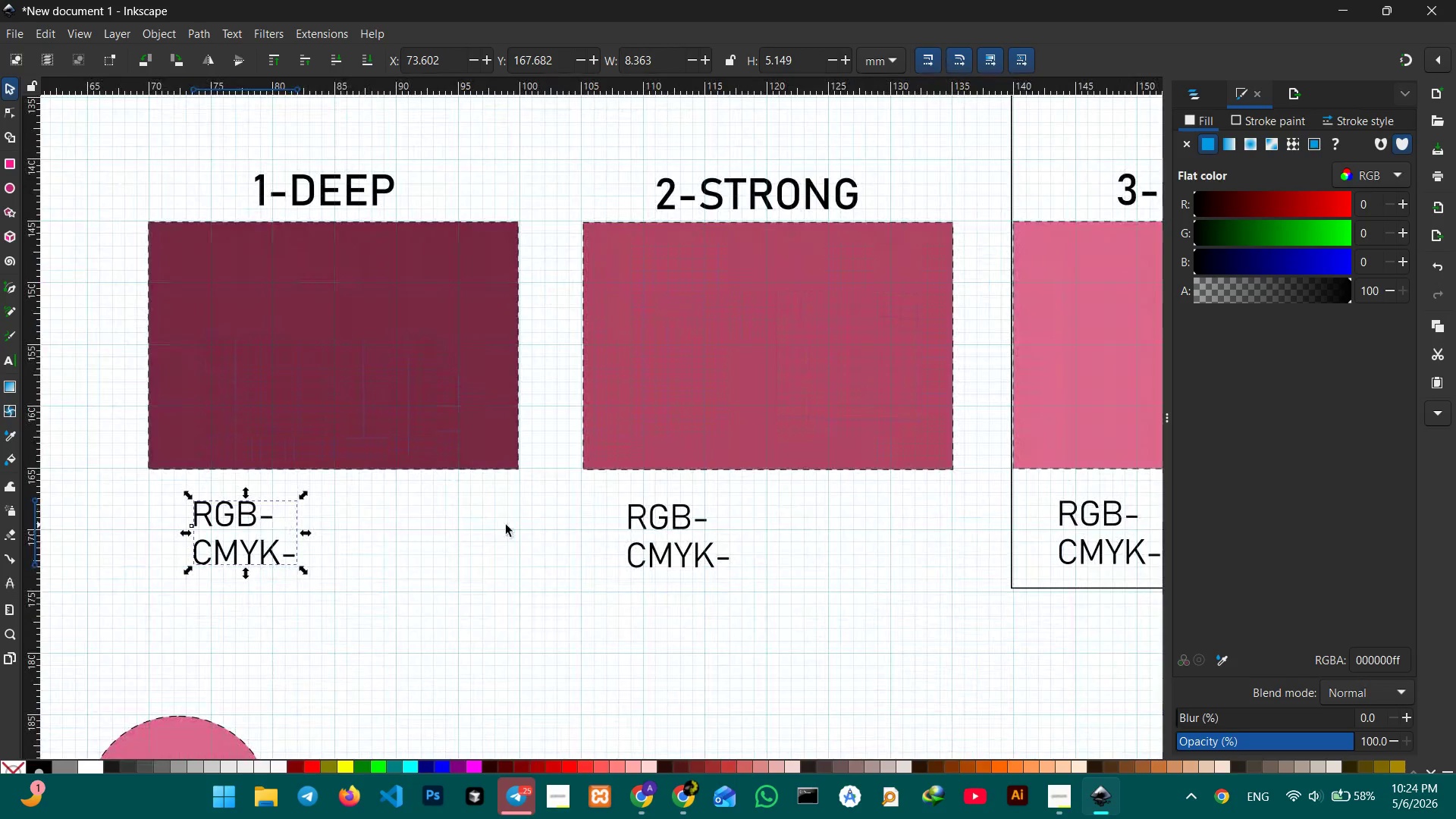 
hold_key(key=Space, duration=1.2)
 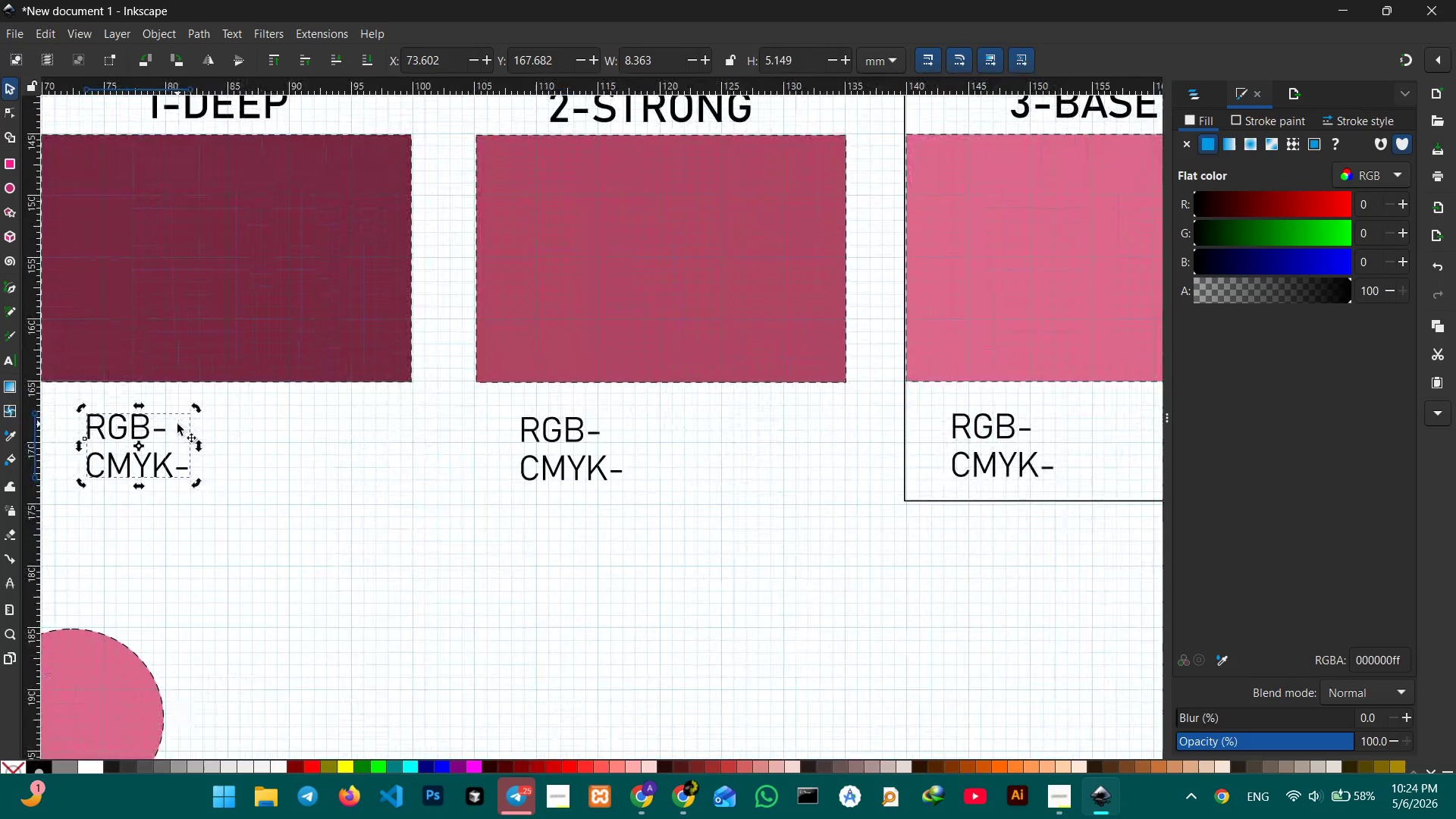 
left_click_drag(start_coordinate=[510, 525], to_coordinate=[403, 438])
 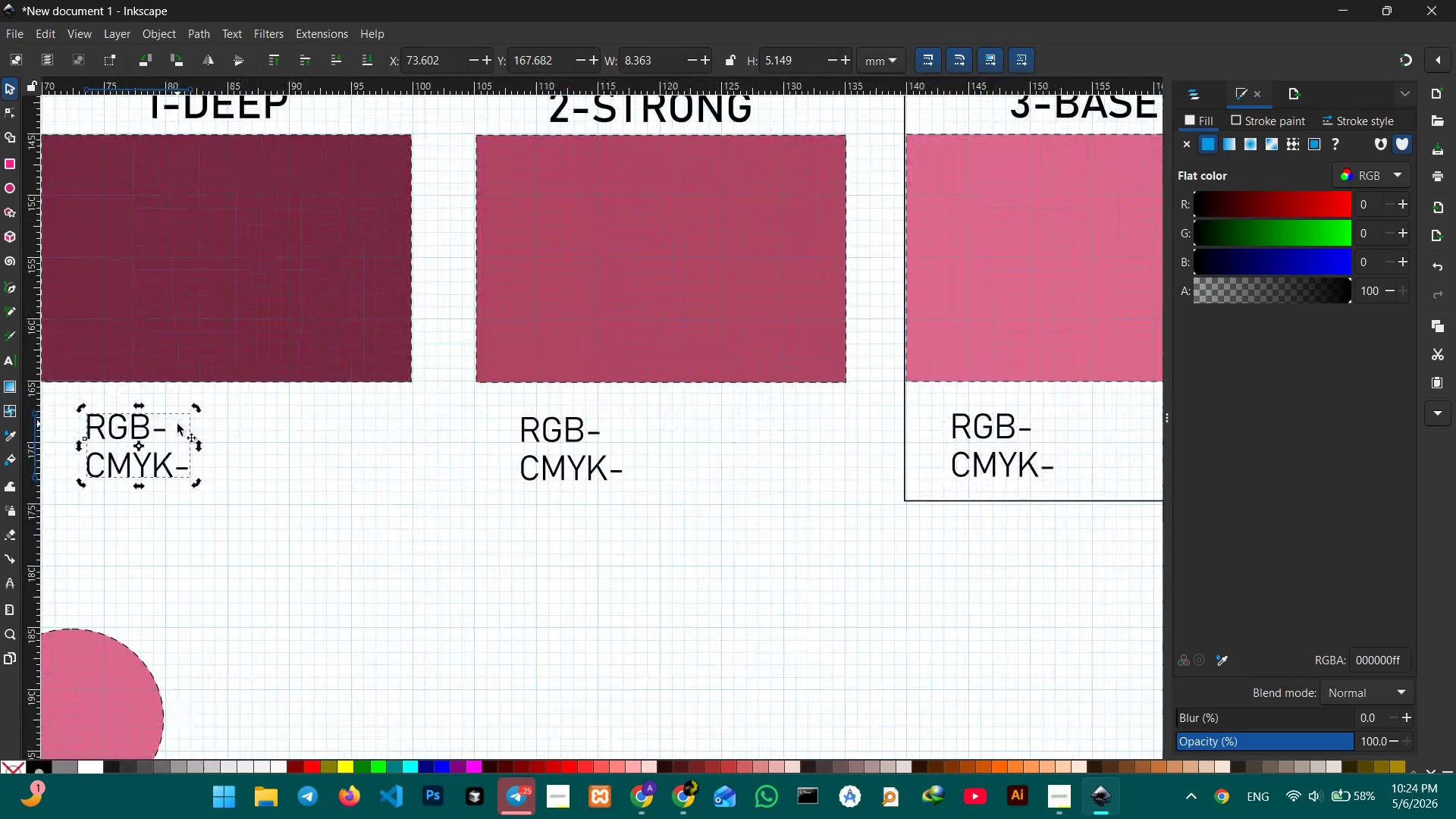 
double_click([177, 424])
 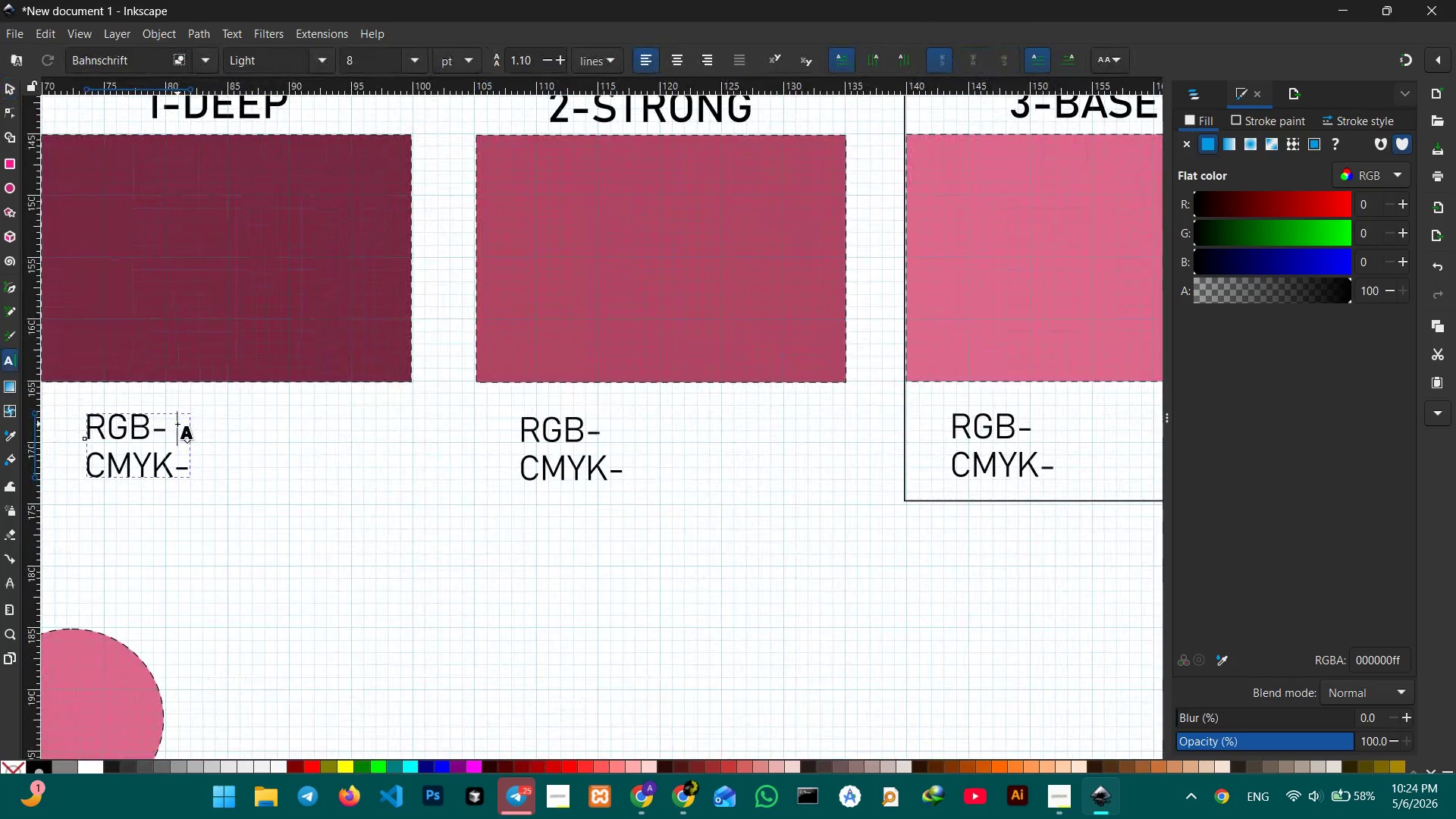 
key(Numpad1)
 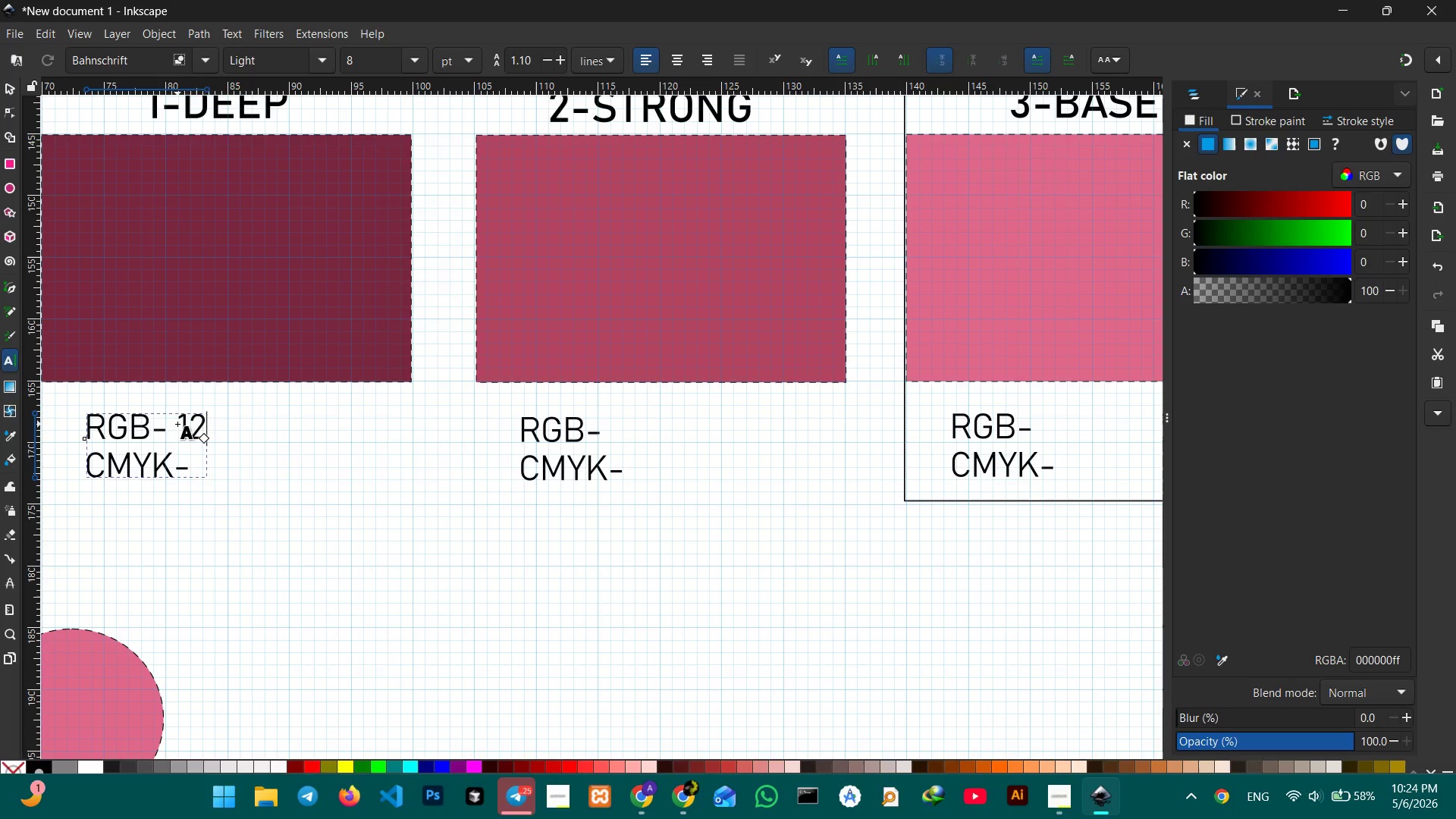 
key(Numpad2)
 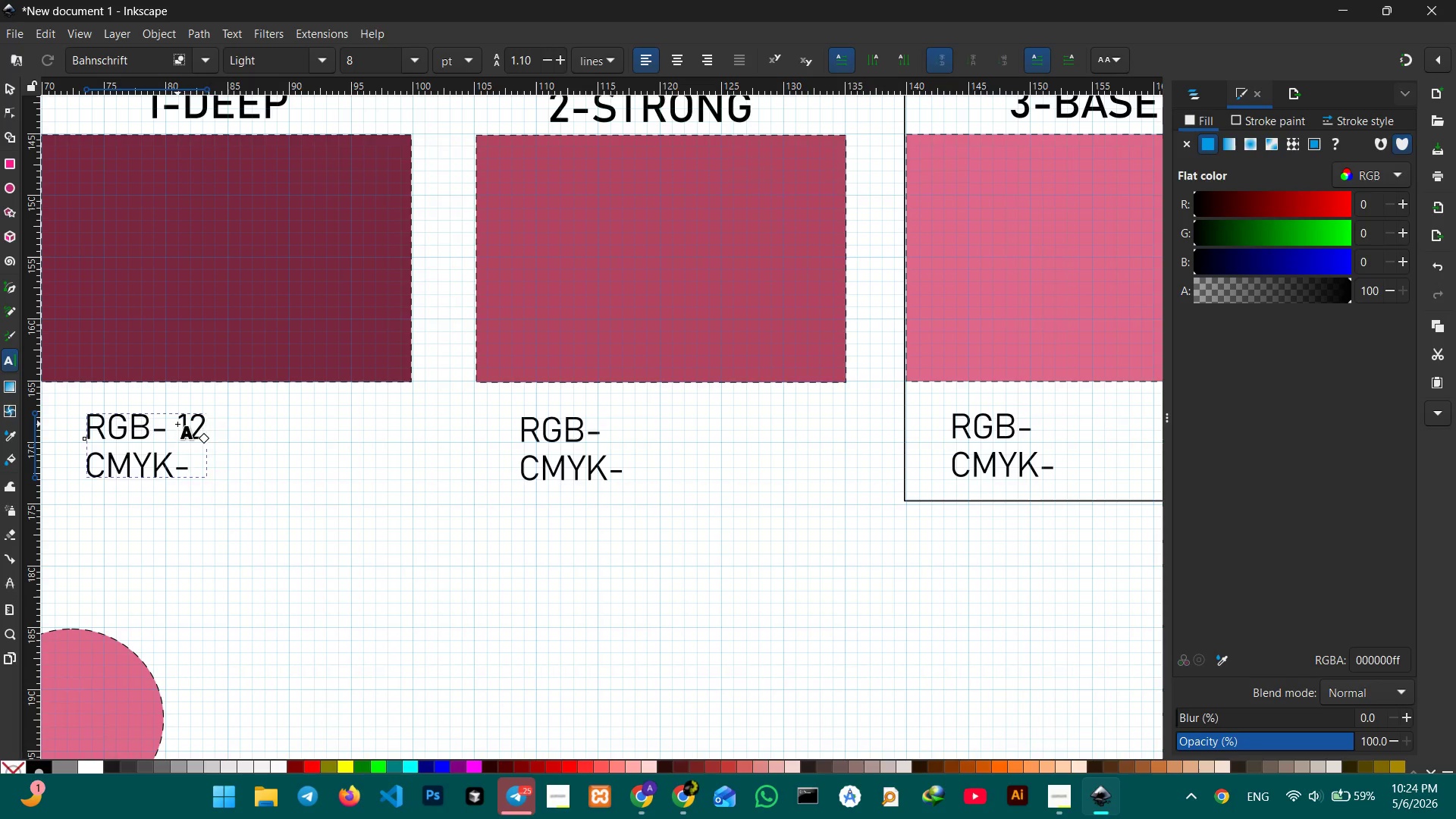 
key(Numpad2)
 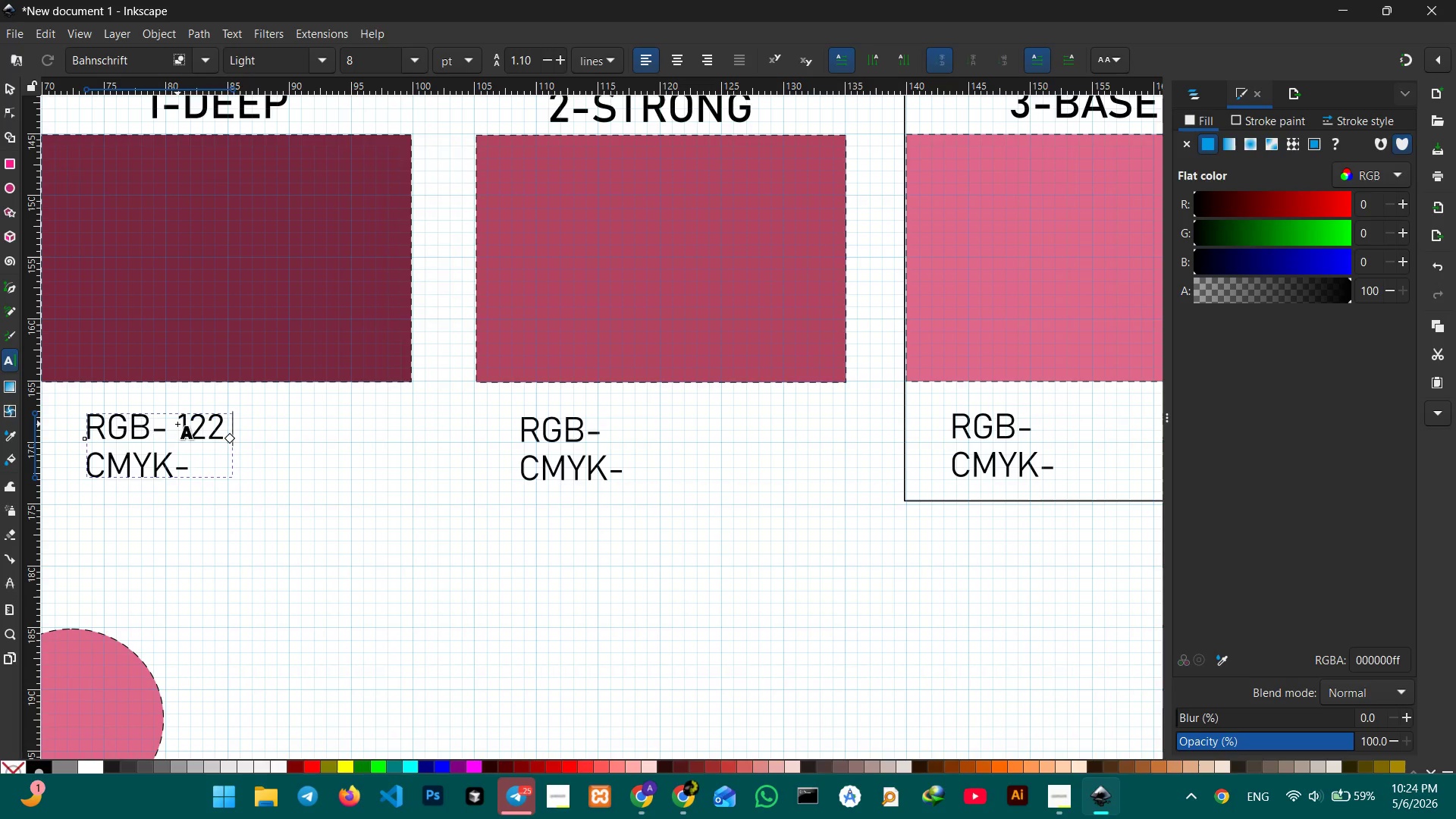 
key(Comma)
 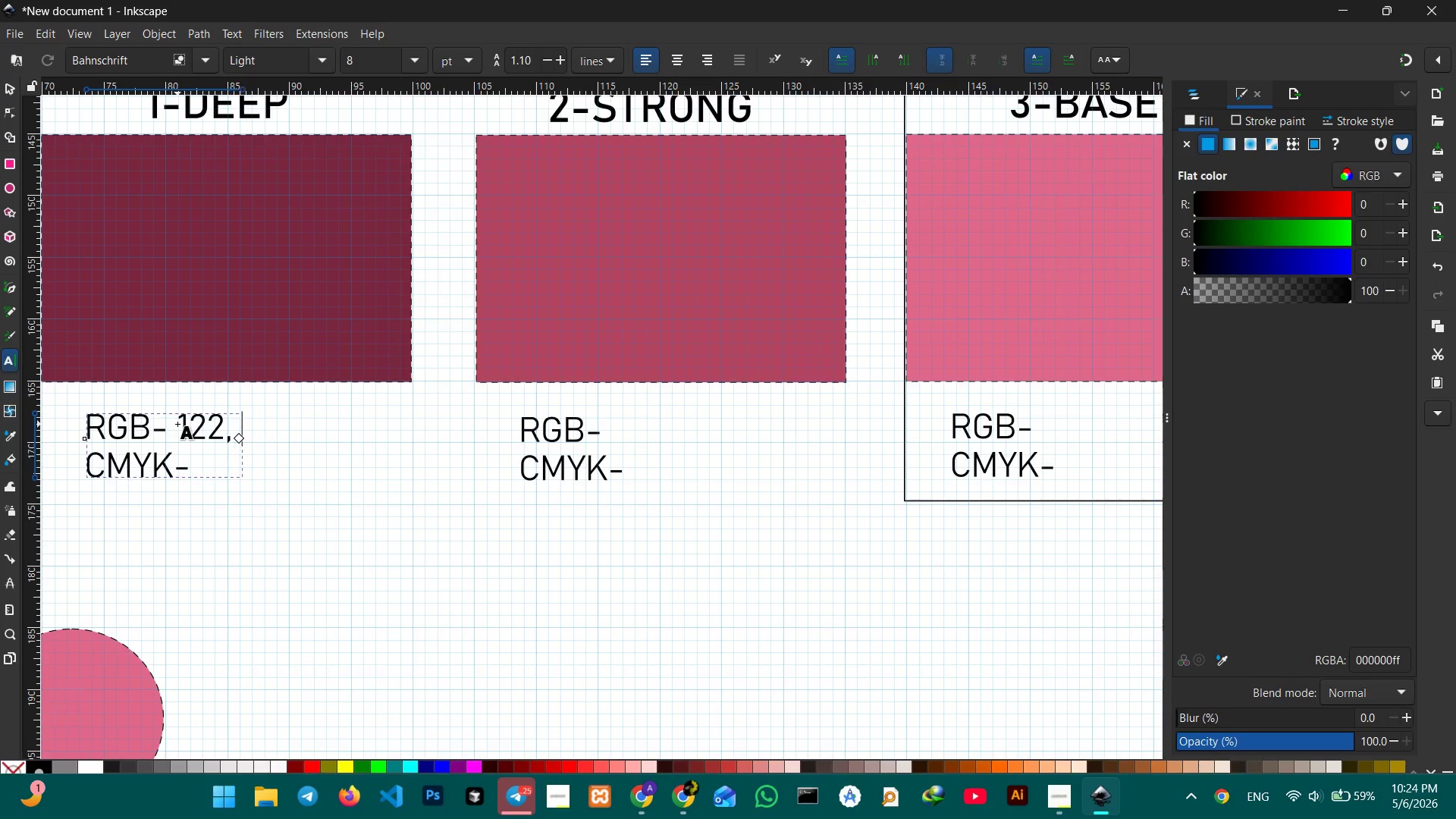 
key(Space)
 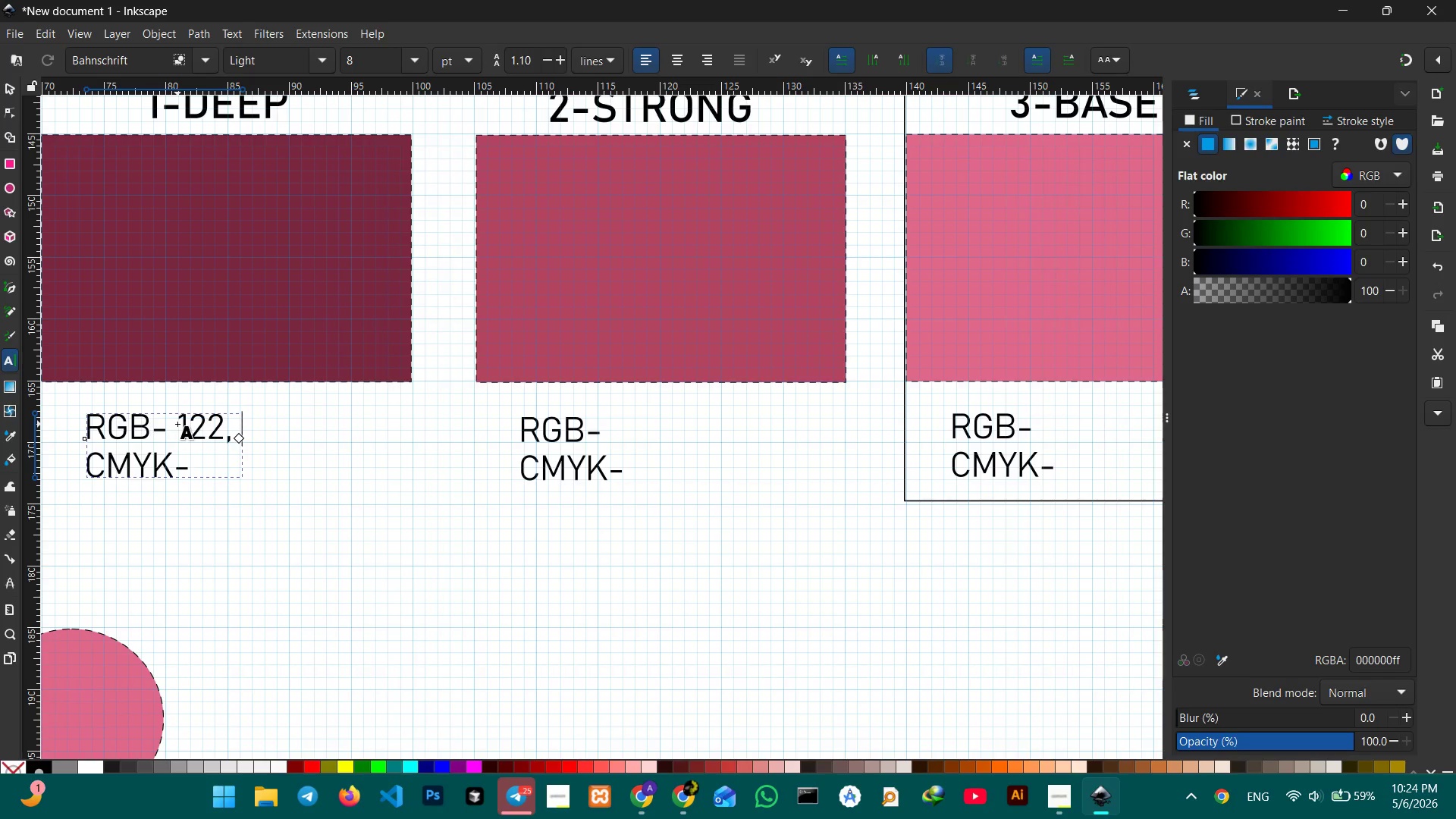 
key(Numpad3)
 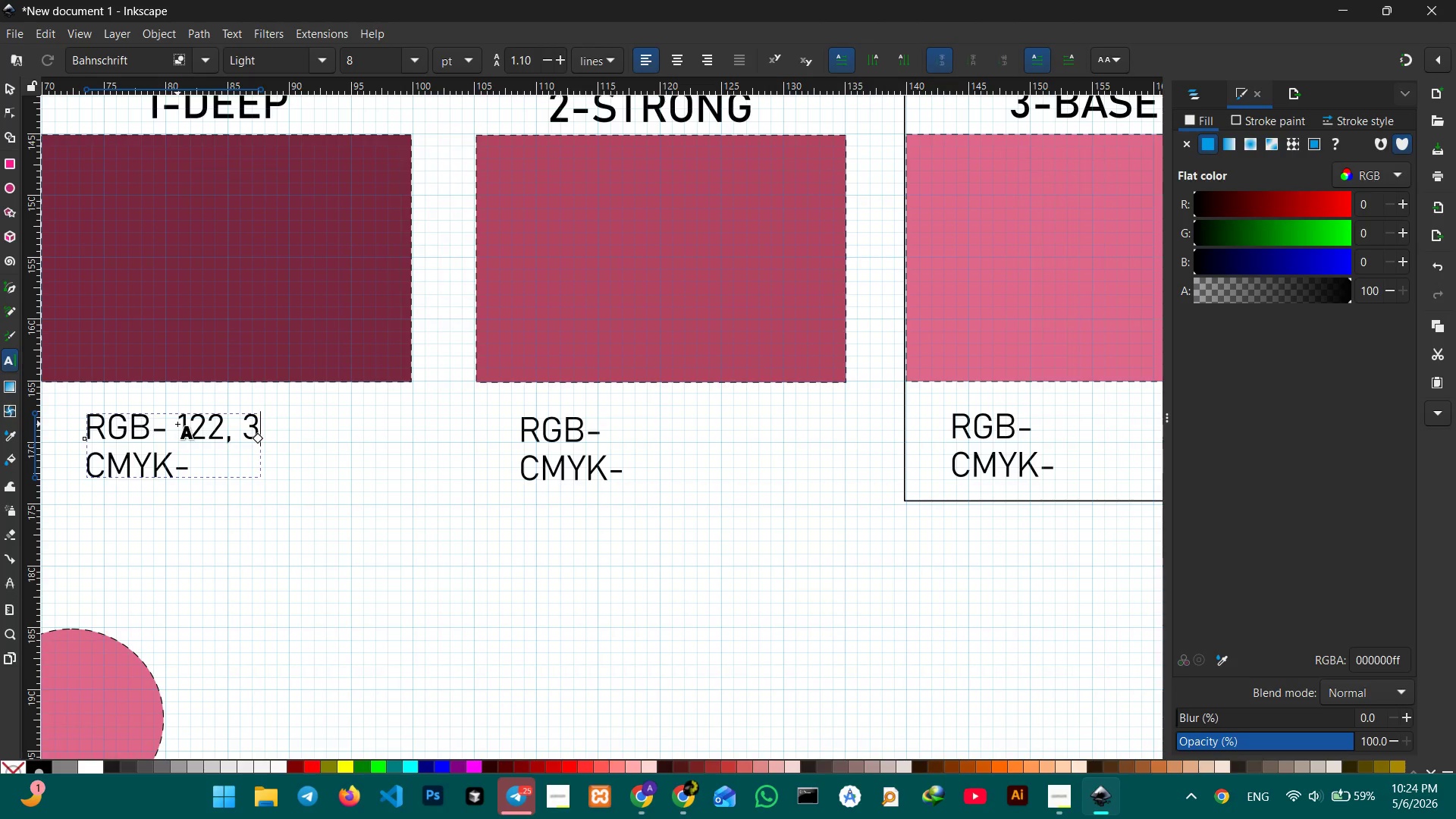 
key(Numpad8)
 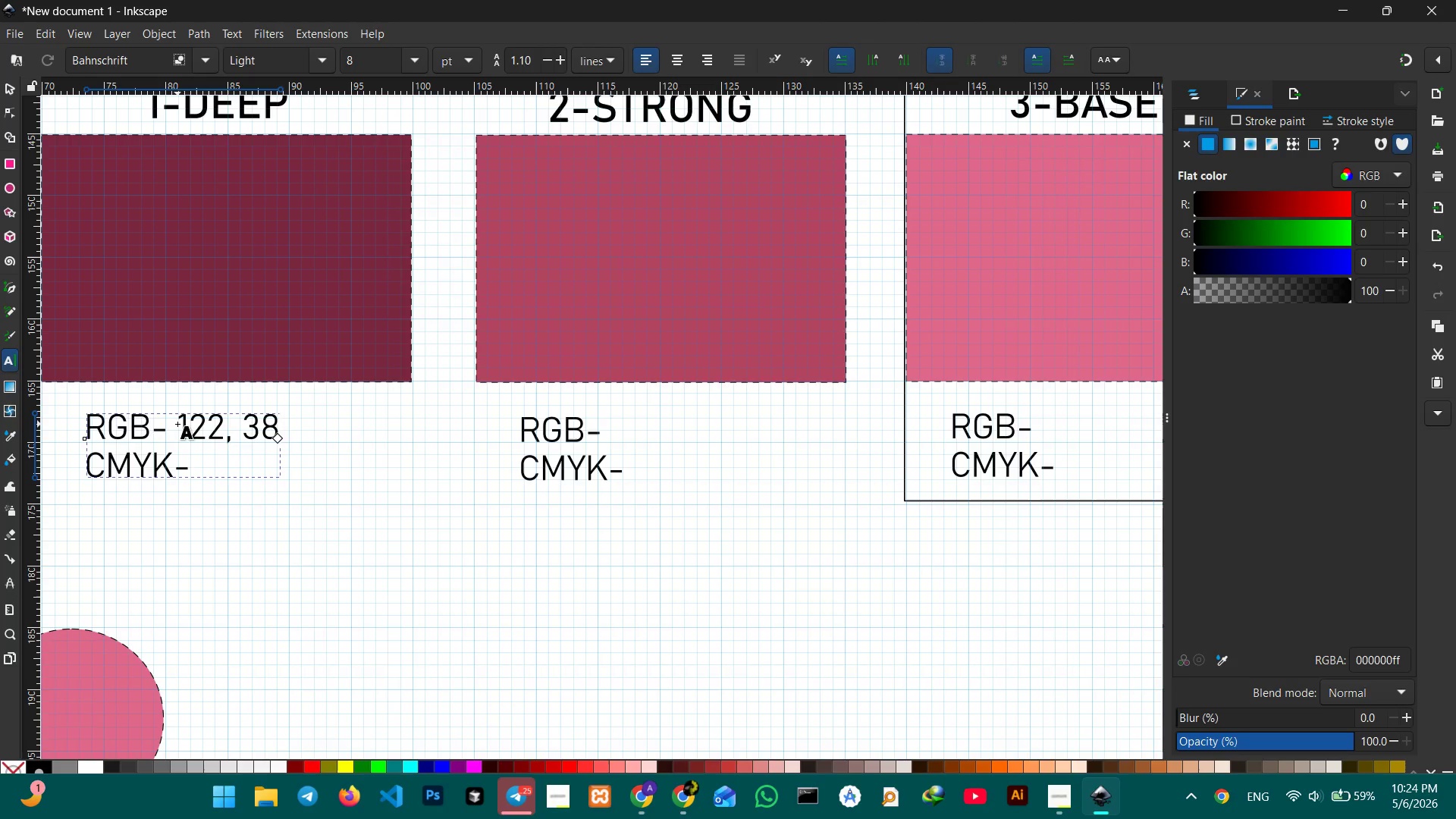 
key(Comma)
 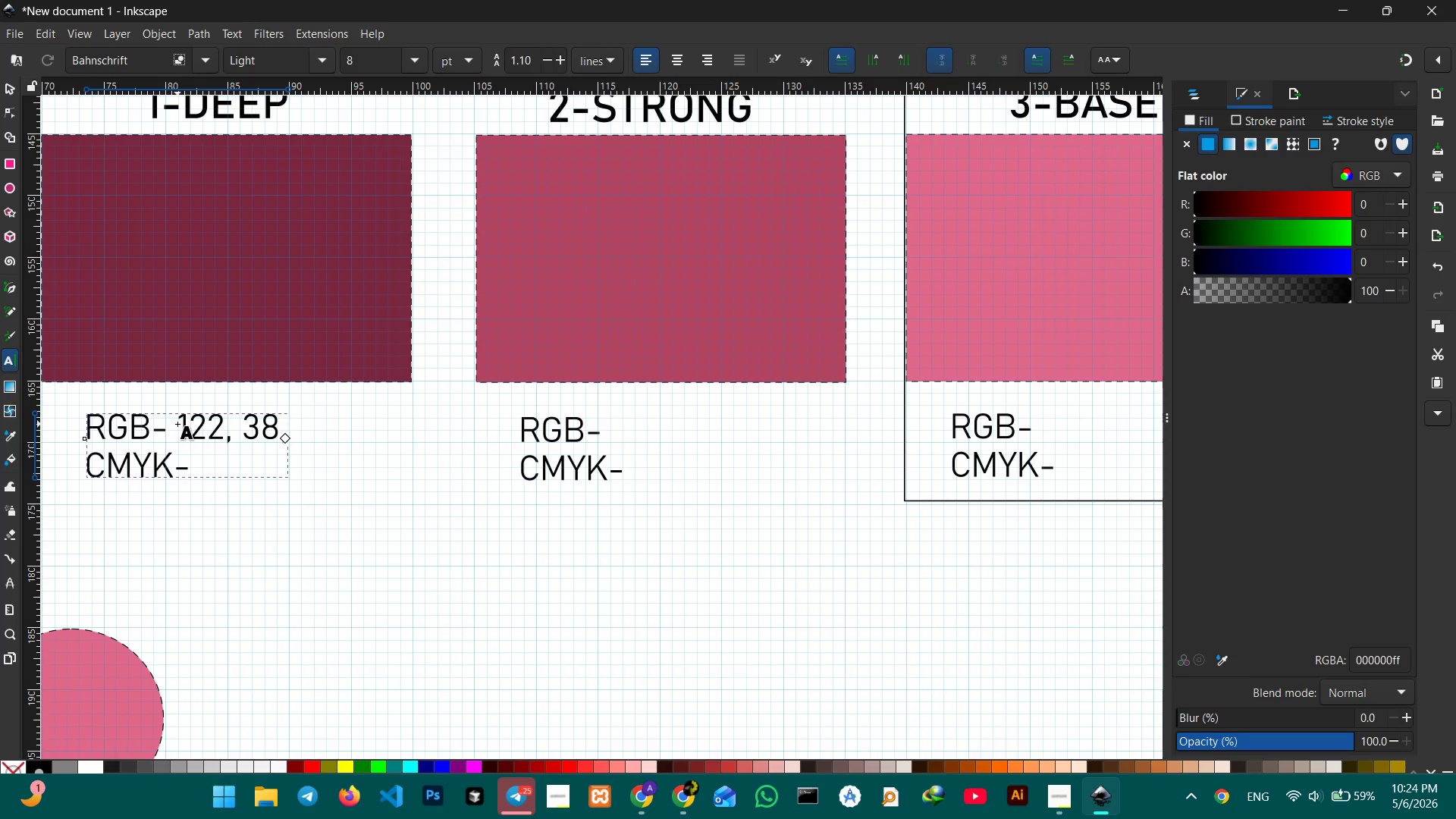 
key(Space)
 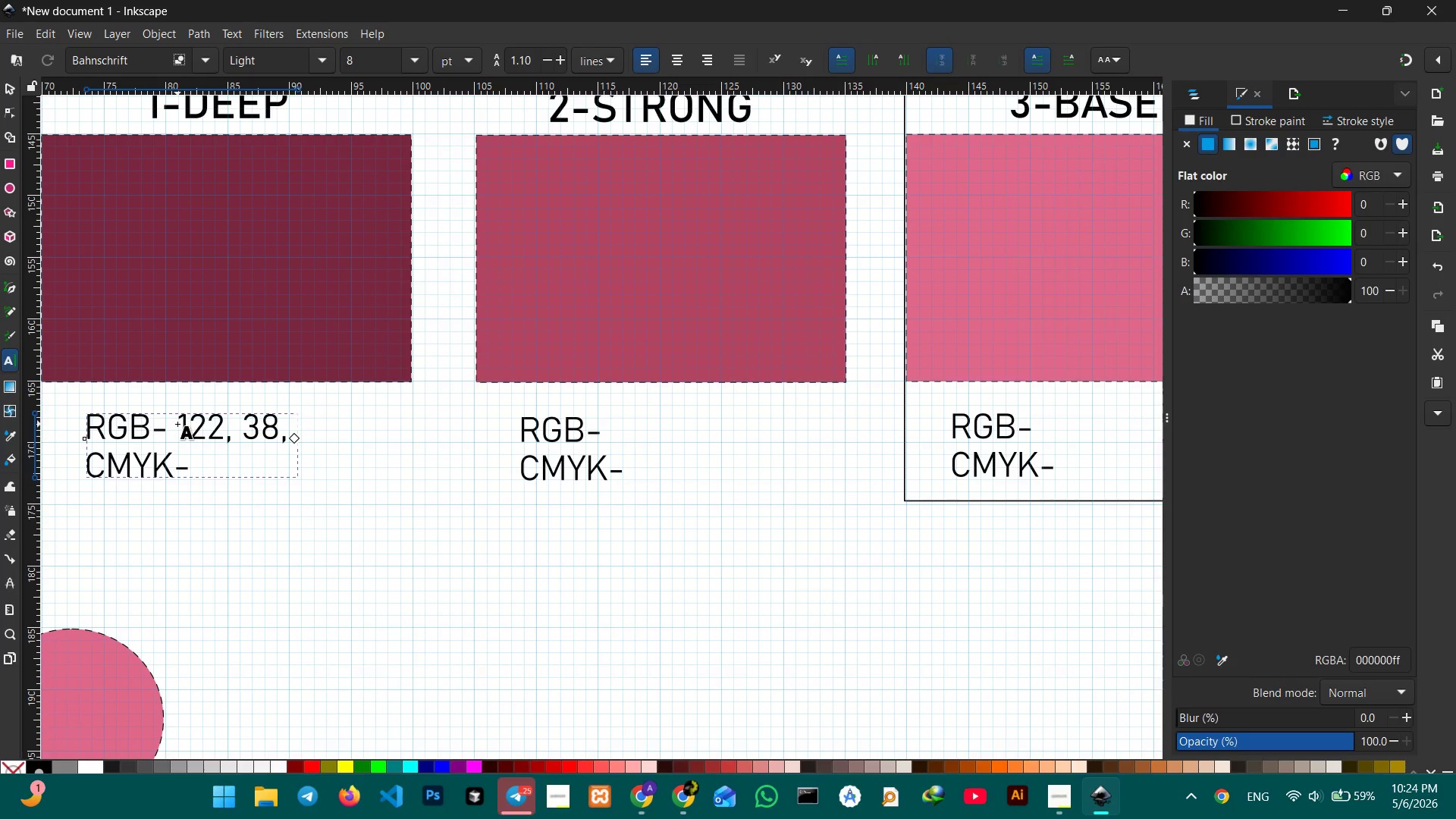 
key(Numpad6)
 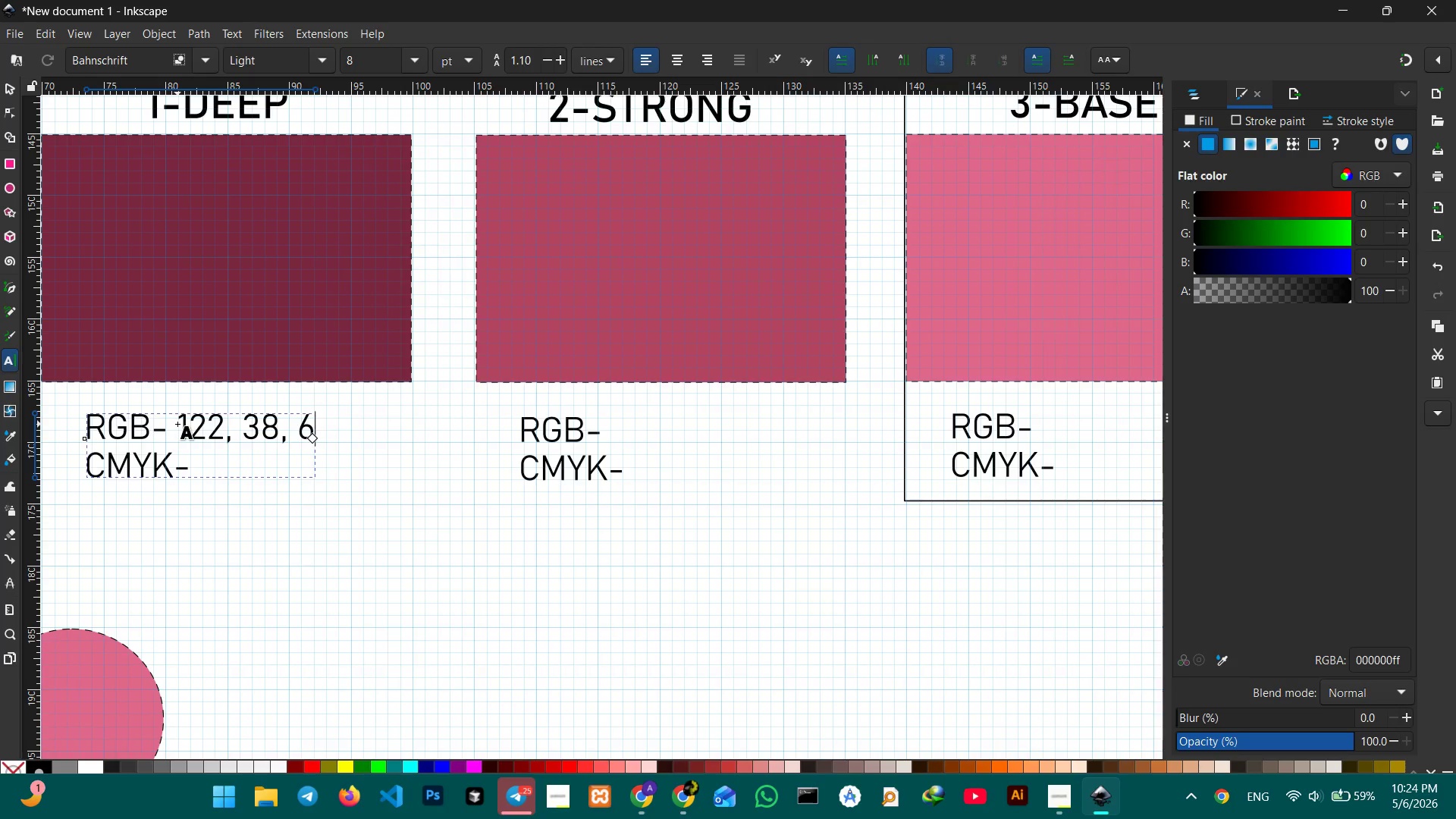 
key(Numpad4)
 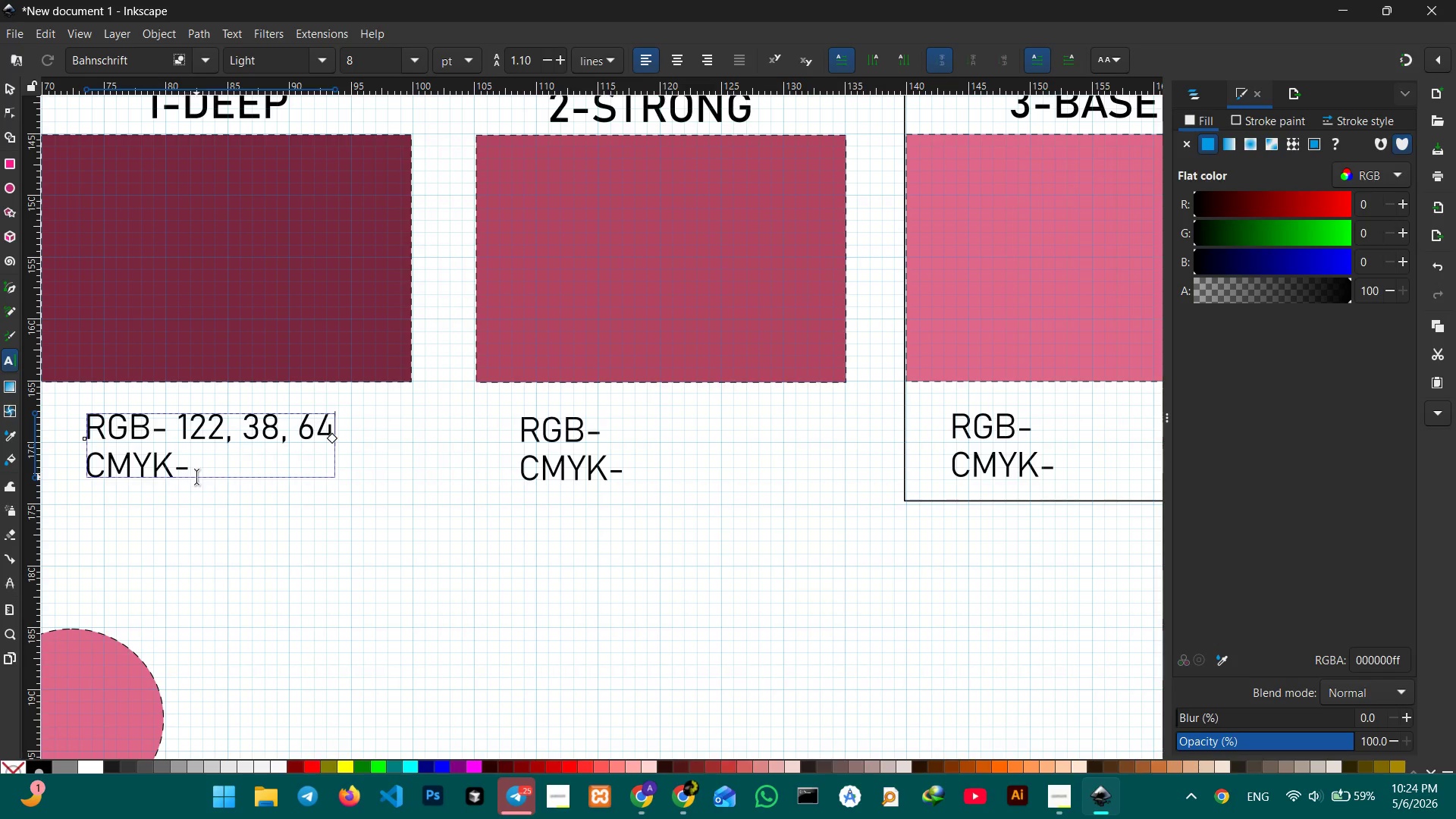 
left_click([192, 472])
 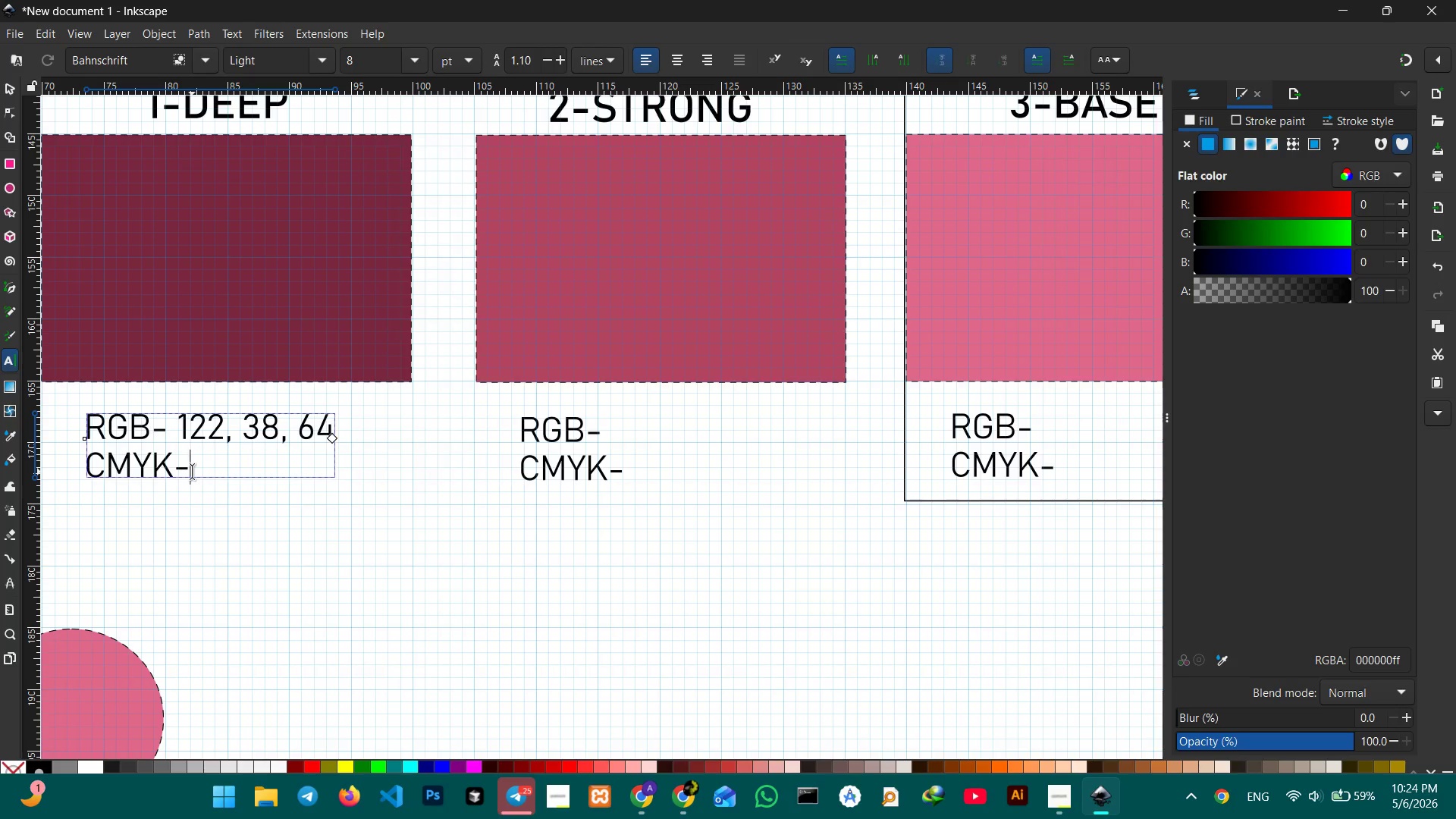 
key(Space)
 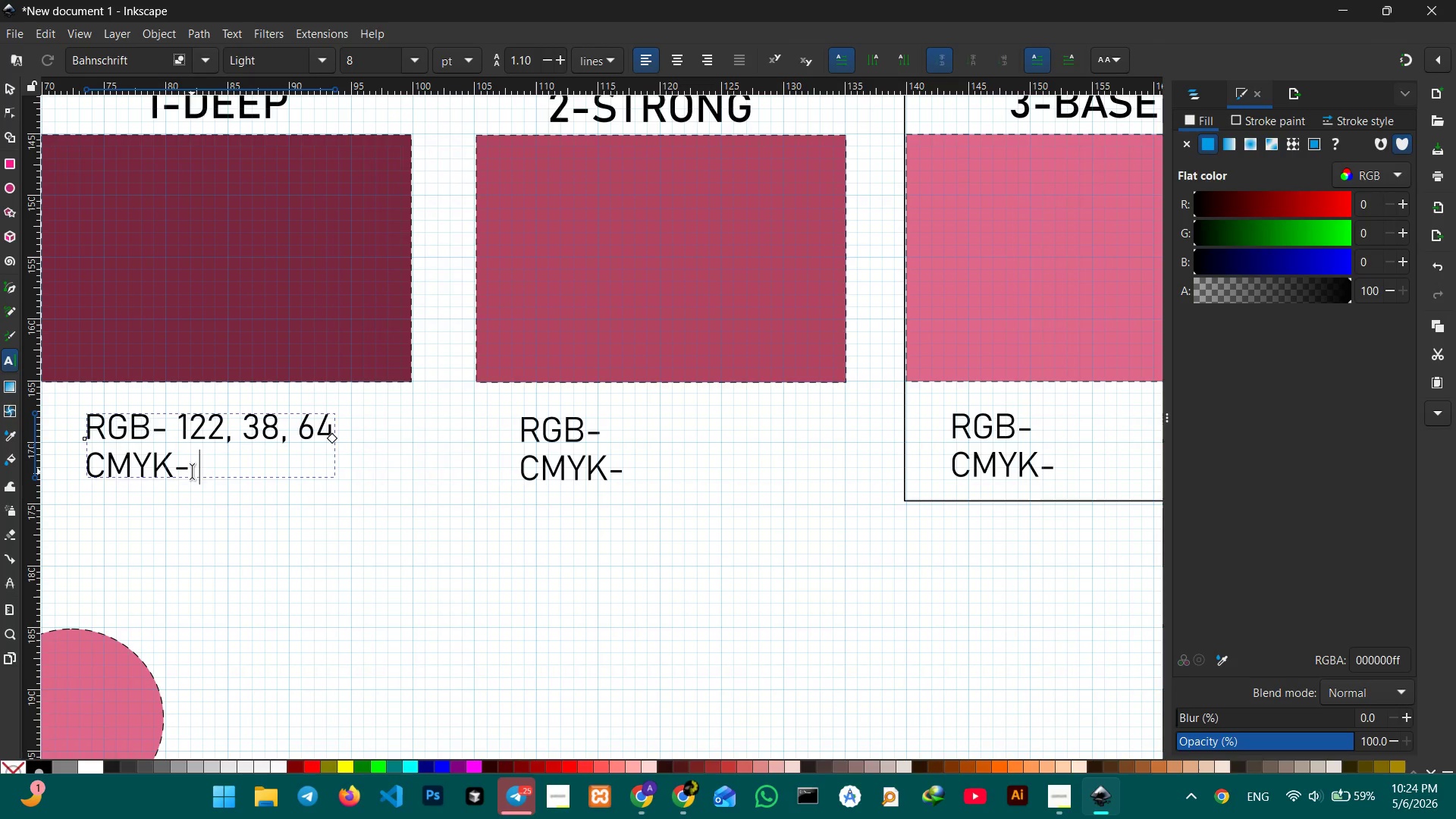 
key(Numpad3)
 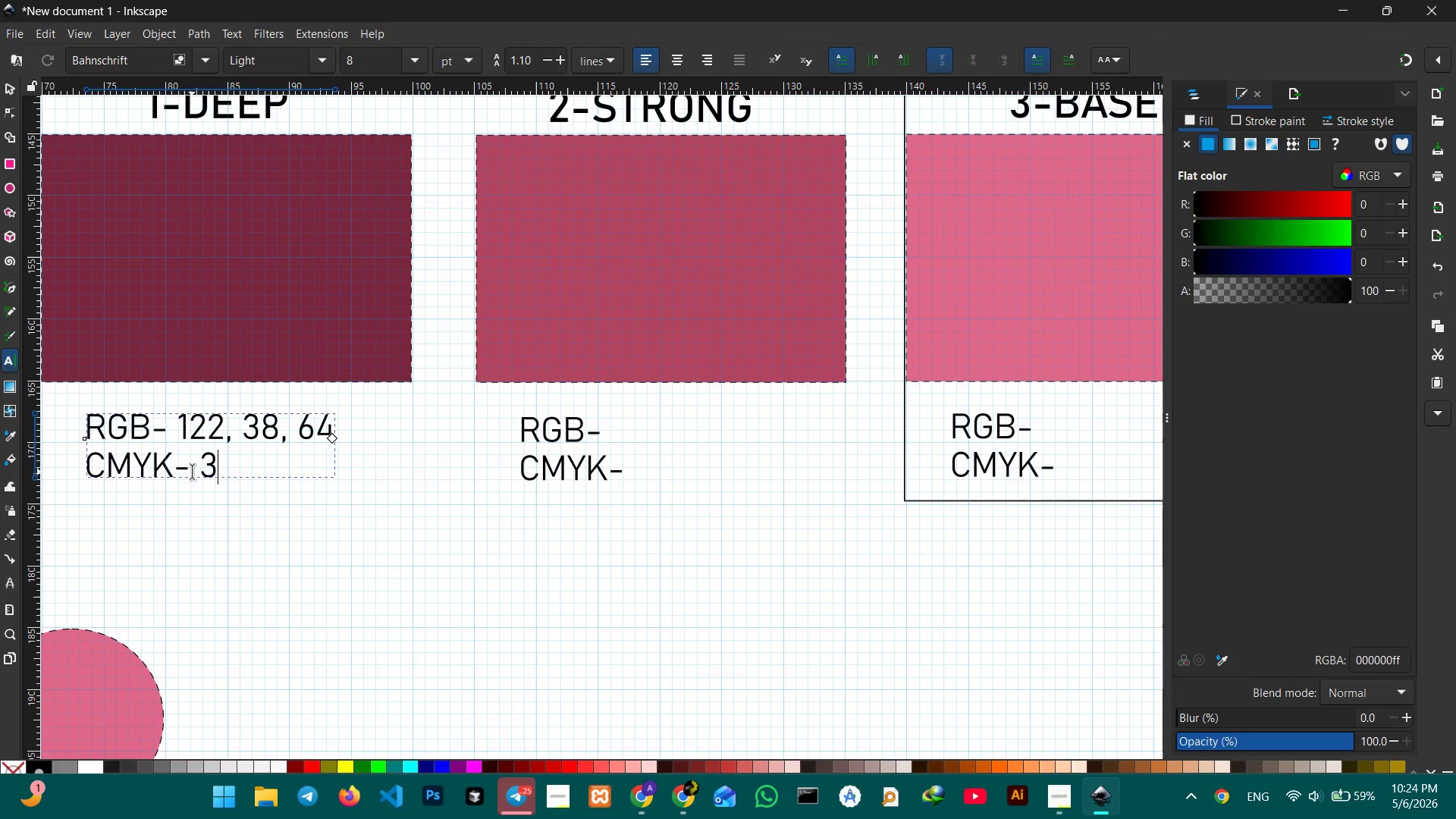 
key(Numpad5)
 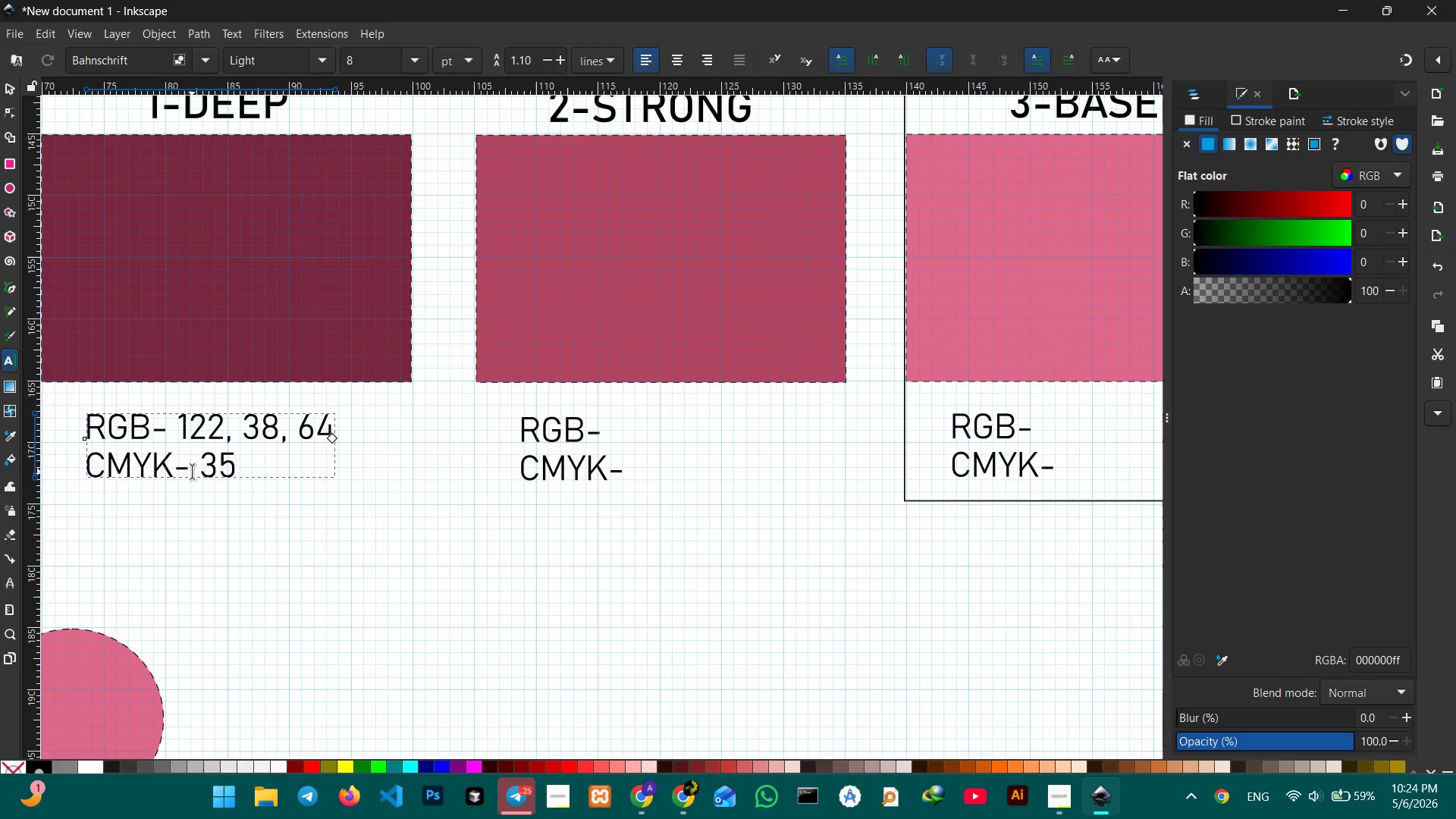 
key(Comma)
 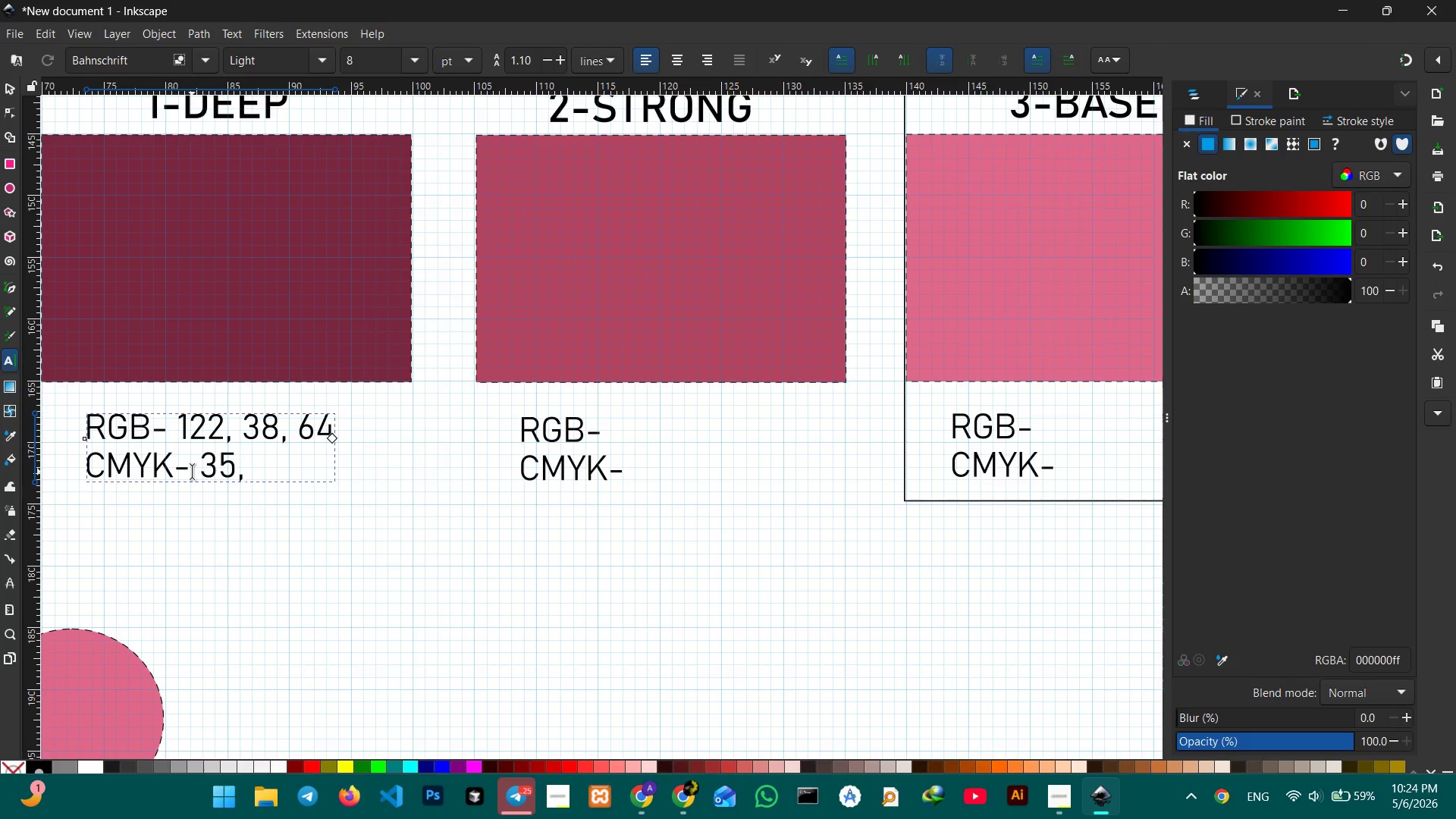 
key(Numpad9)
 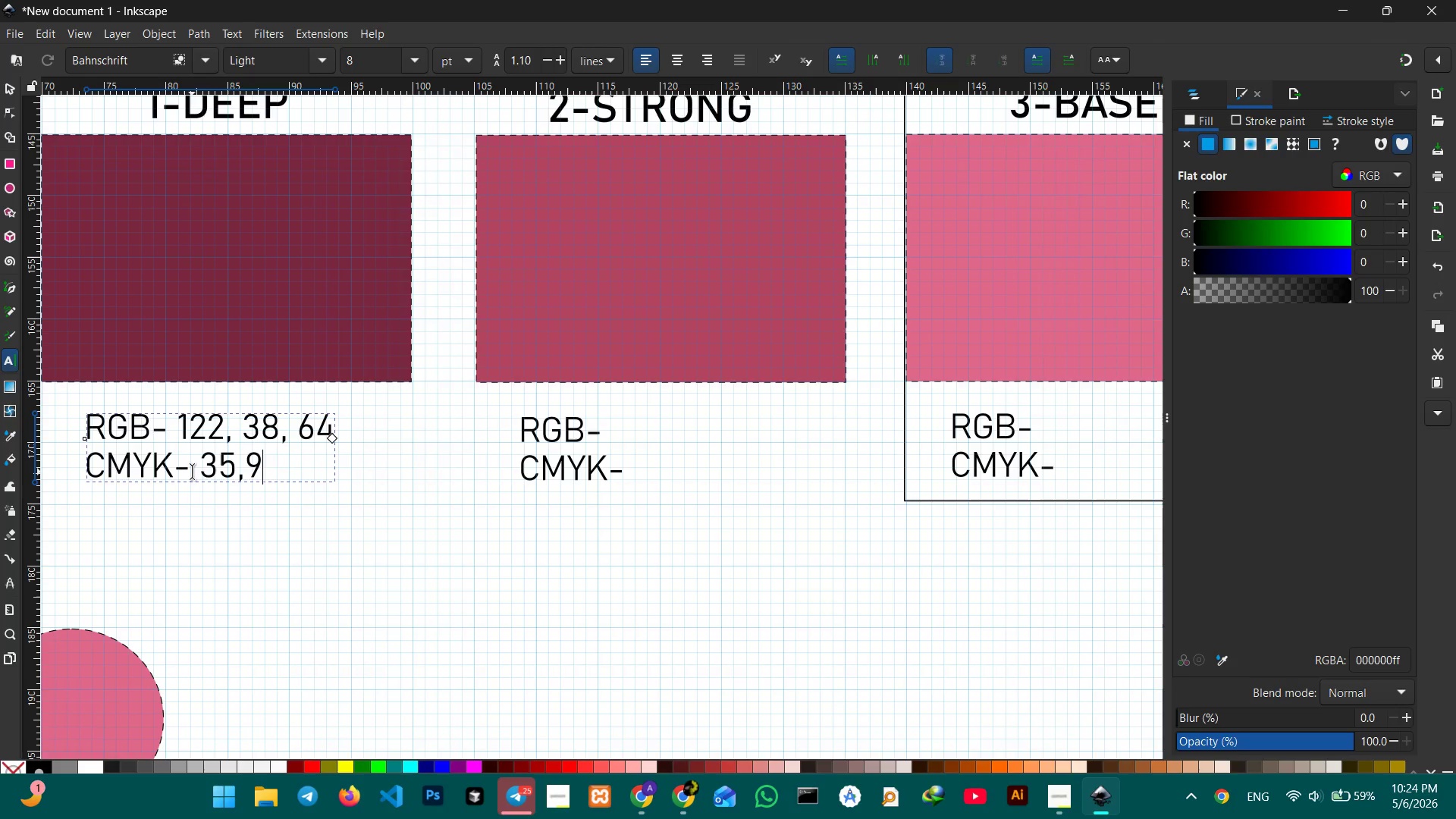 
key(Numpad5)
 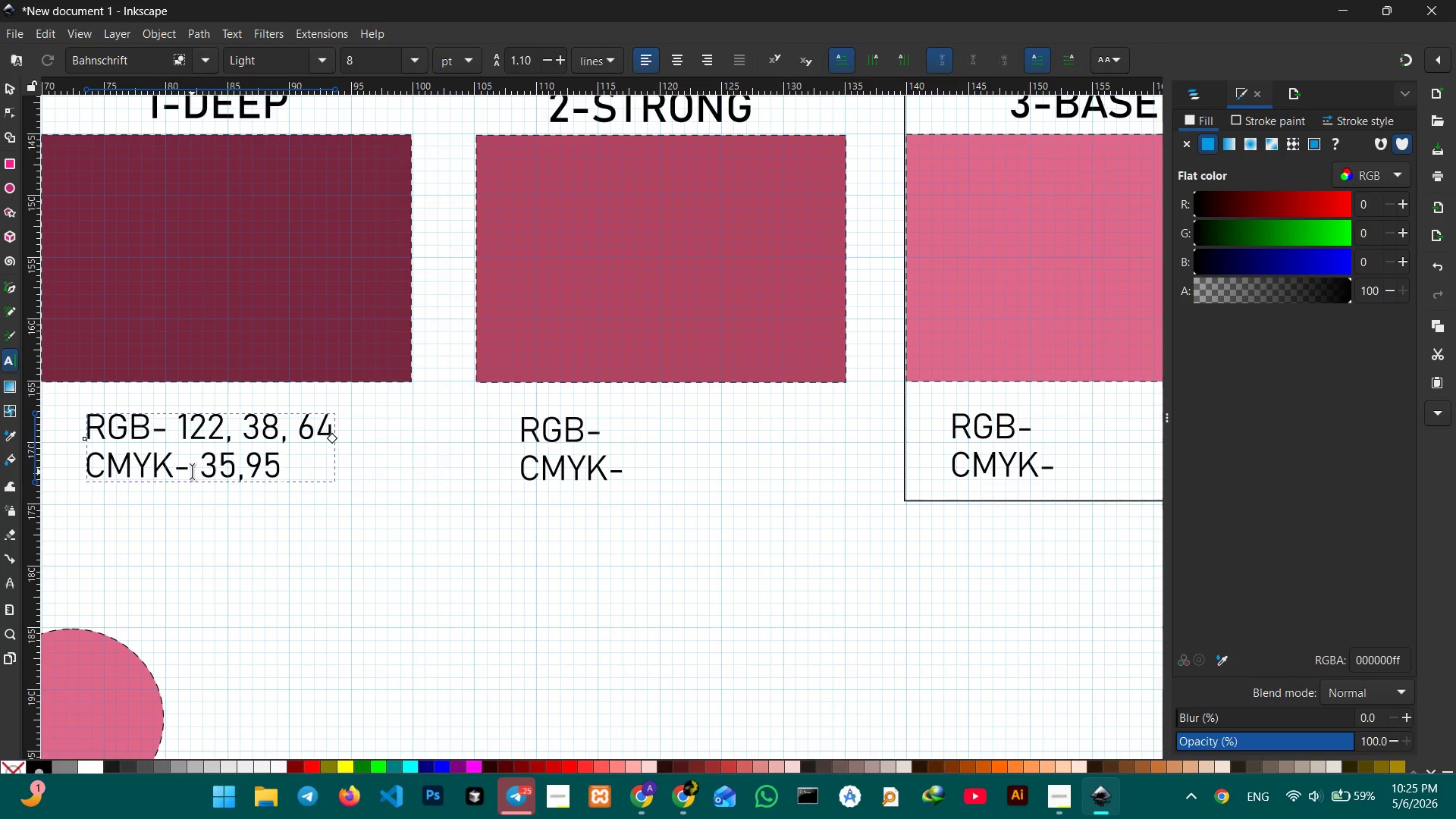 
key(ArrowLeft)
 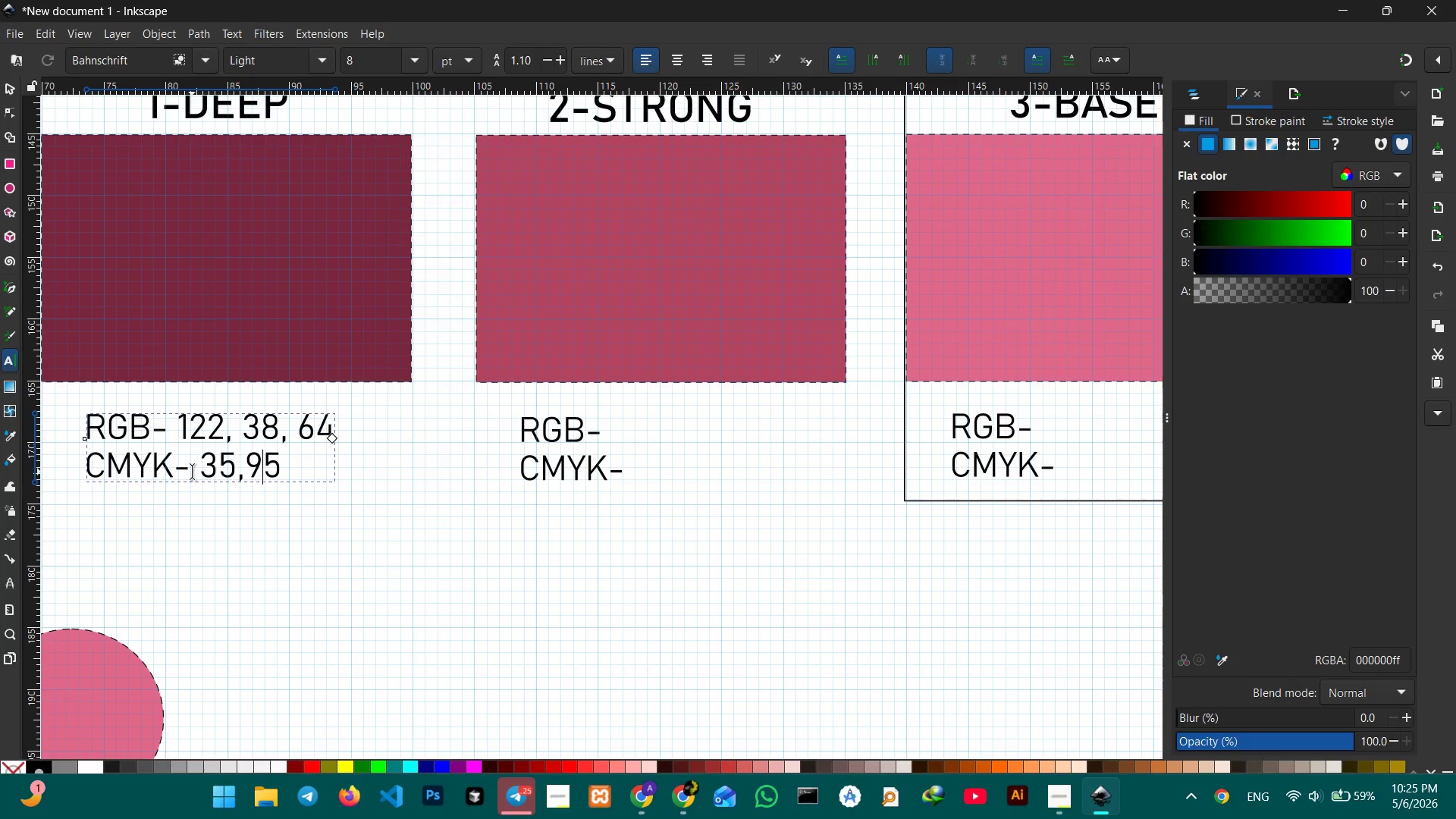 
key(ArrowLeft)
 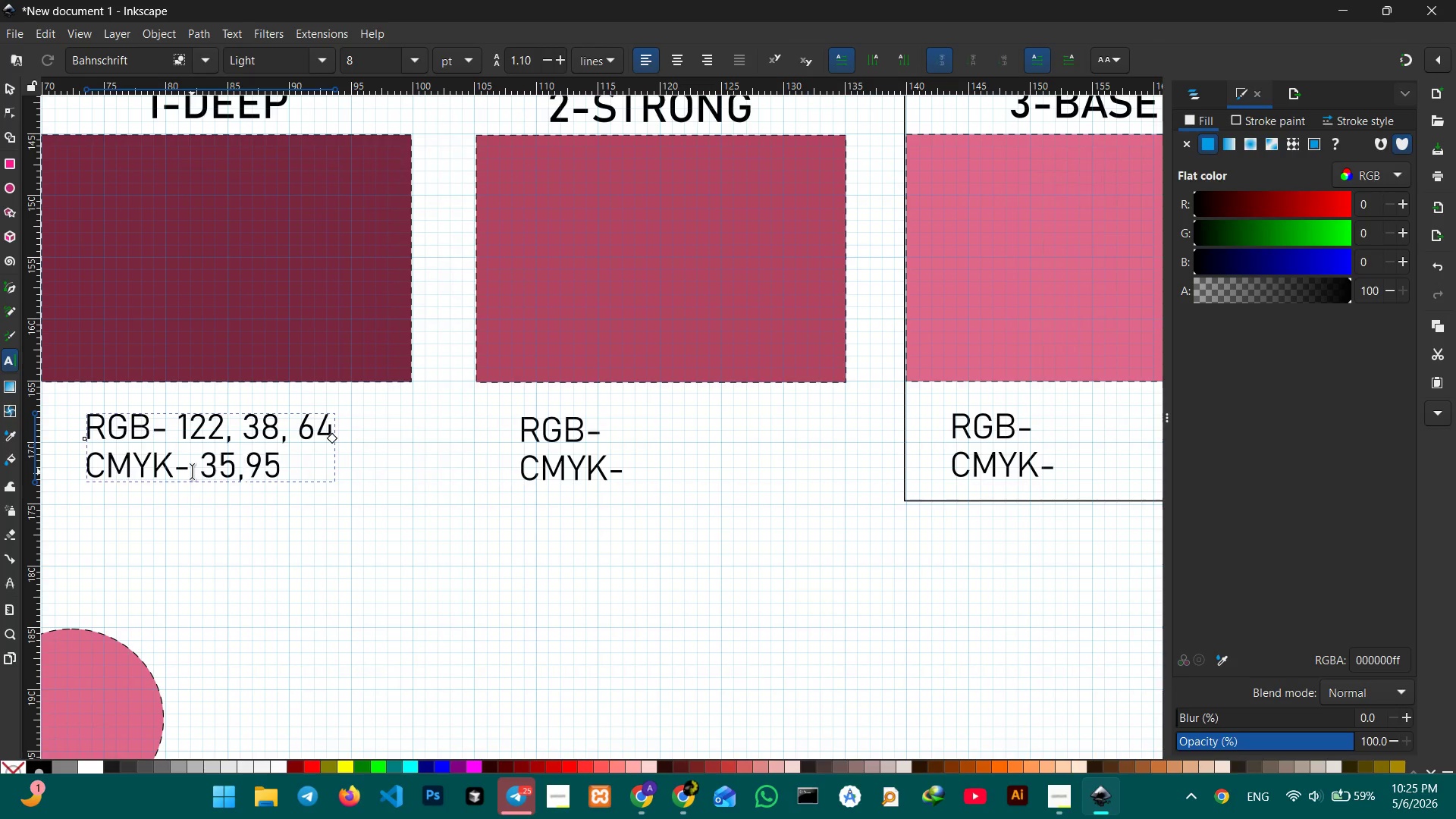 
key(Space)
 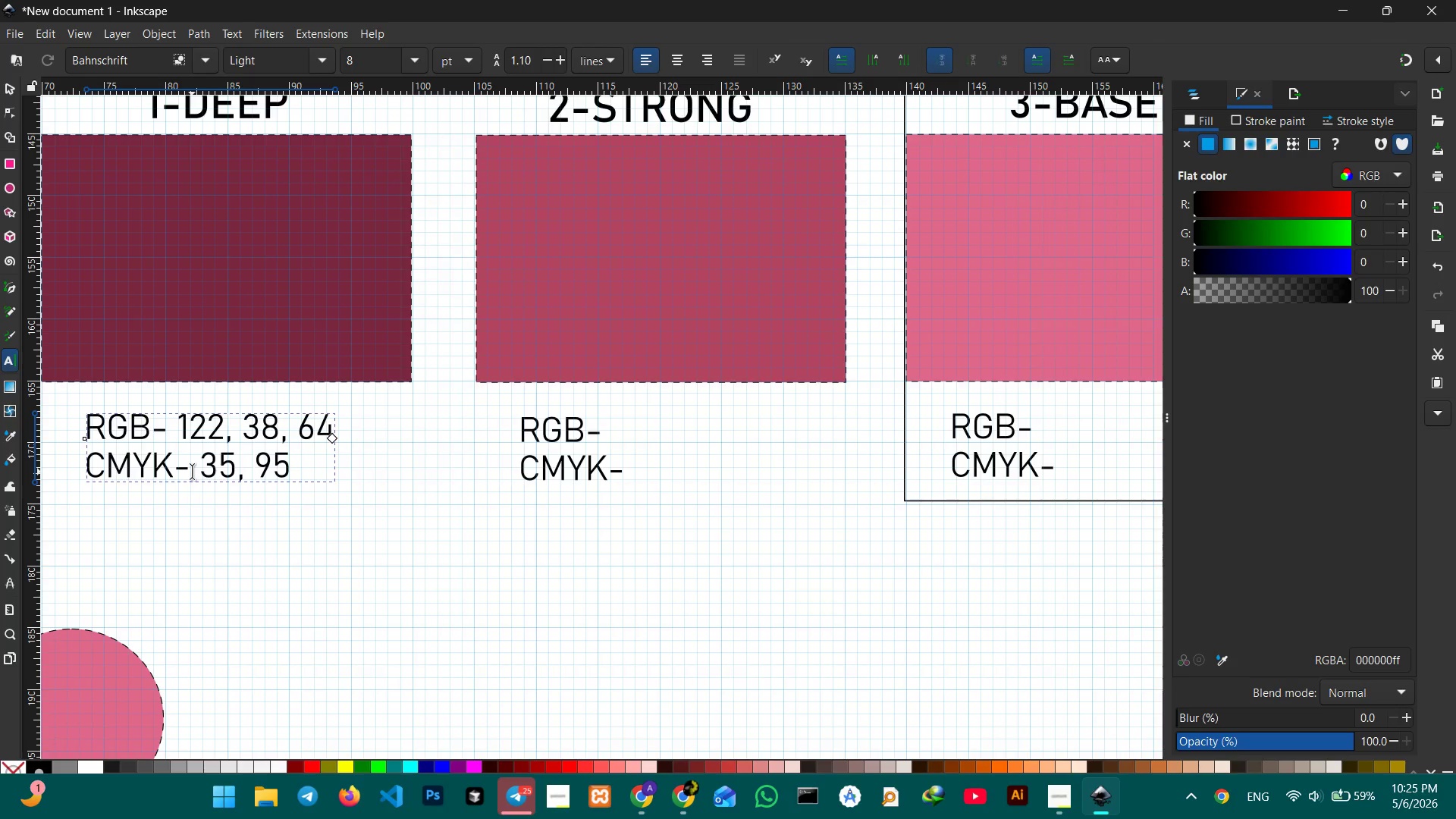 
key(ArrowRight)
 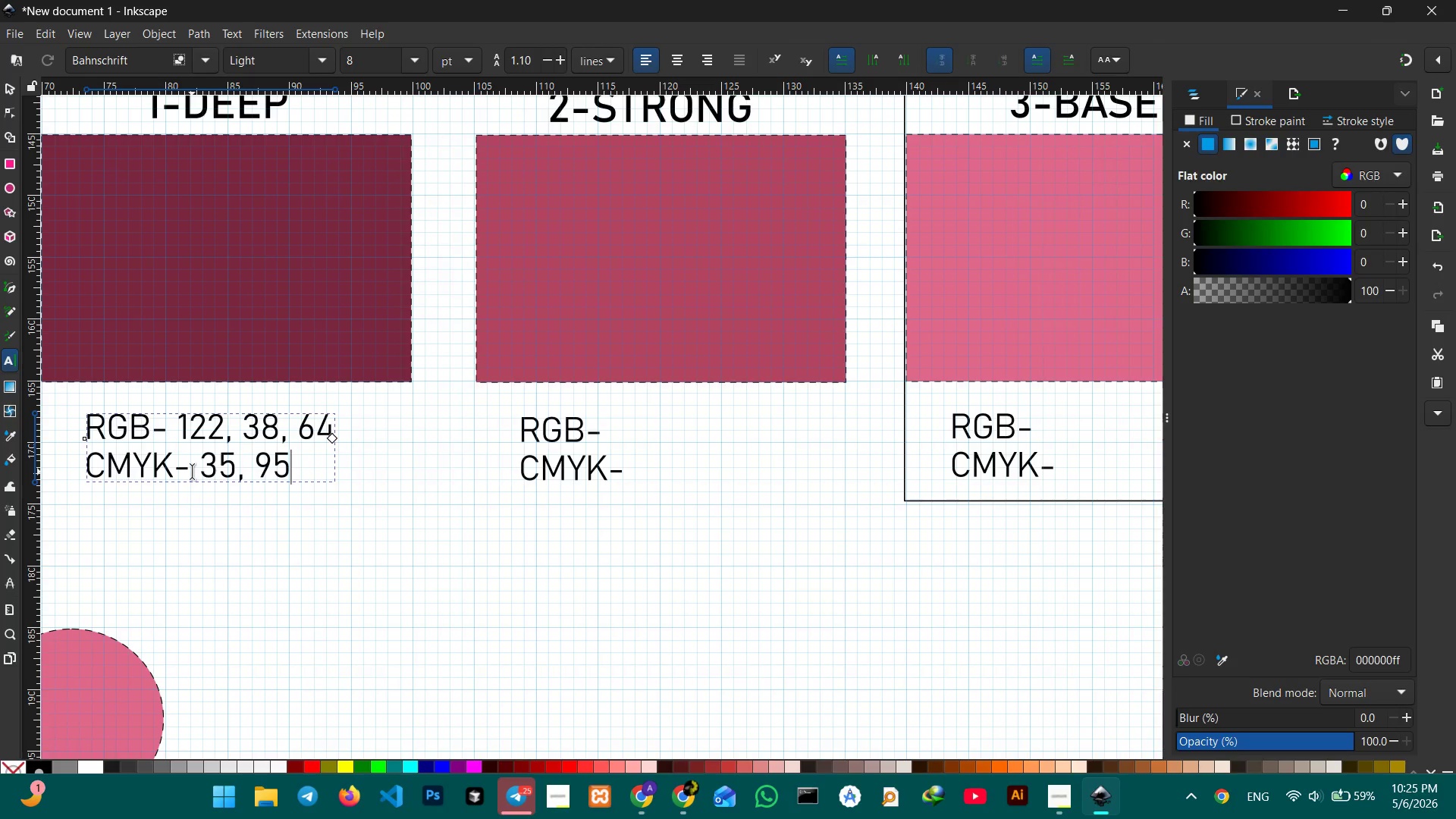 
key(ArrowRight)
 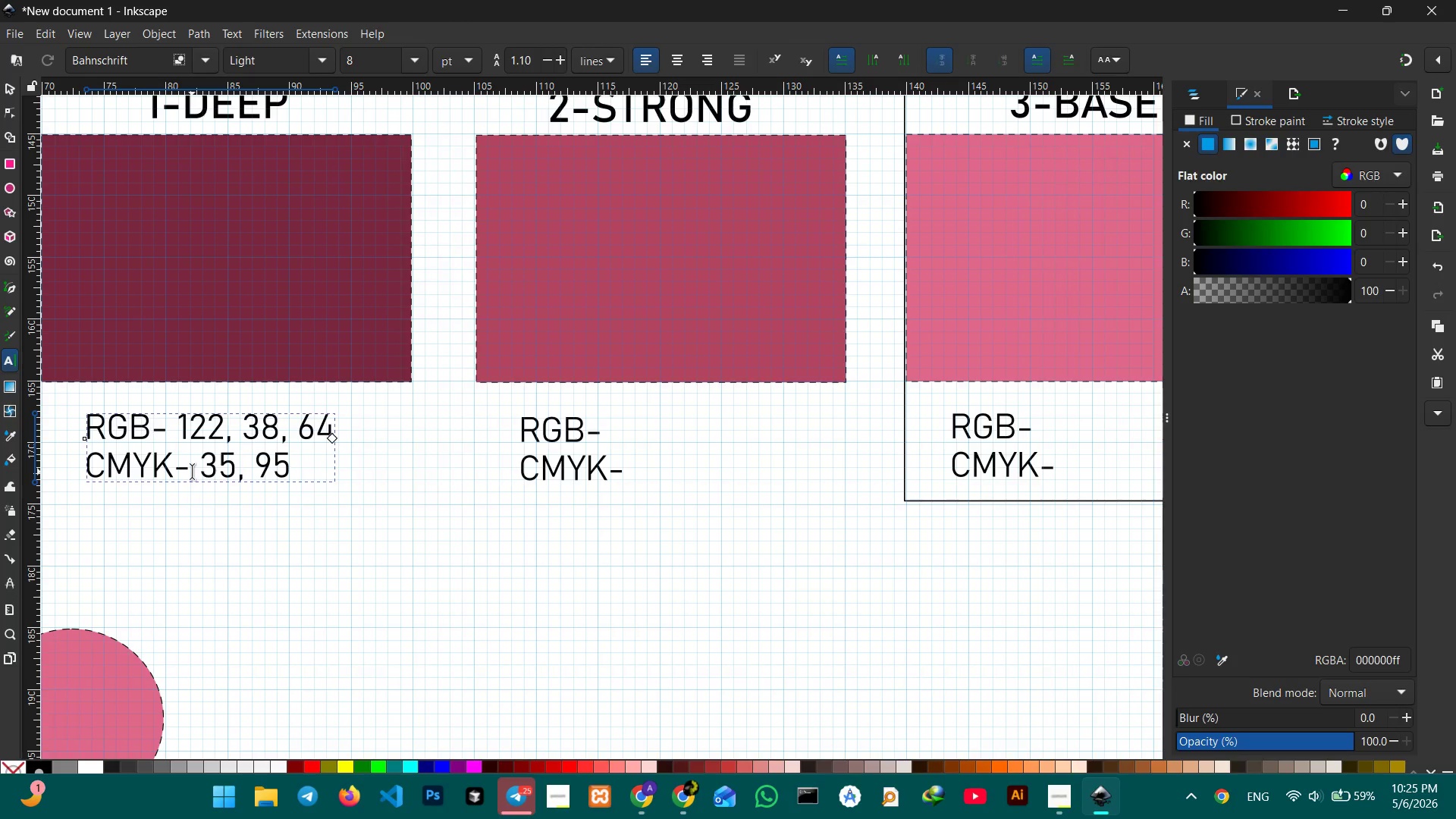 
key(Comma)
 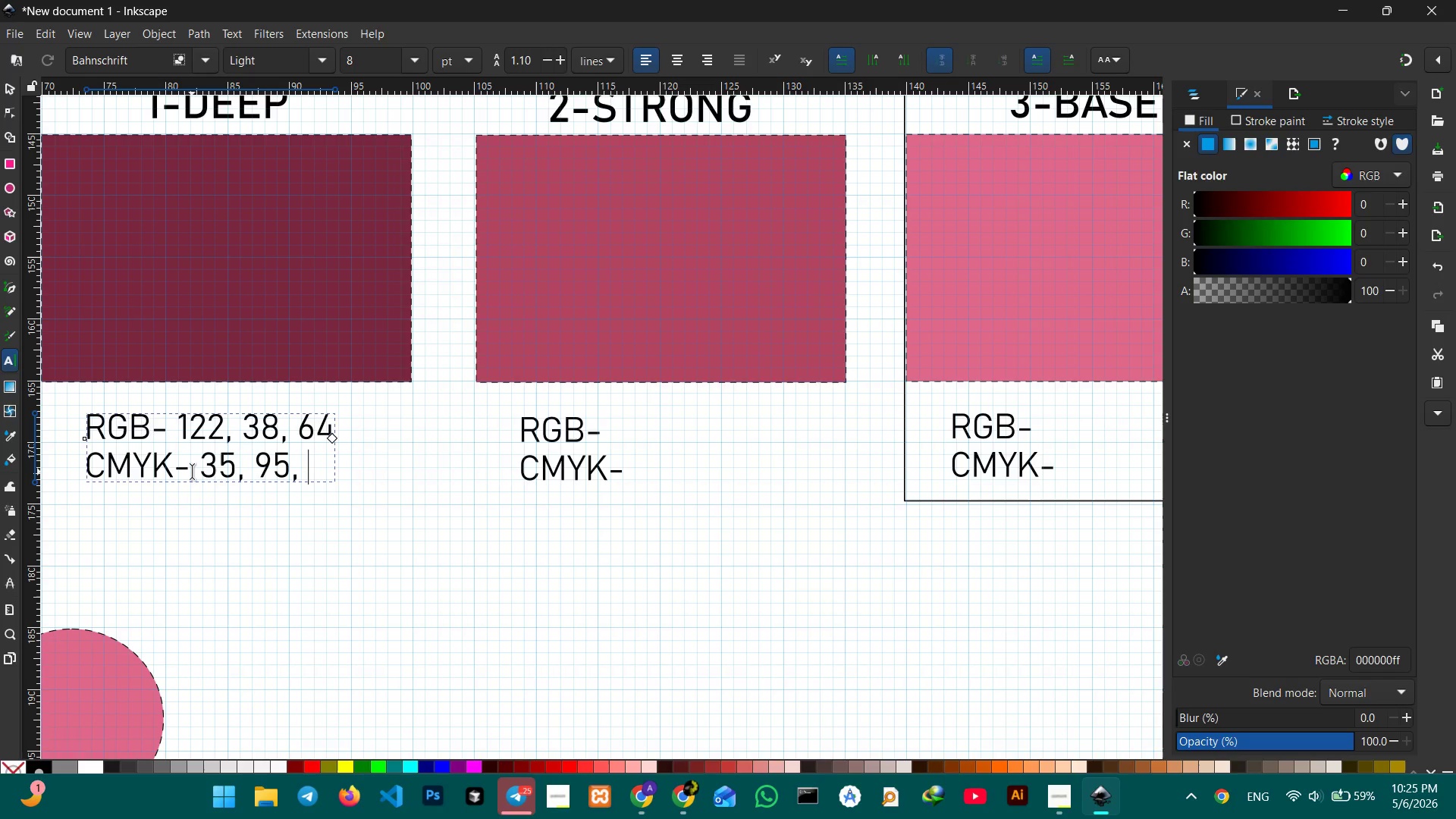 
key(Space)
 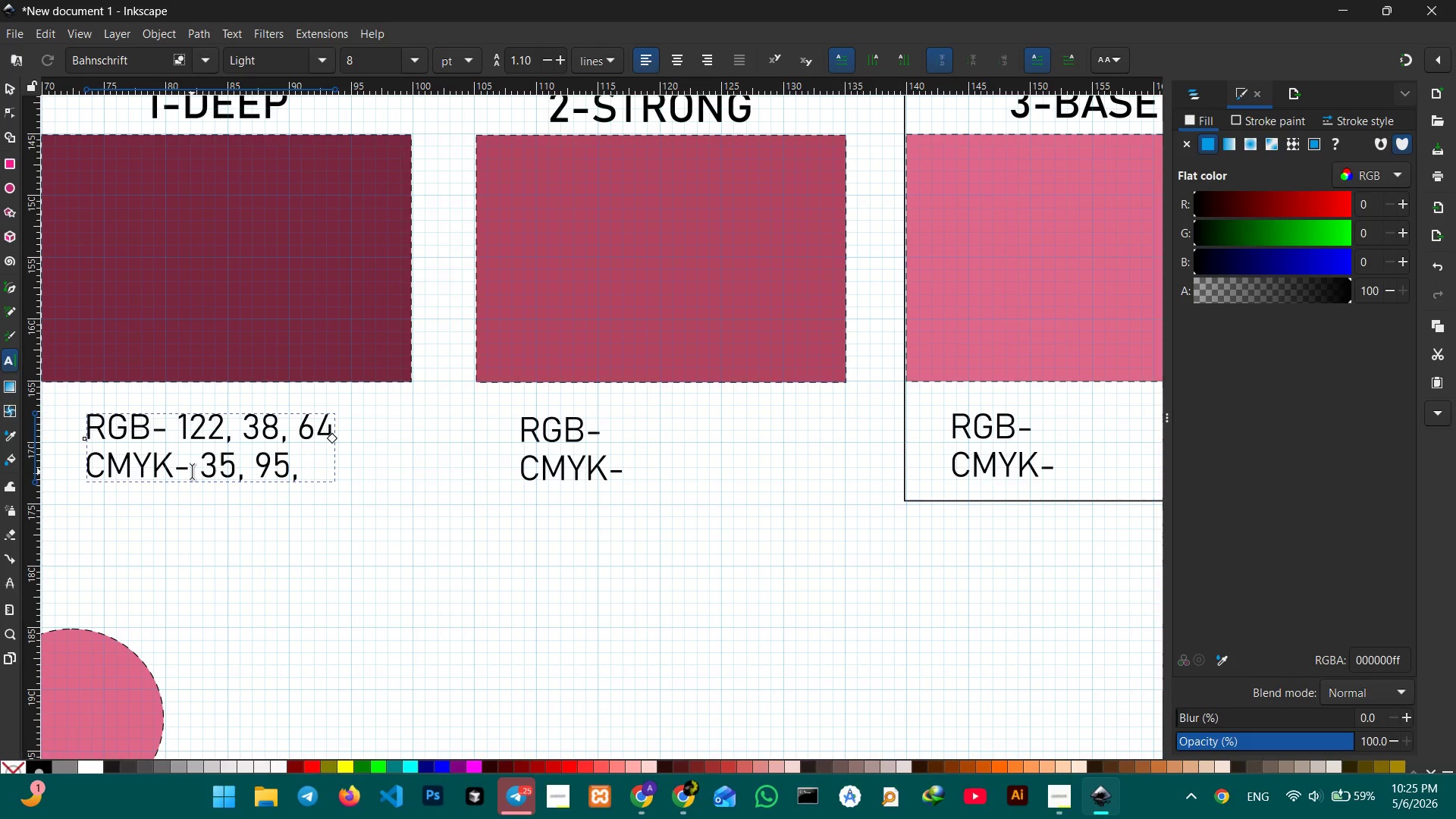 
key(Numpad6)
 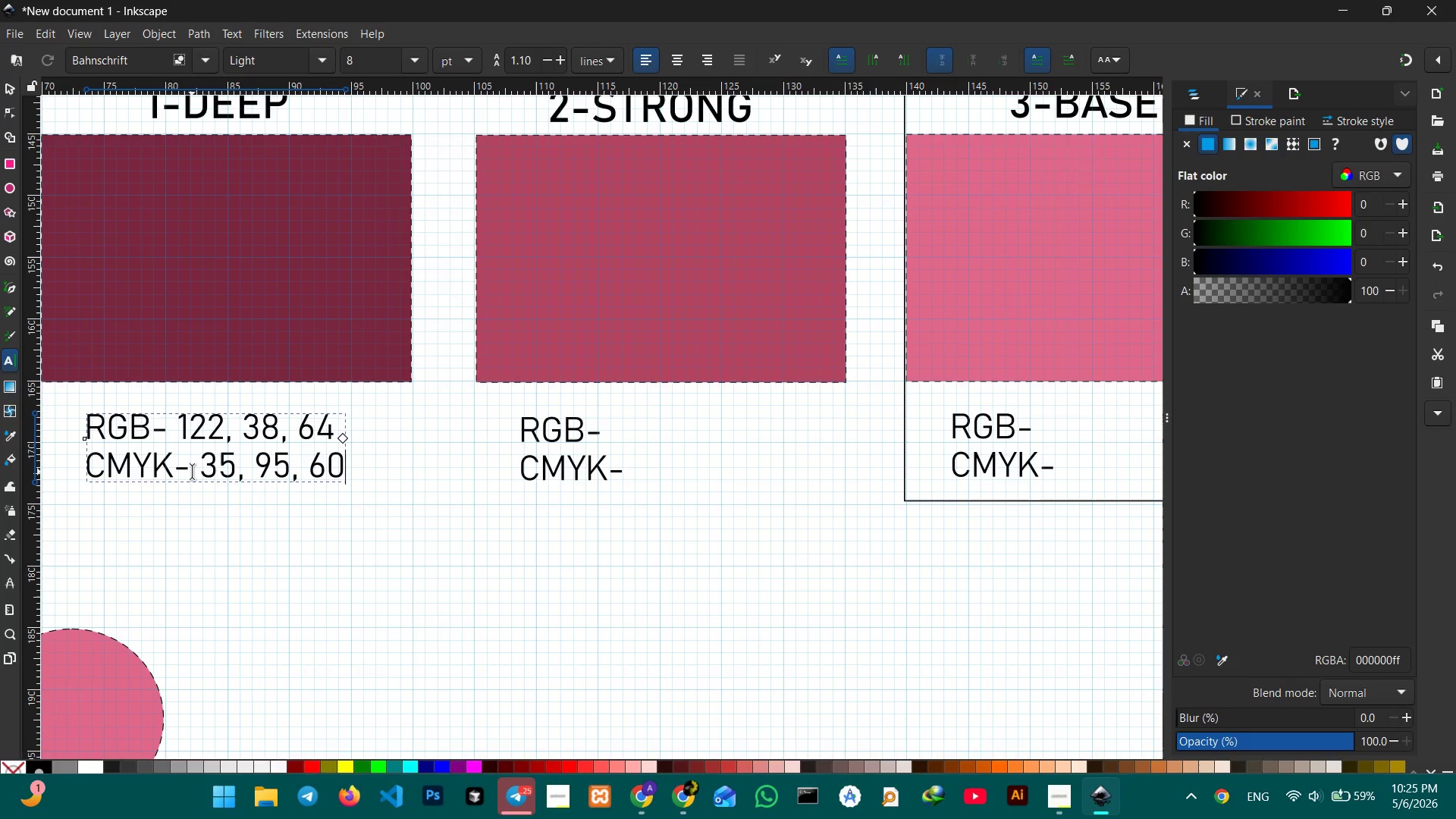 
key(Numpad0)
 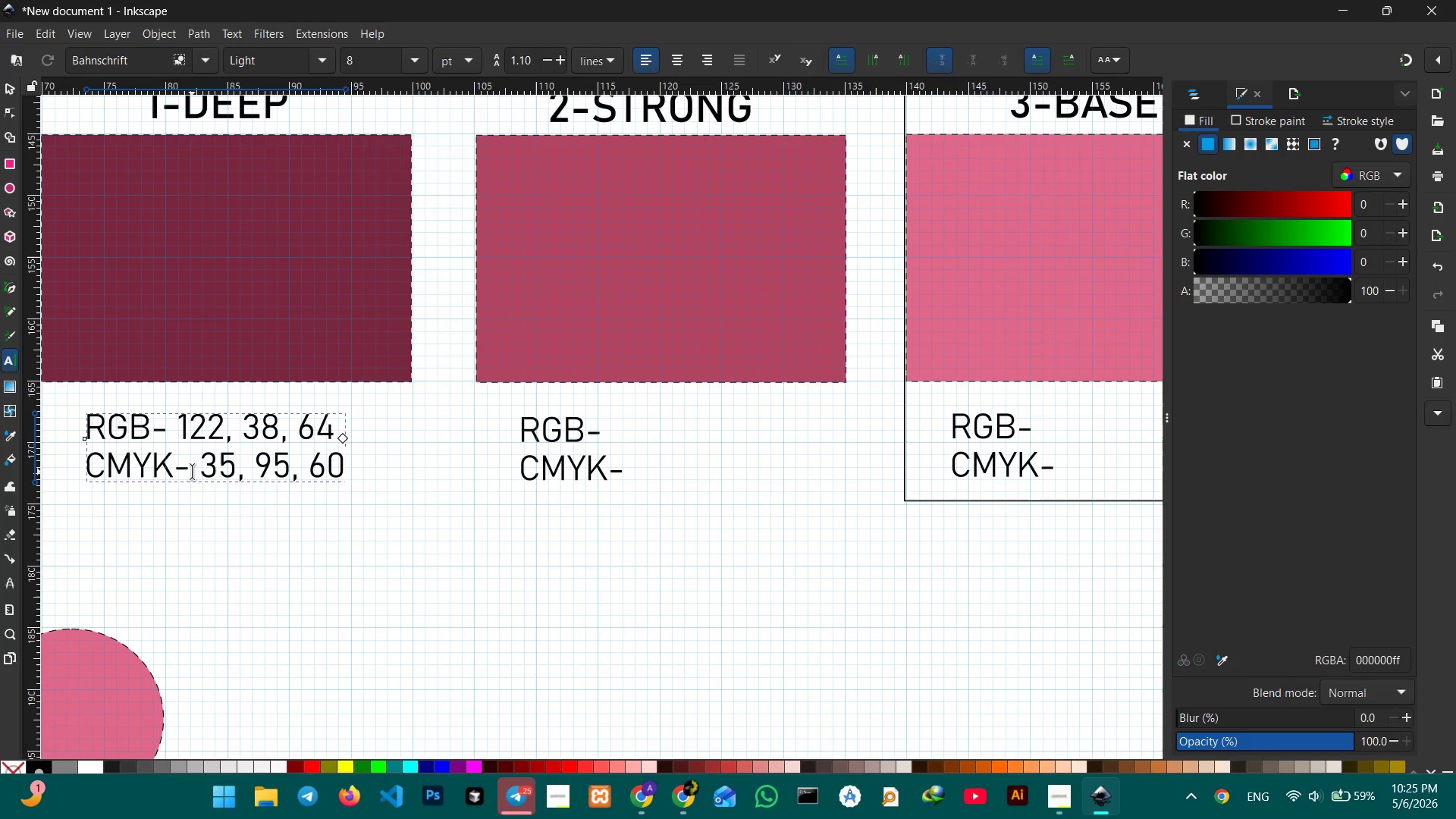 
key(Comma)
 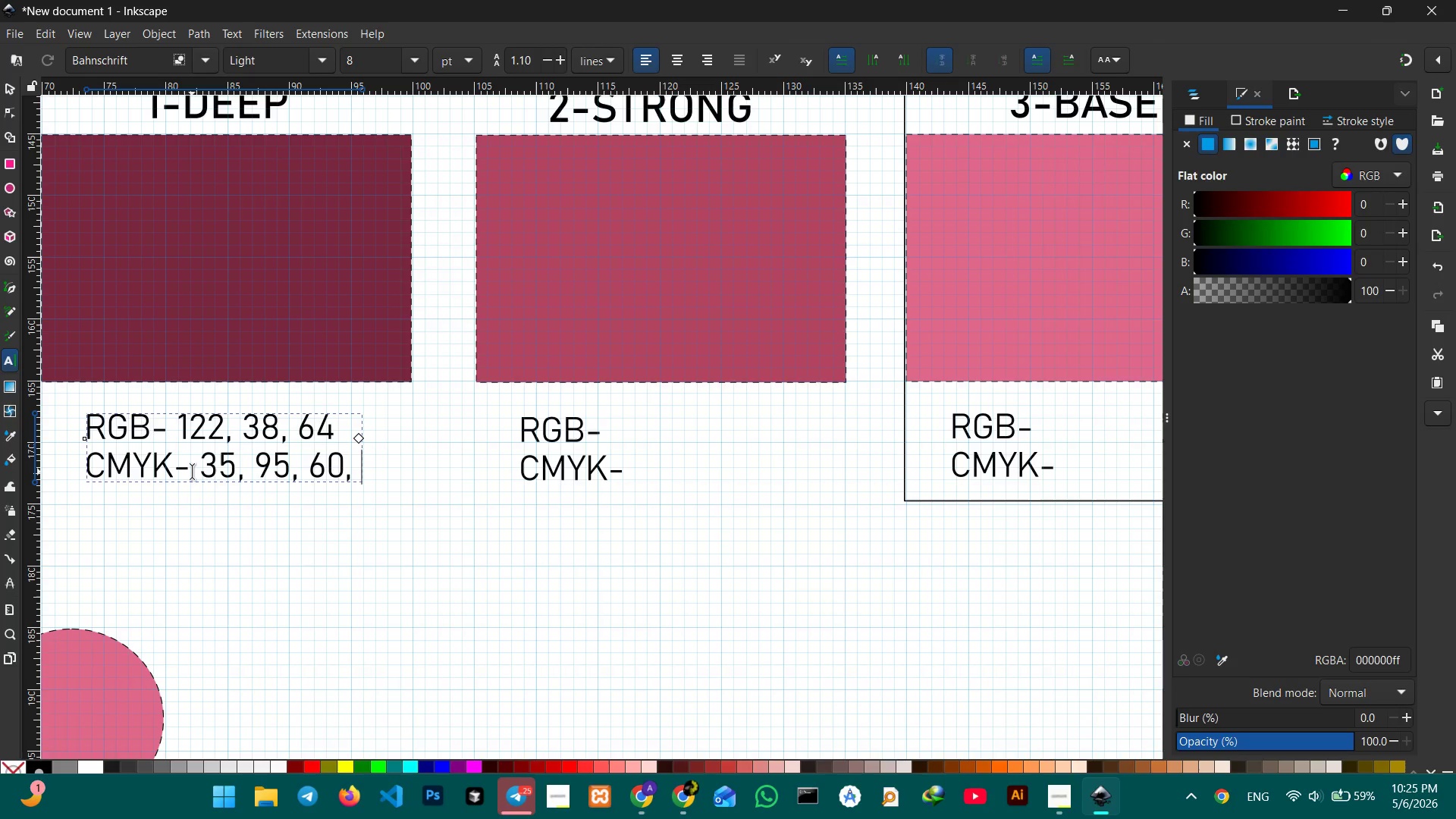 
key(Space)
 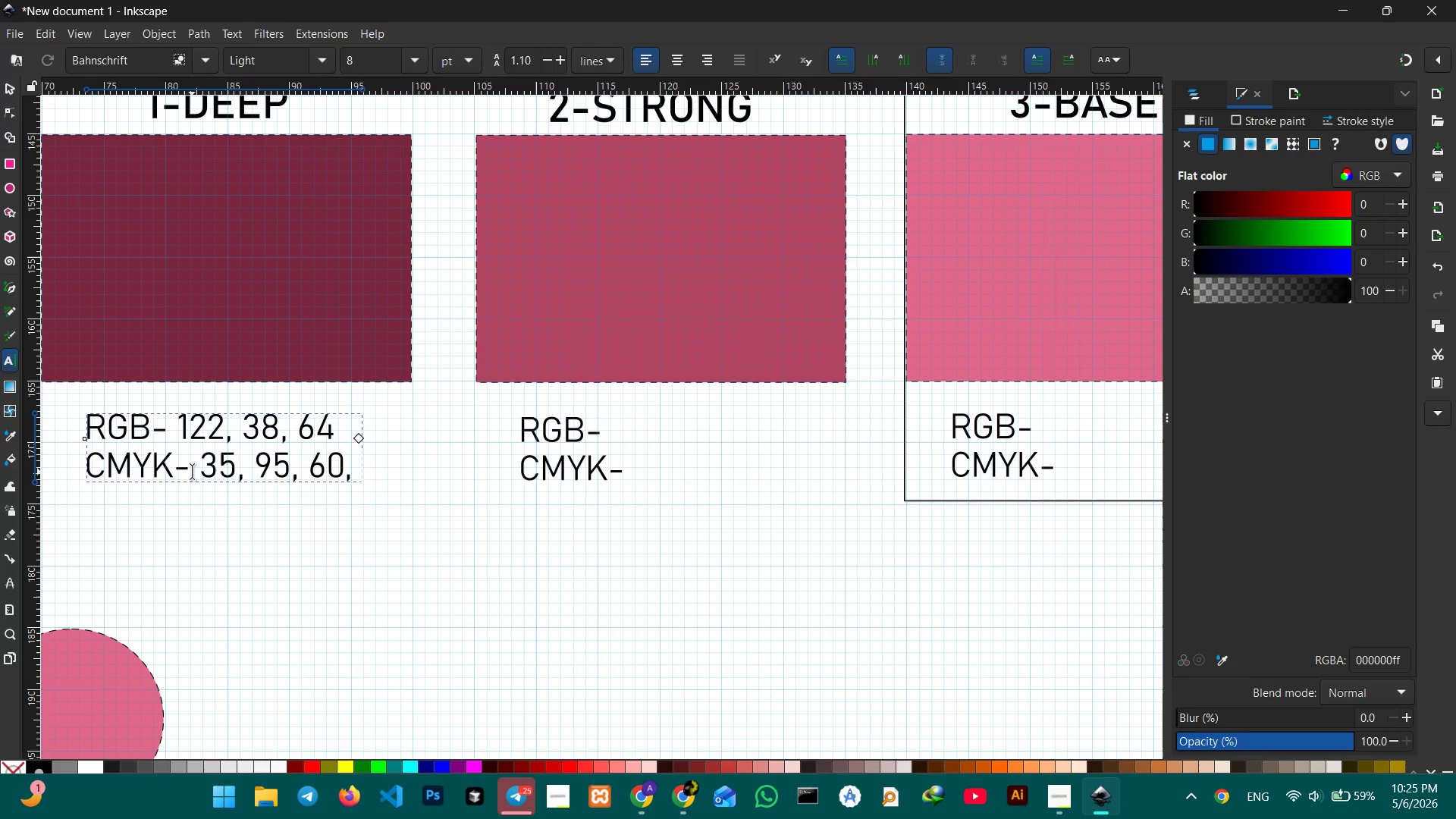 
key(Numpad3)
 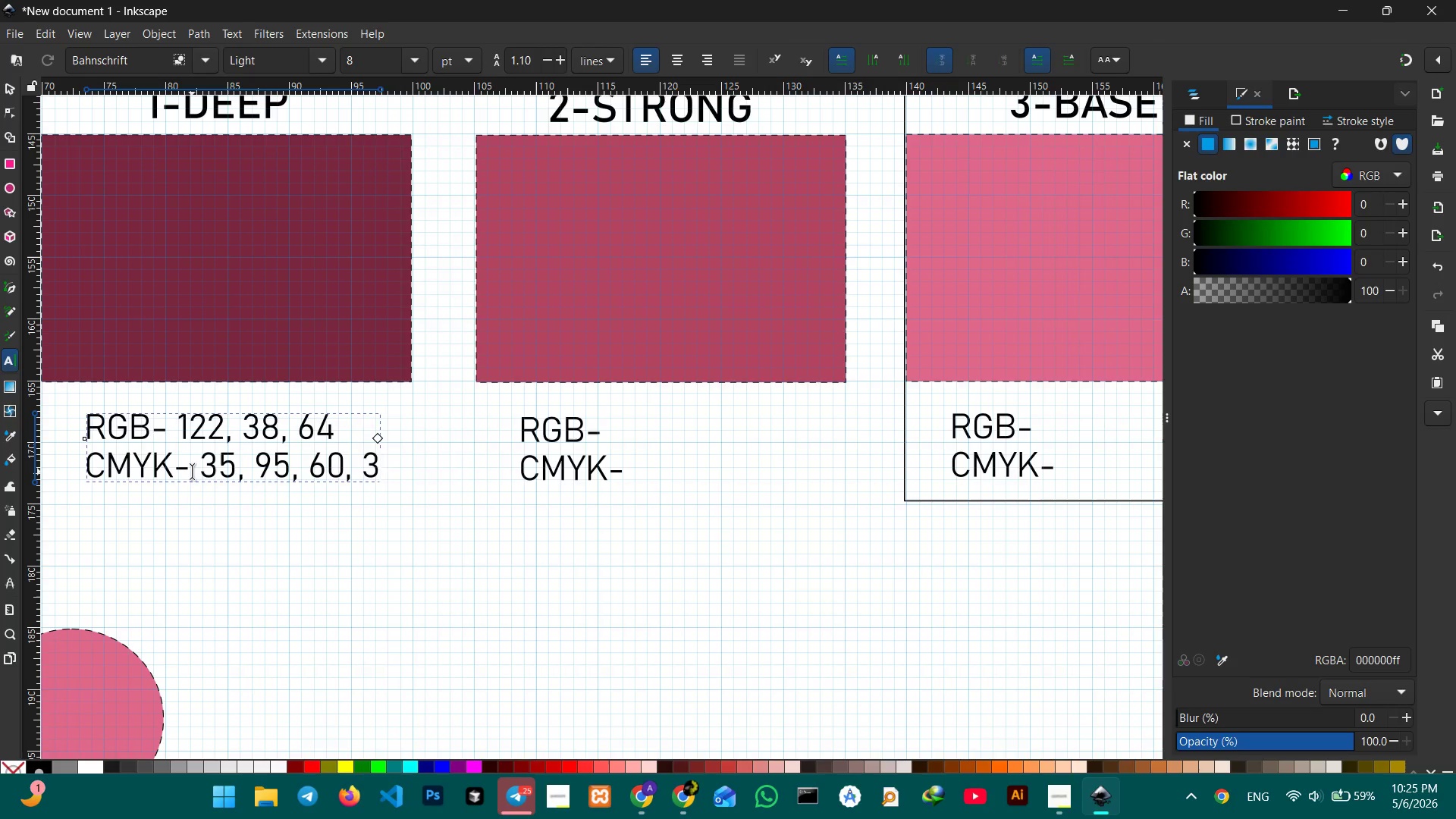 
key(Numpad5)
 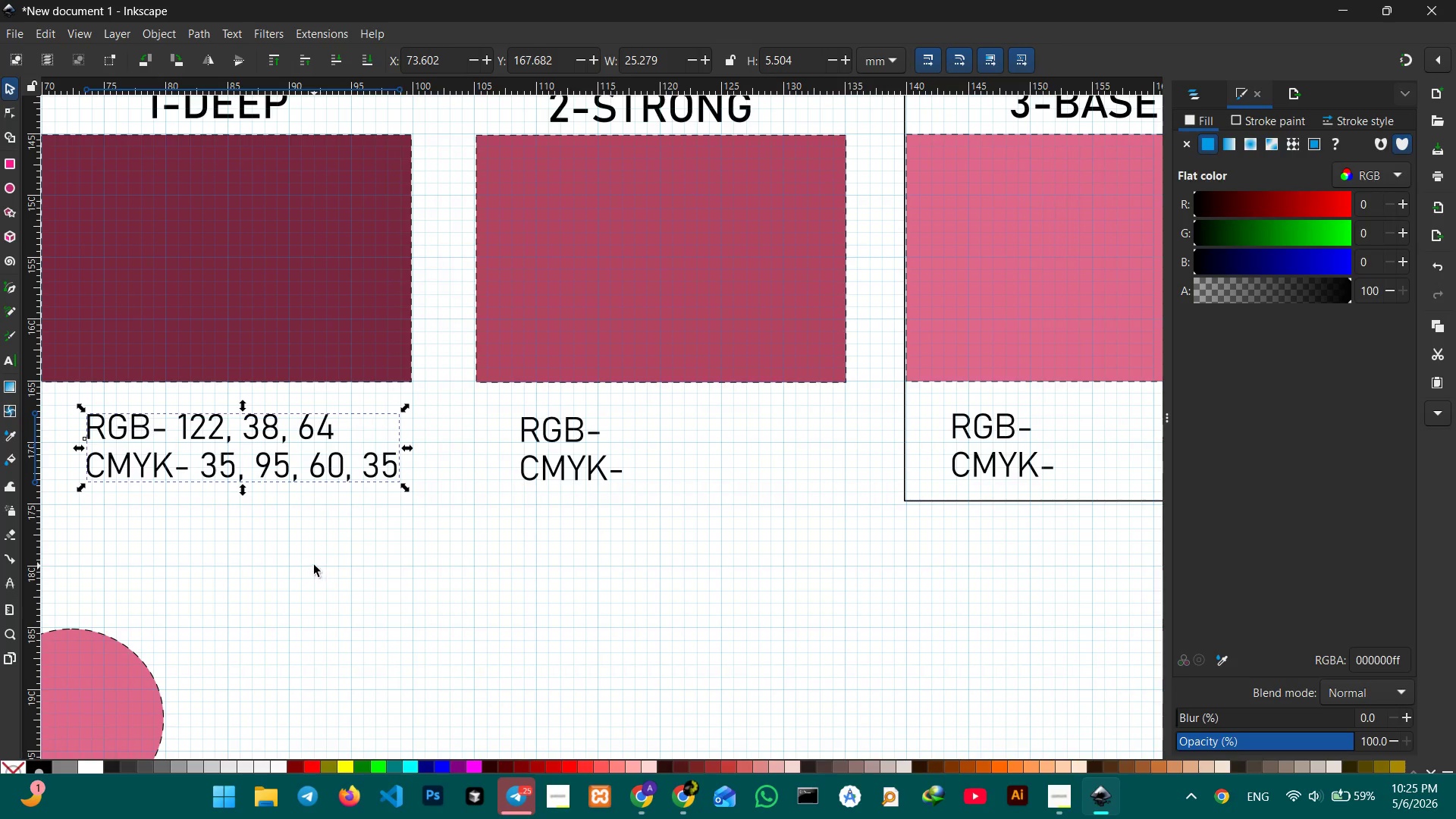 
left_click_drag(start_coordinate=[270, 473], to_coordinate=[252, 474])
 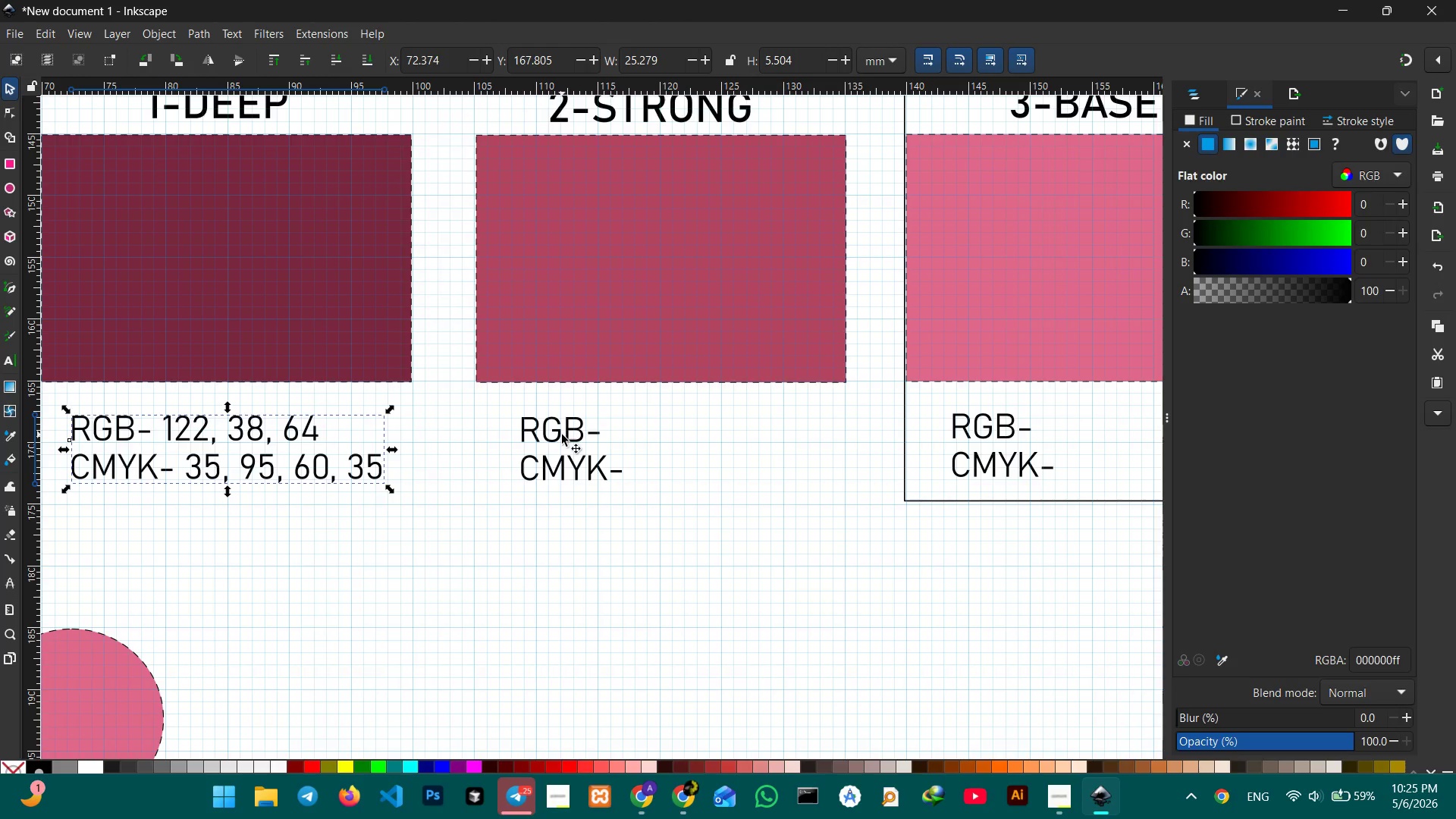 
left_click([562, 435])
 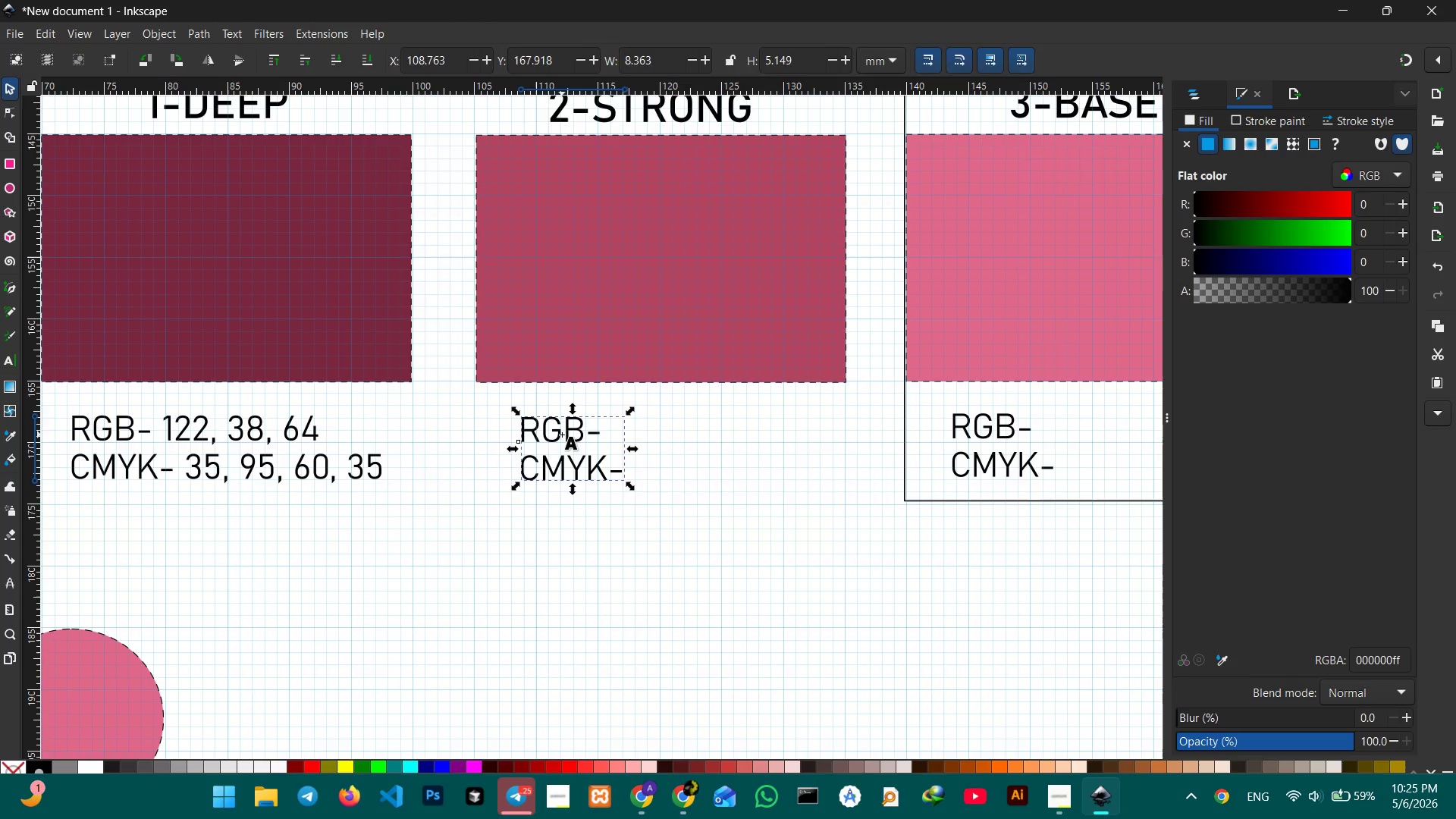 
left_click_drag(start_coordinate=[562, 435], to_coordinate=[555, 435])
 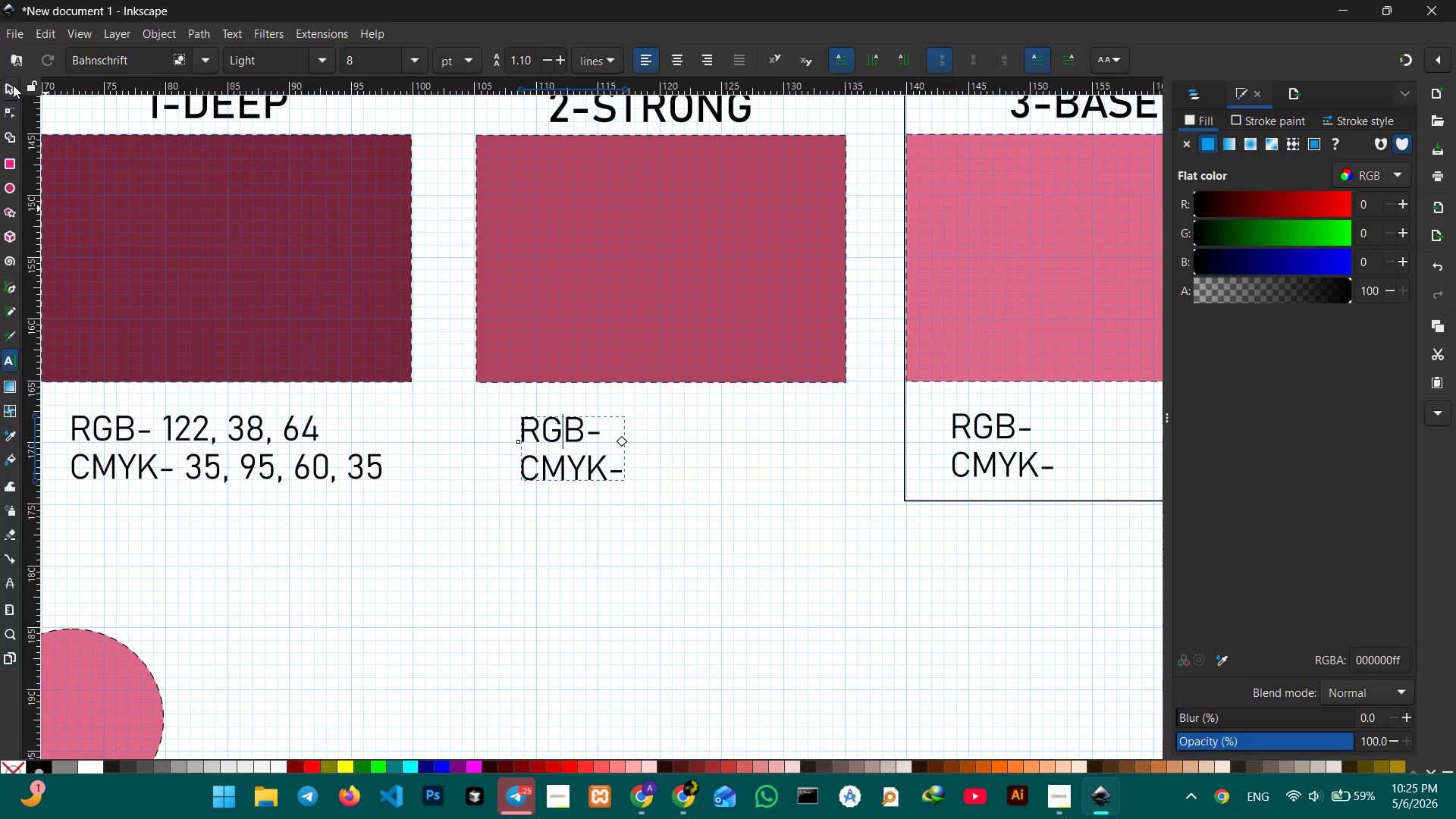 
left_click([13, 85])
 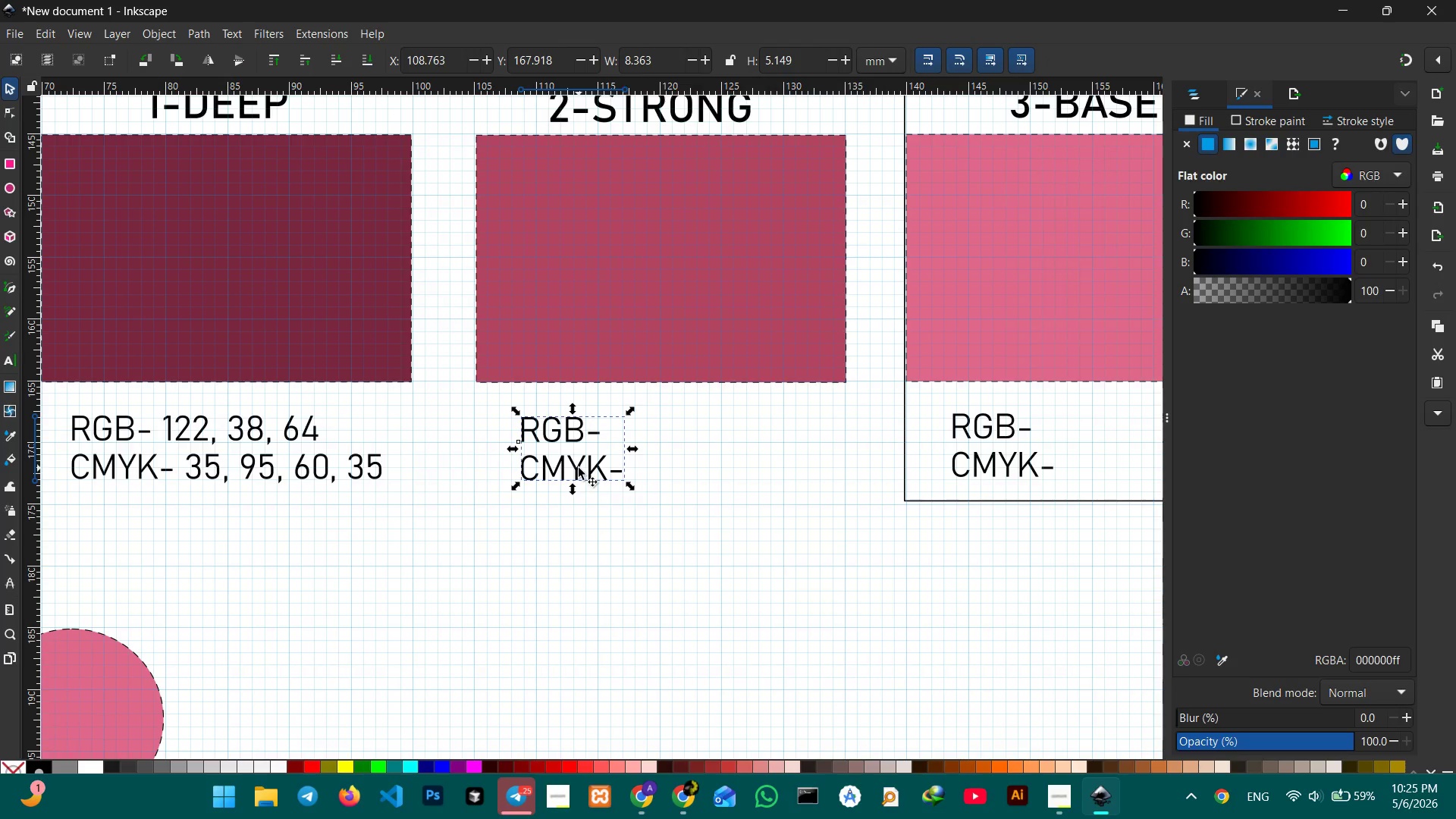 
left_click_drag(start_coordinate=[579, 468], to_coordinate=[569, 467])
 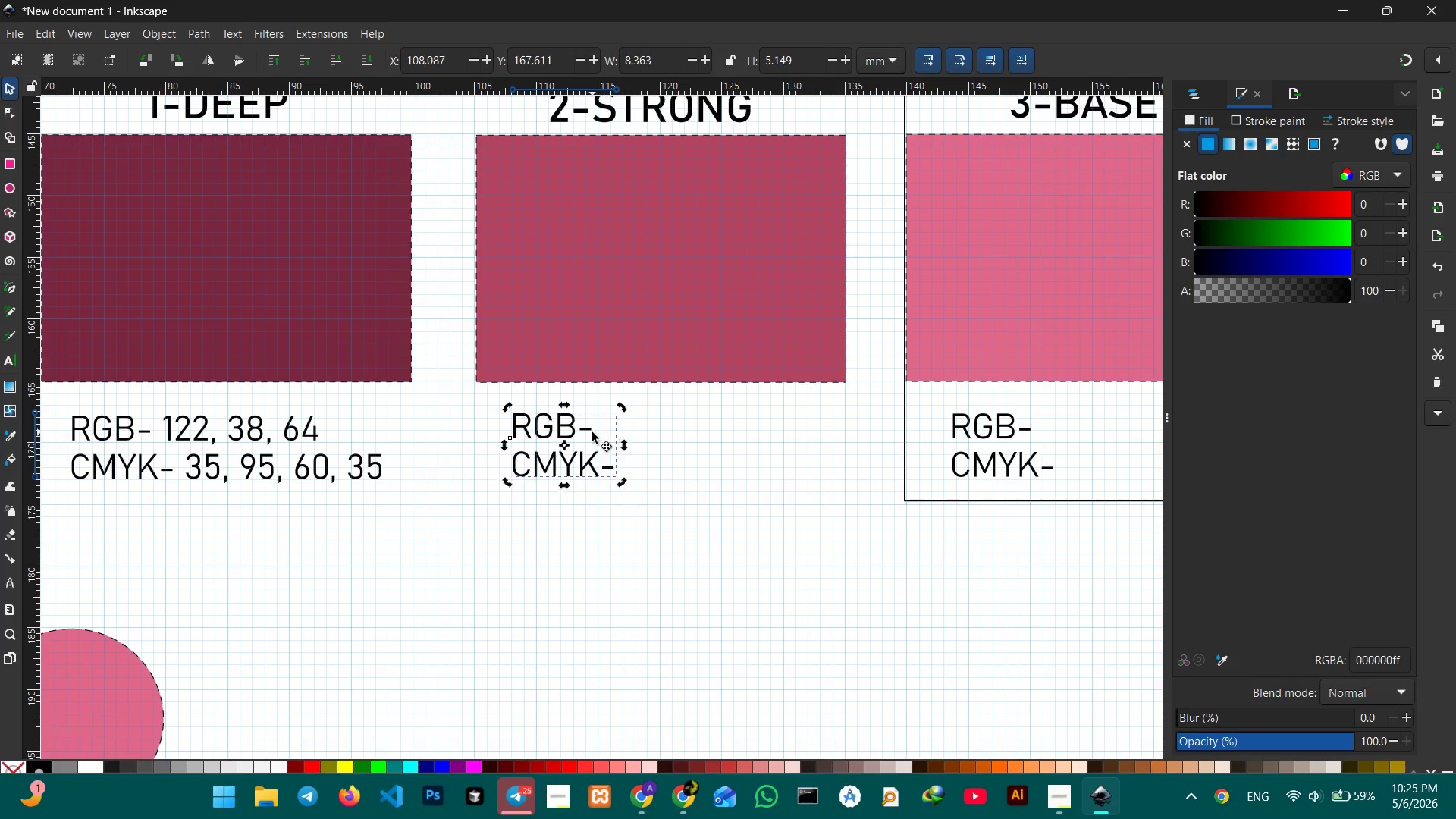 
double_click([592, 432])
 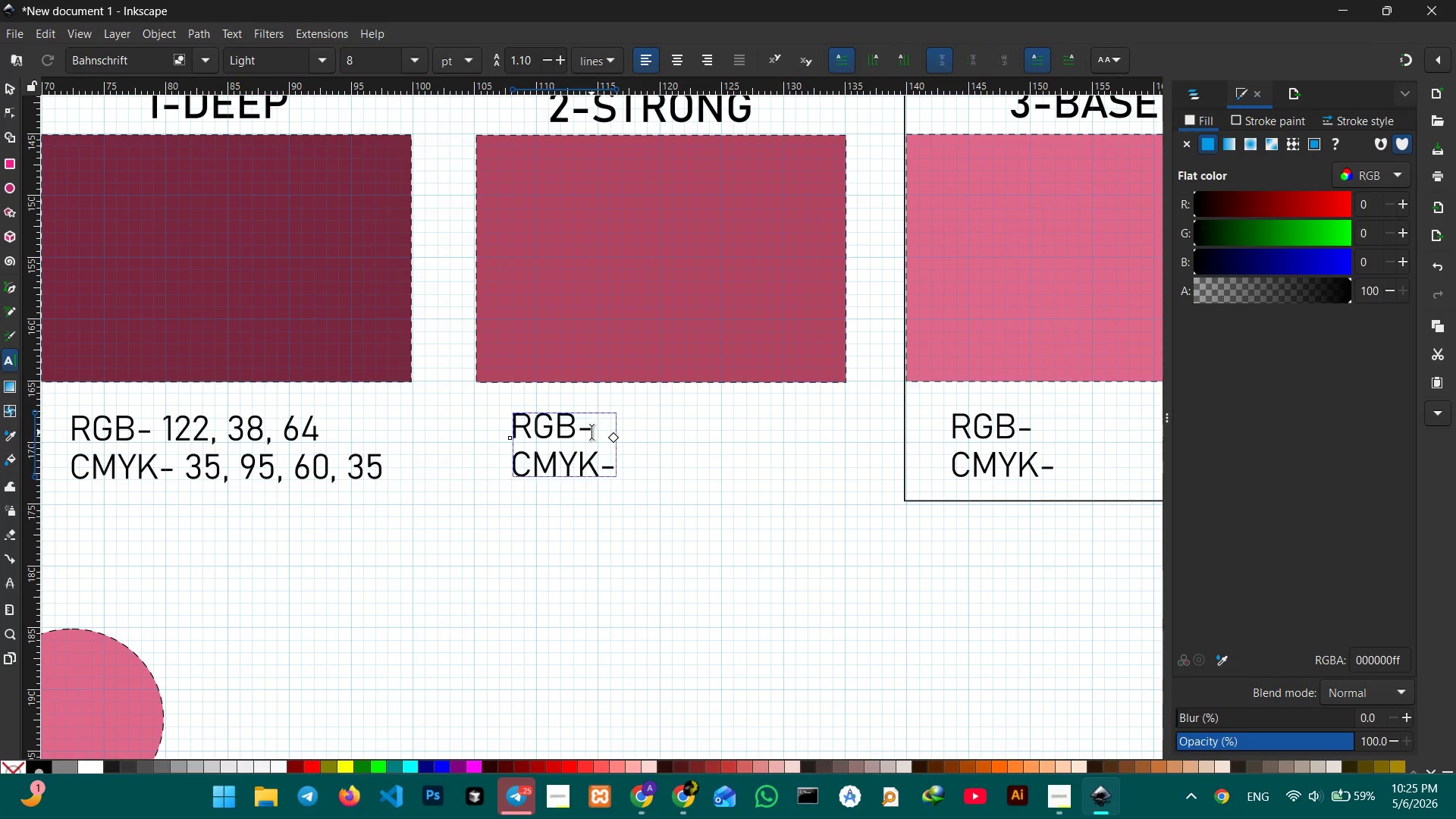 
key(Space)
 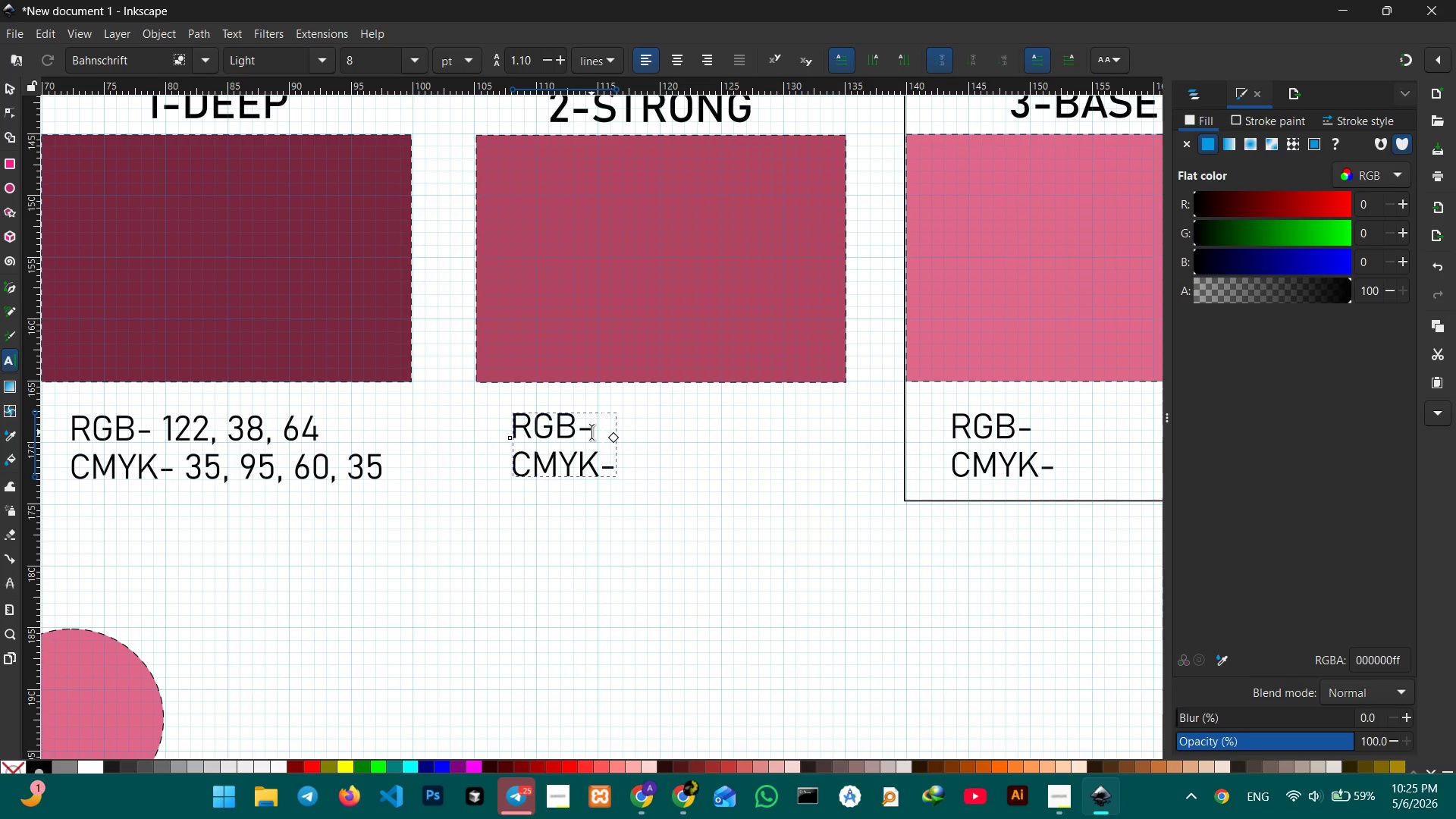 
key(Numpad1)
 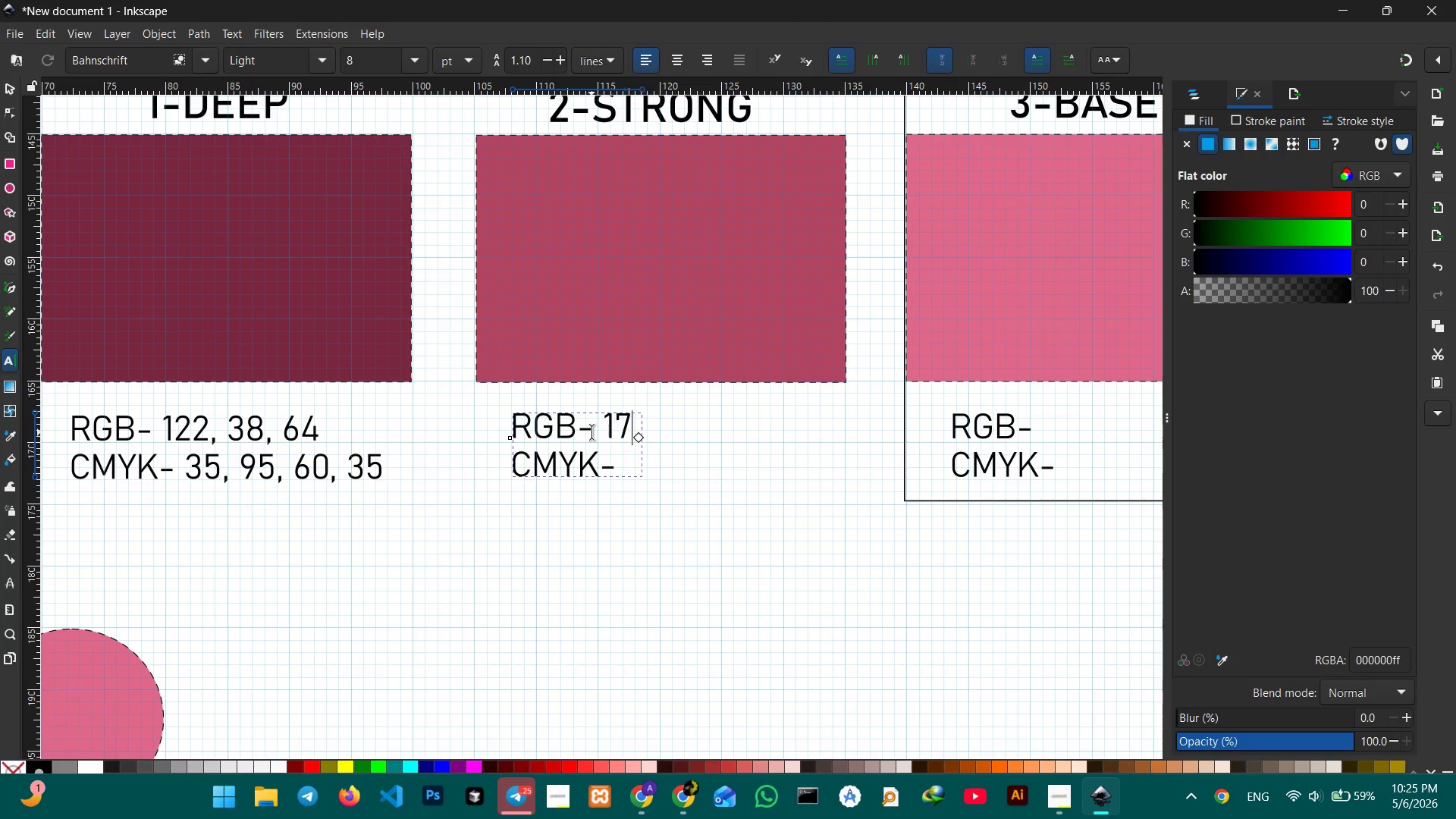 
key(Numpad7)
 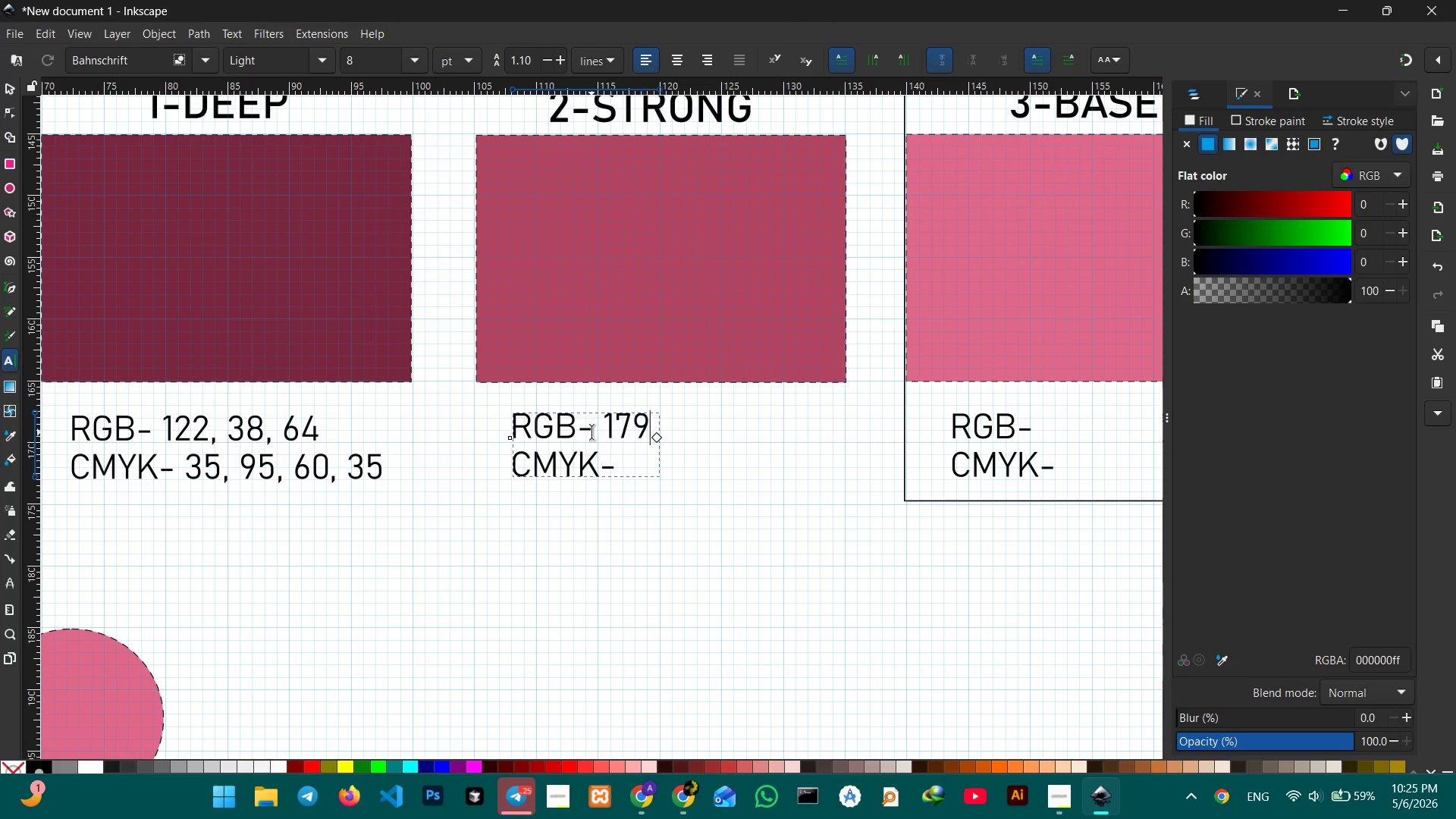 
key(Numpad9)
 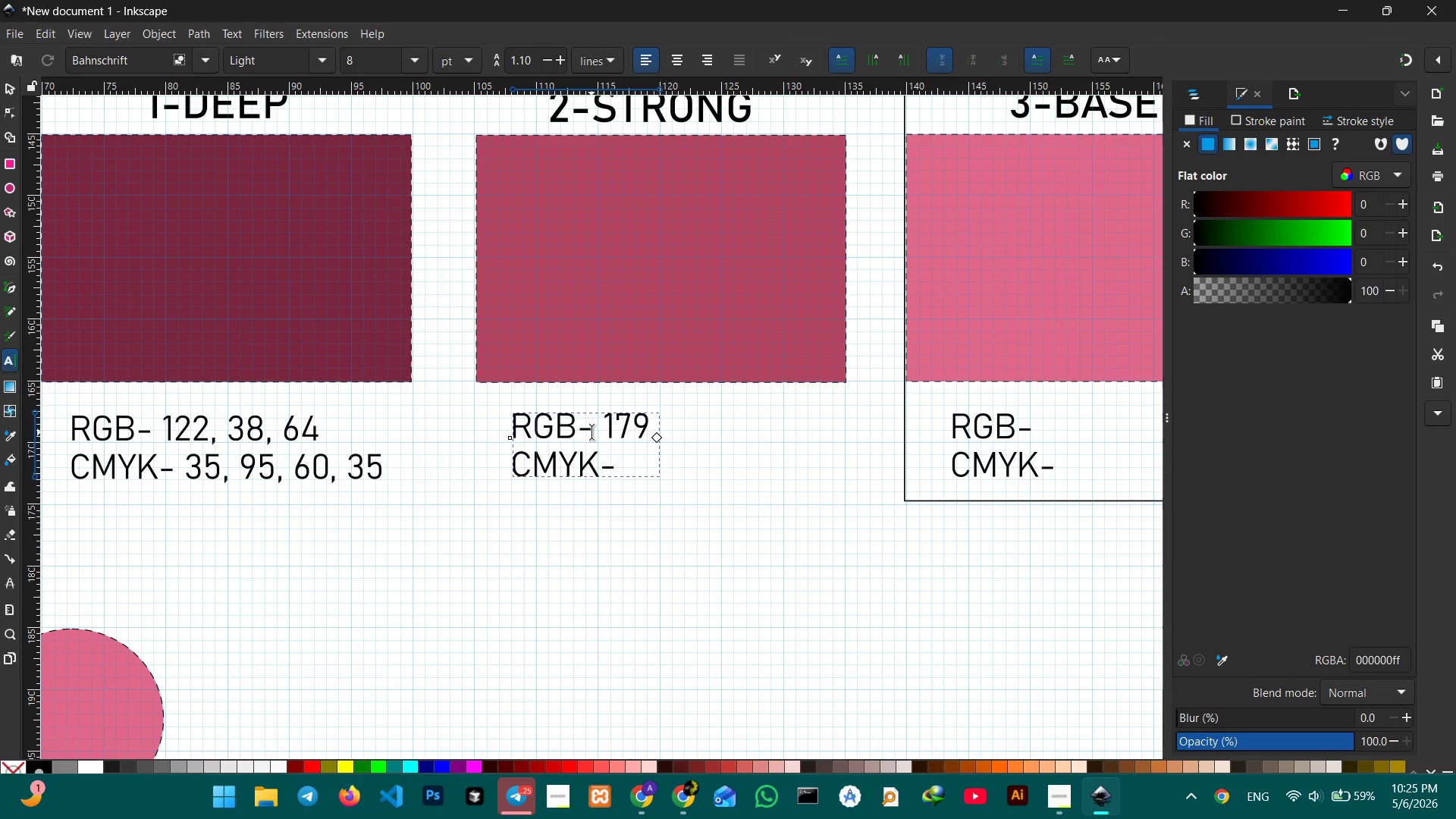 
key(Comma)
 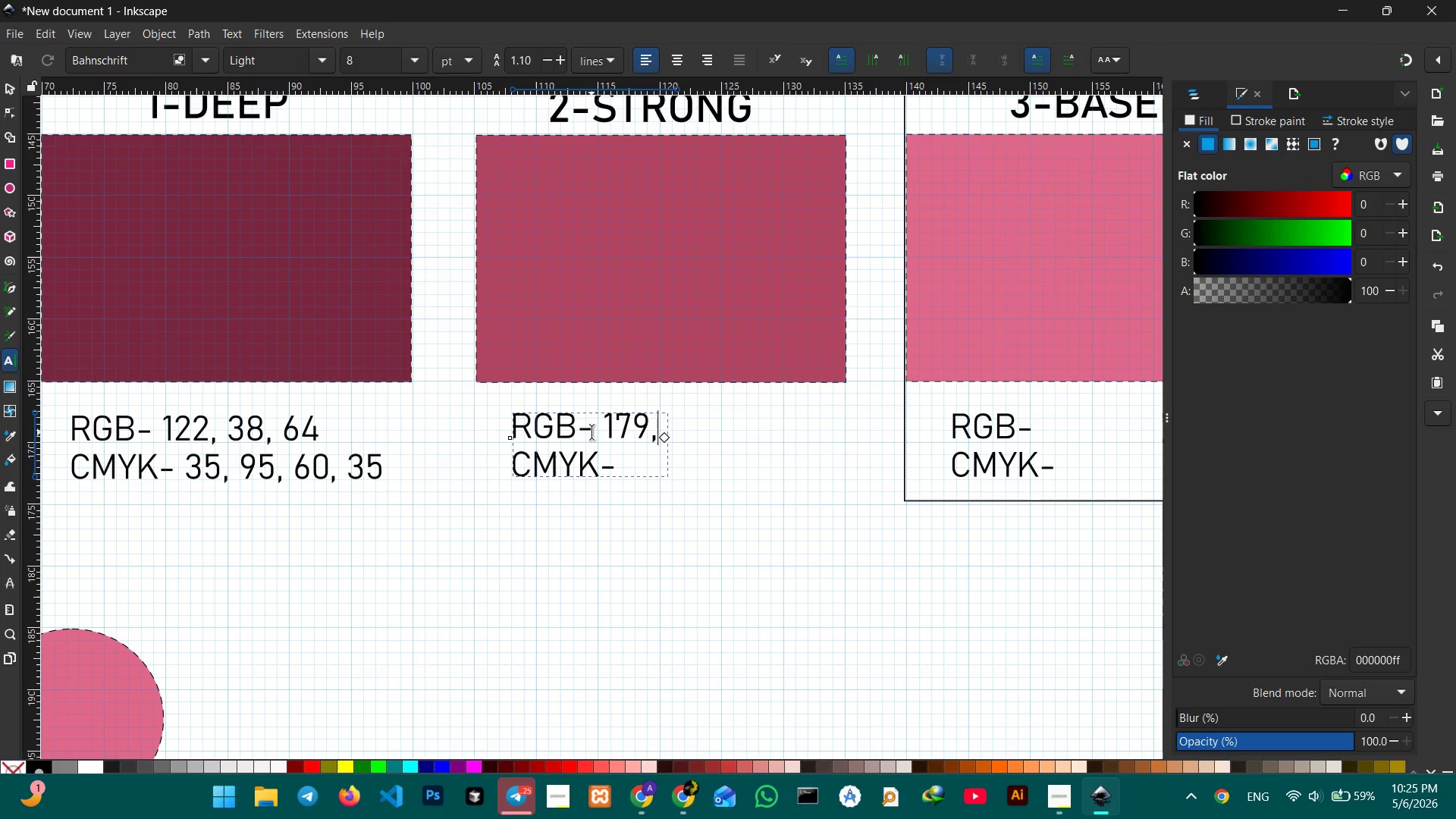 
key(Space)
 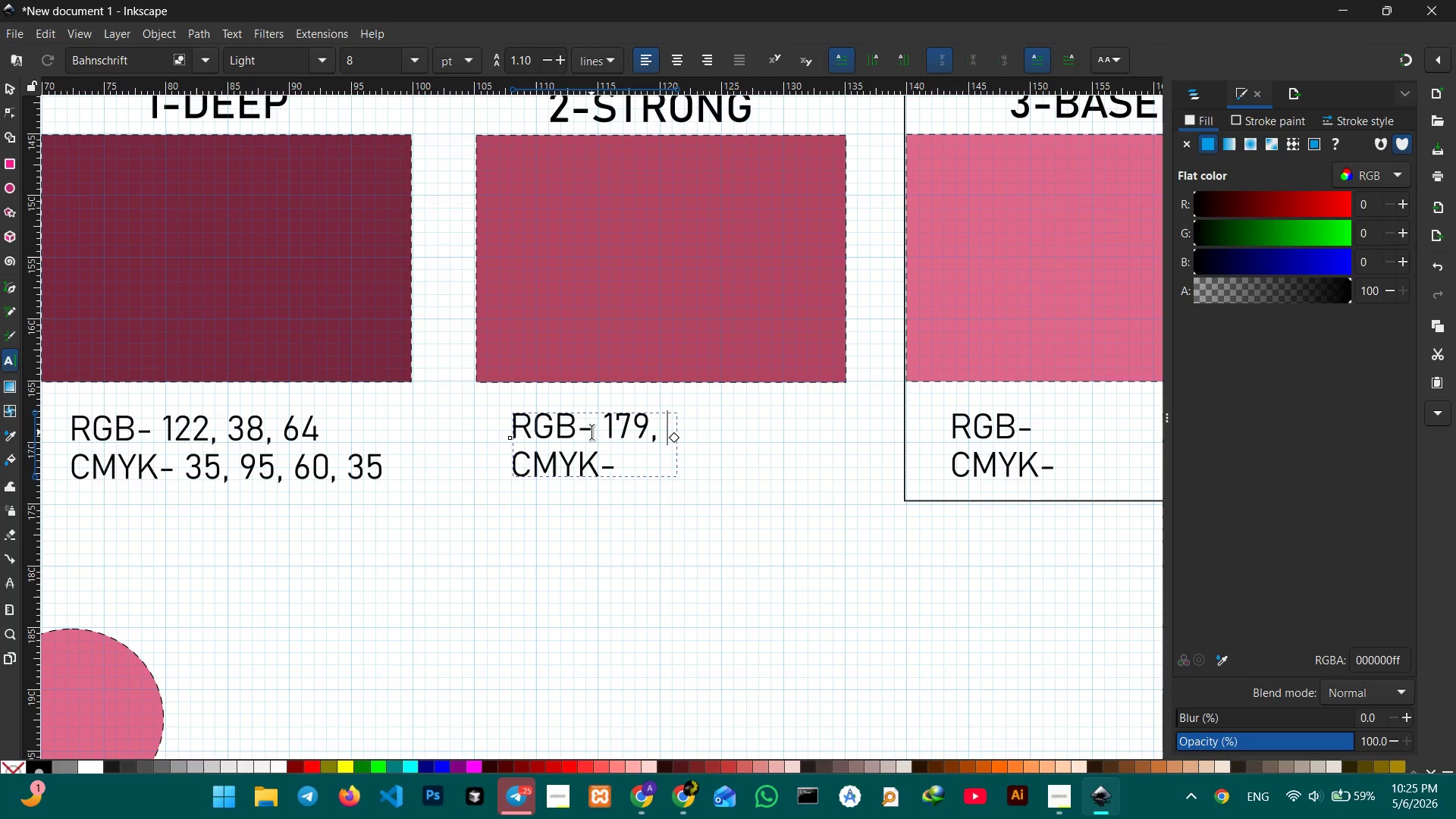 
key(Numpad6)
 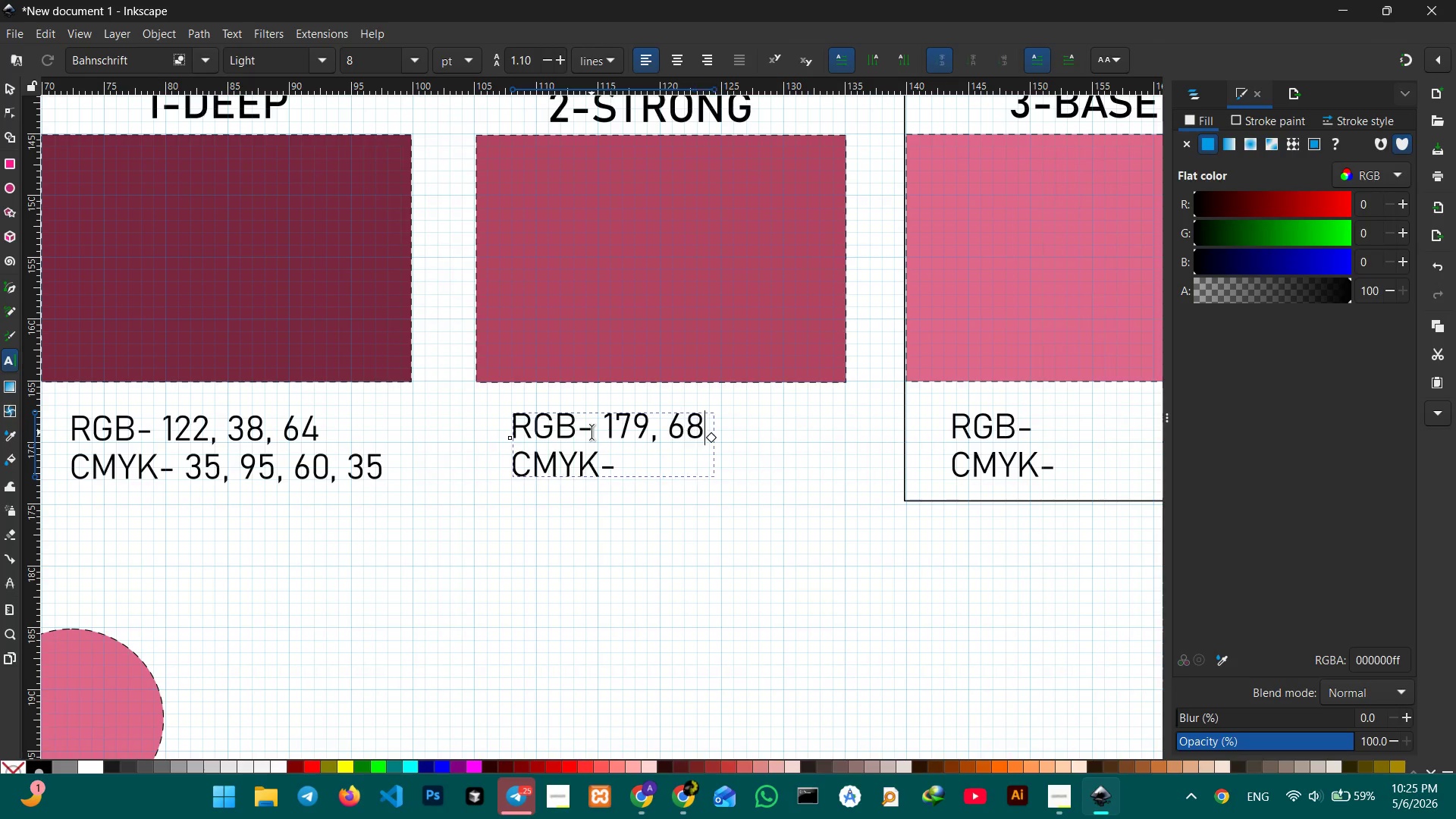 
key(Numpad8)
 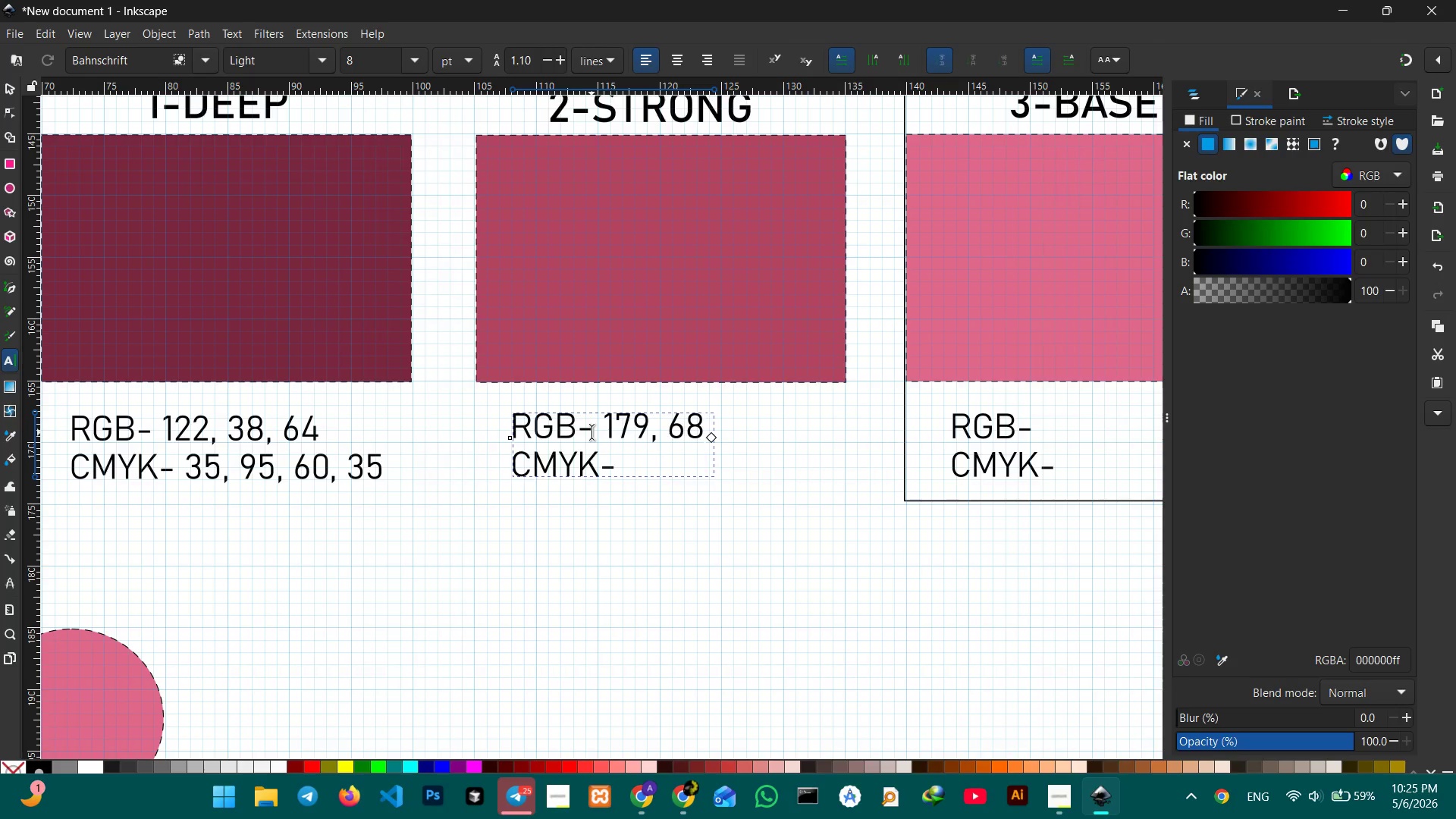 
key(Comma)
 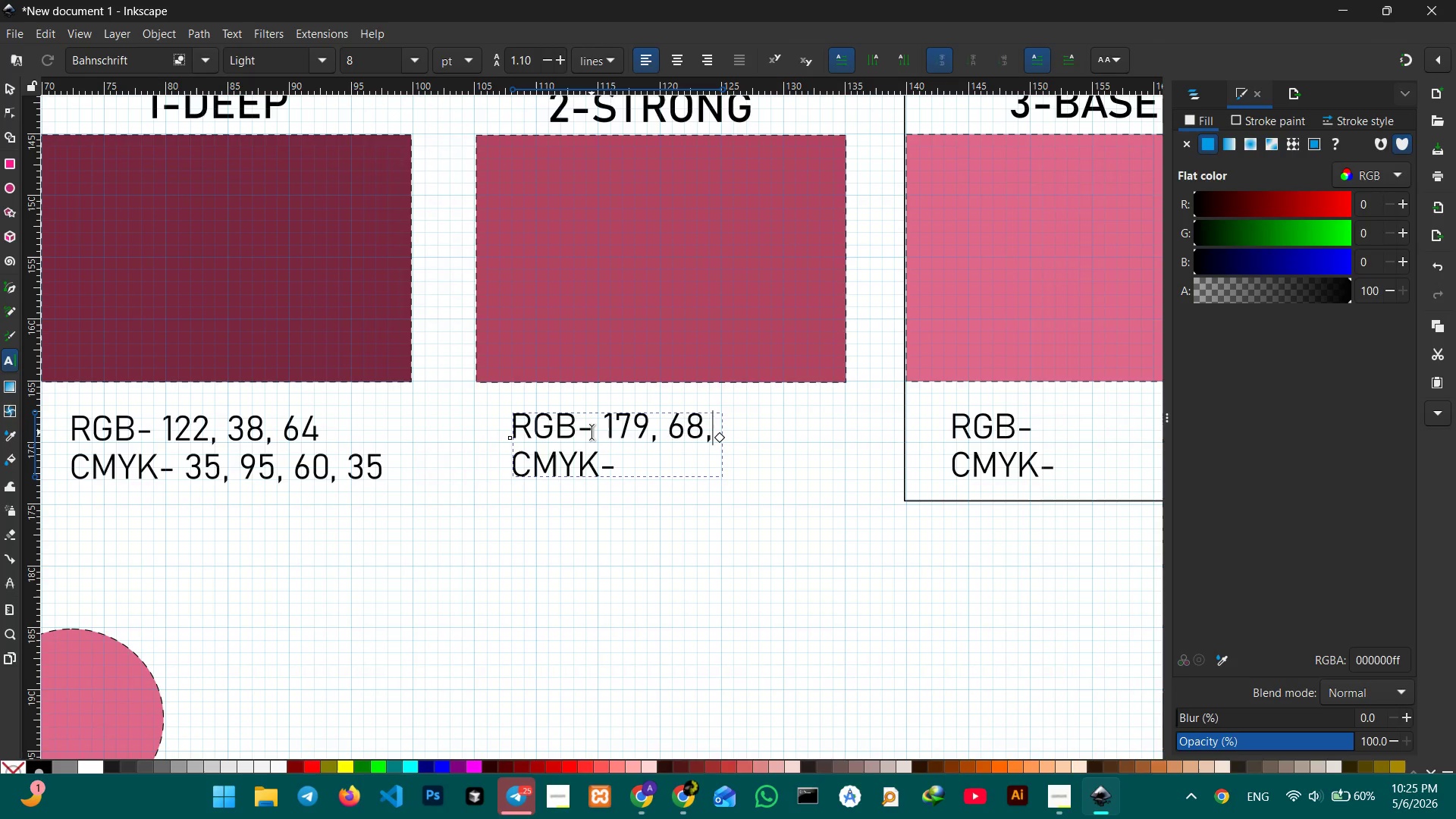 
key(Numpad9)
 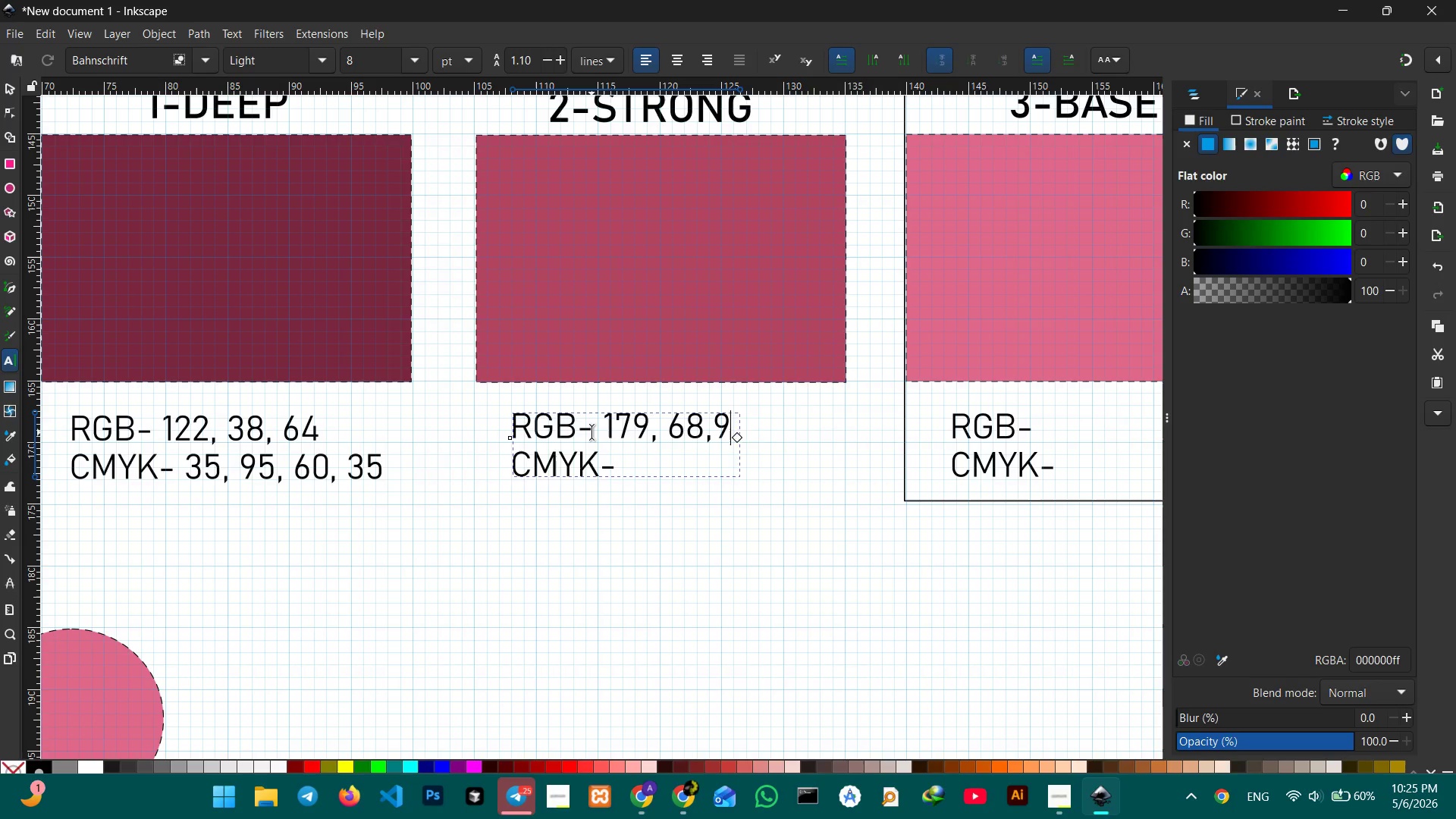 
key(Numpad8)
 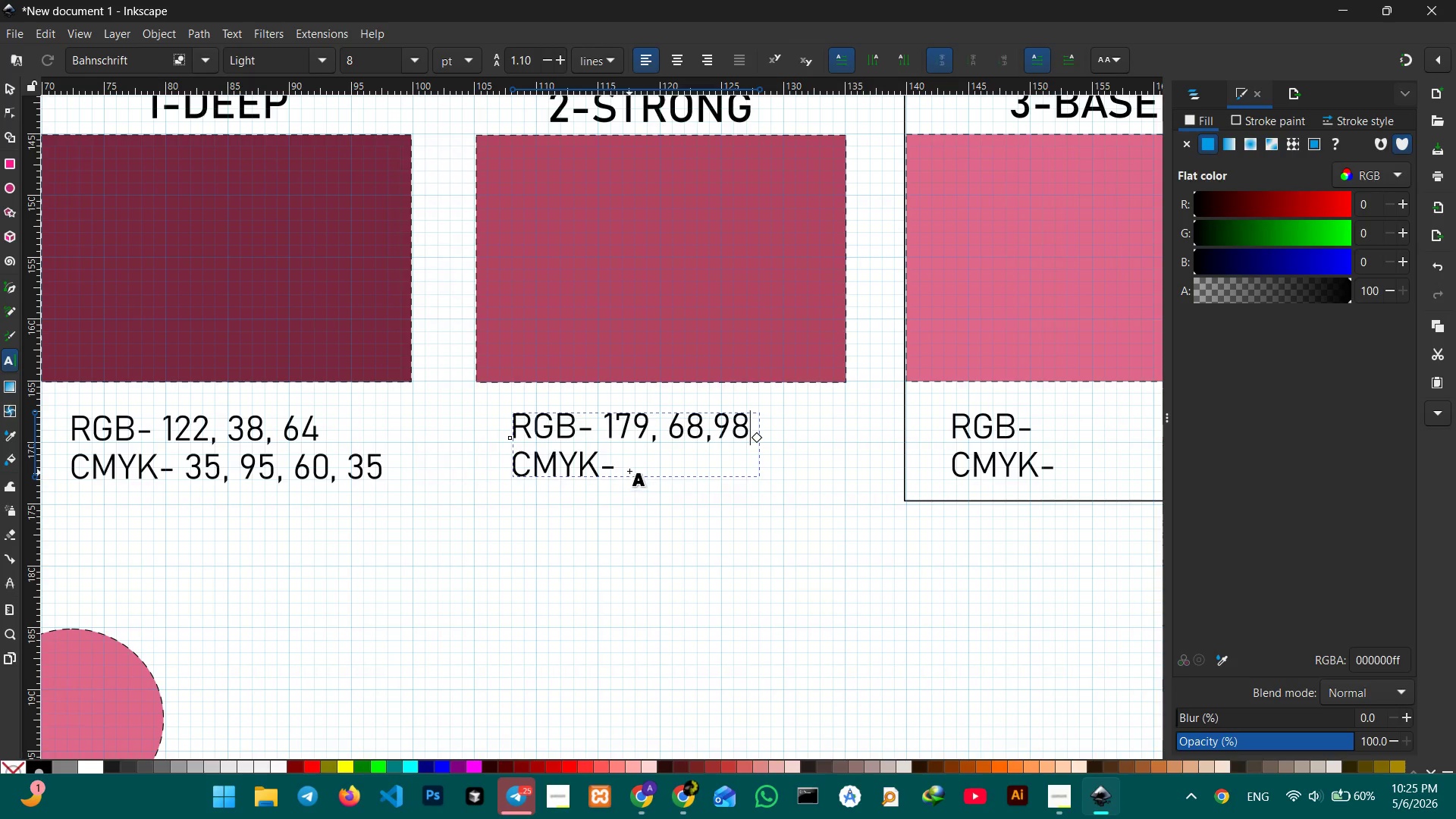 
left_click([621, 468])
 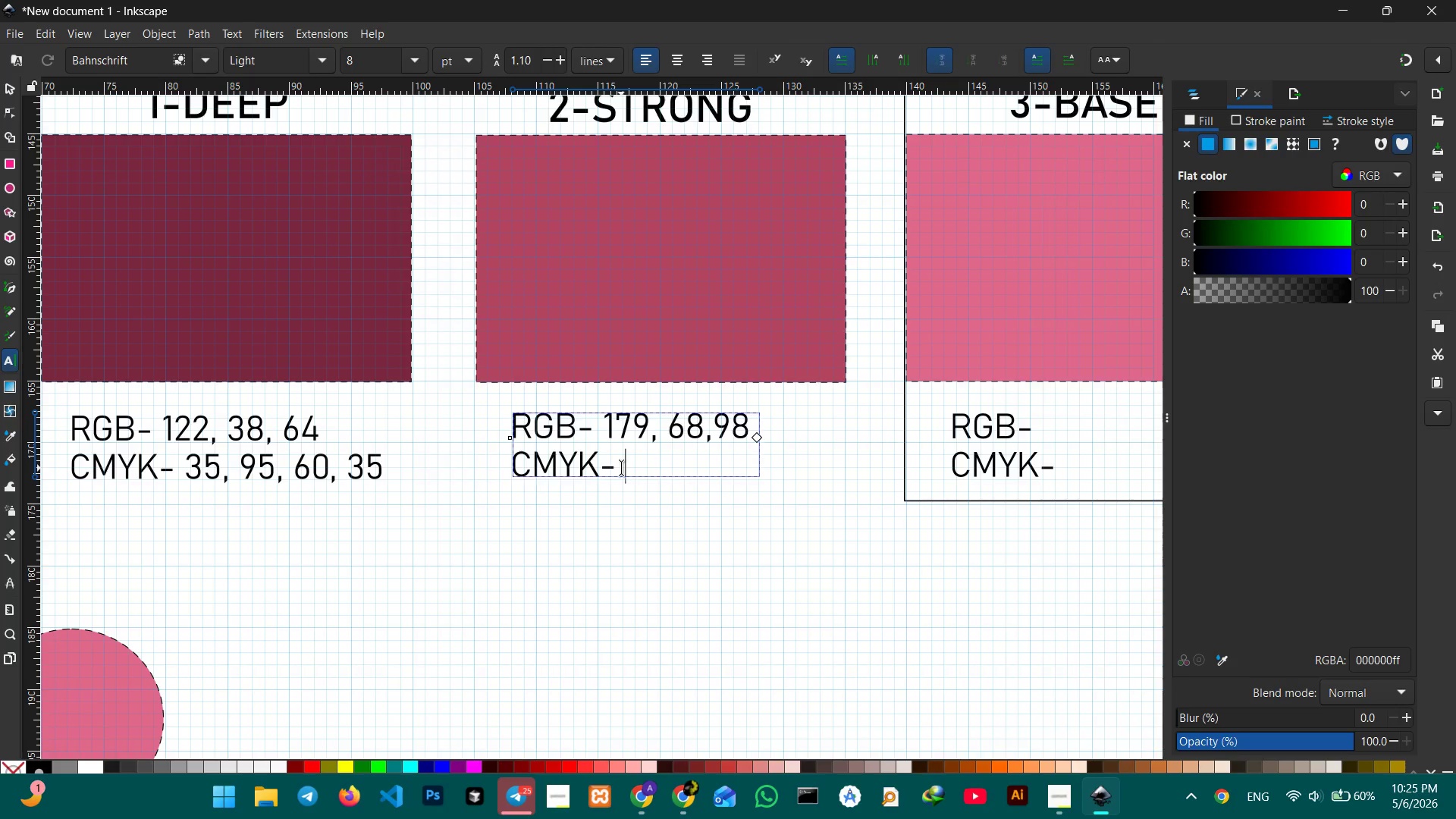 
key(Numpad2)
 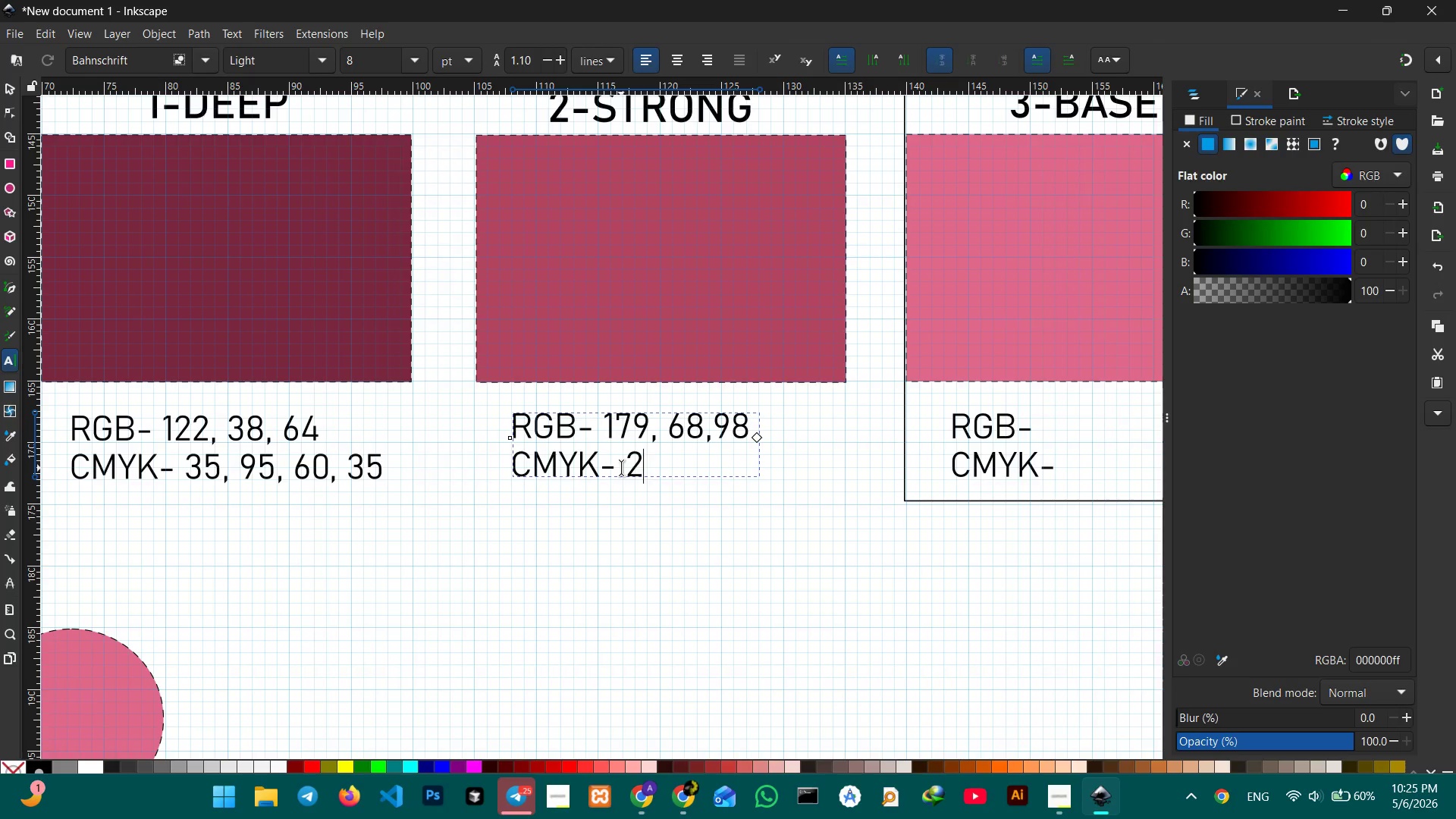 
key(Numpad0)
 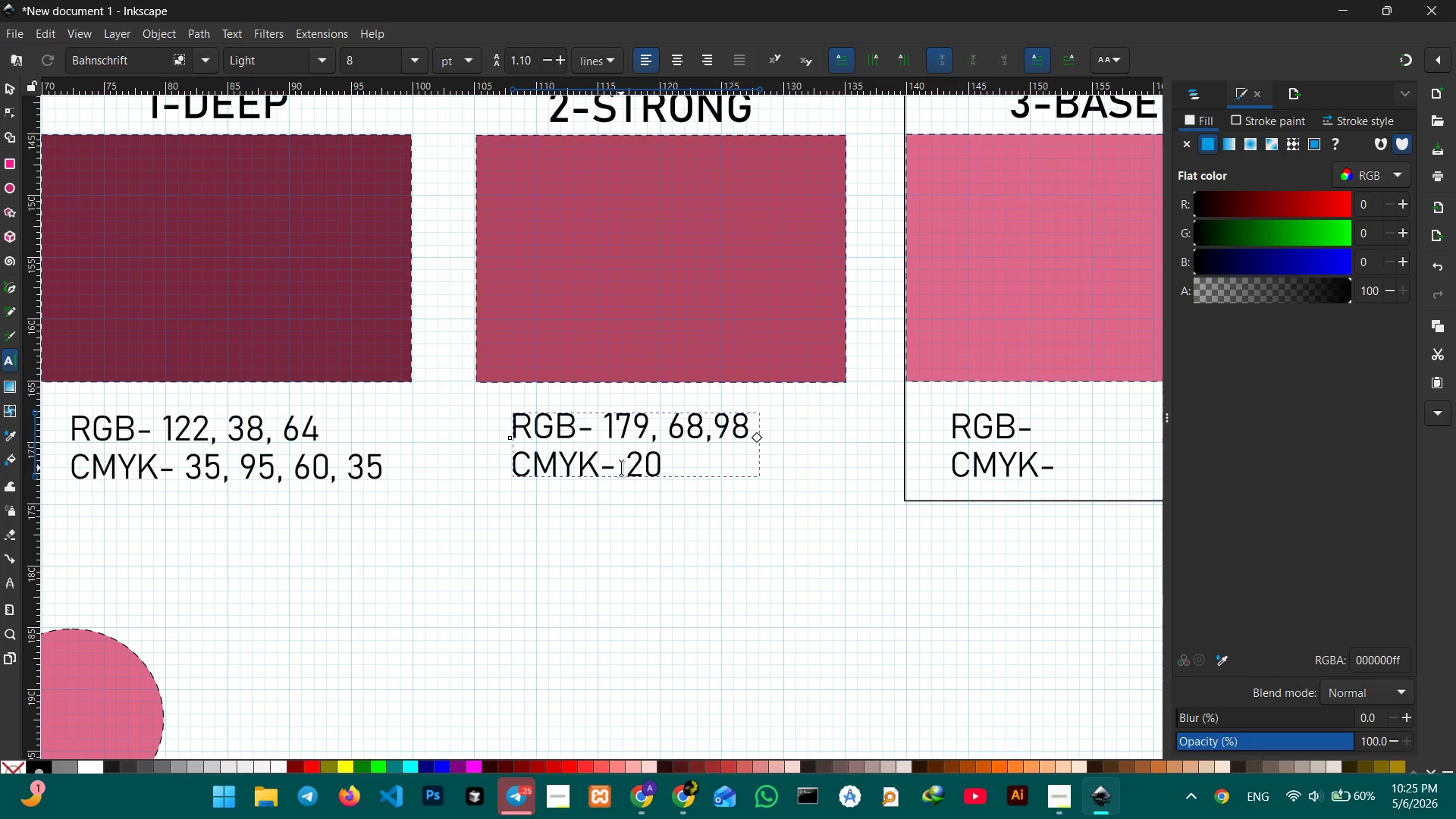 
key(Comma)
 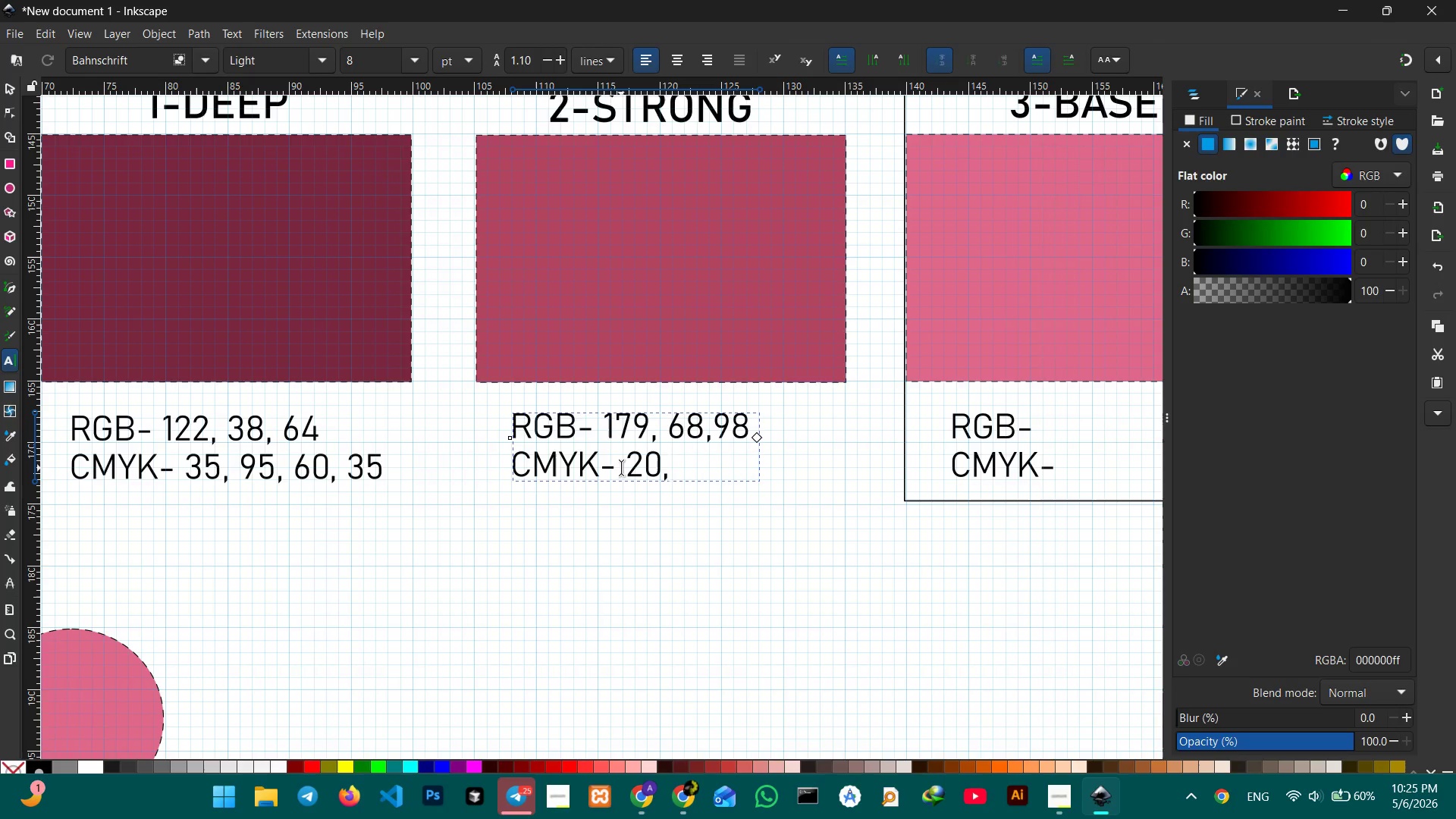 
key(Space)
 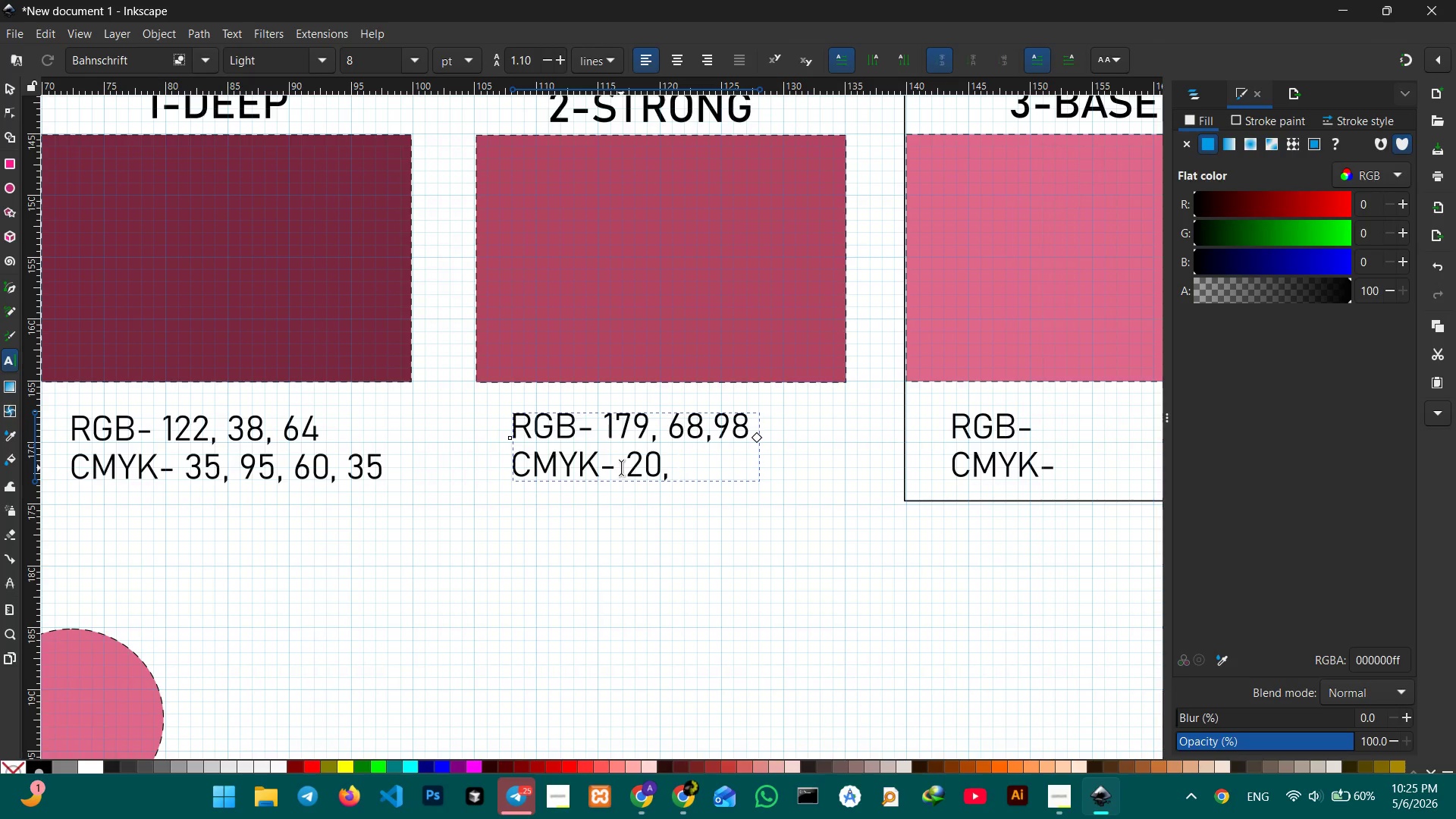 
key(Numpad8)
 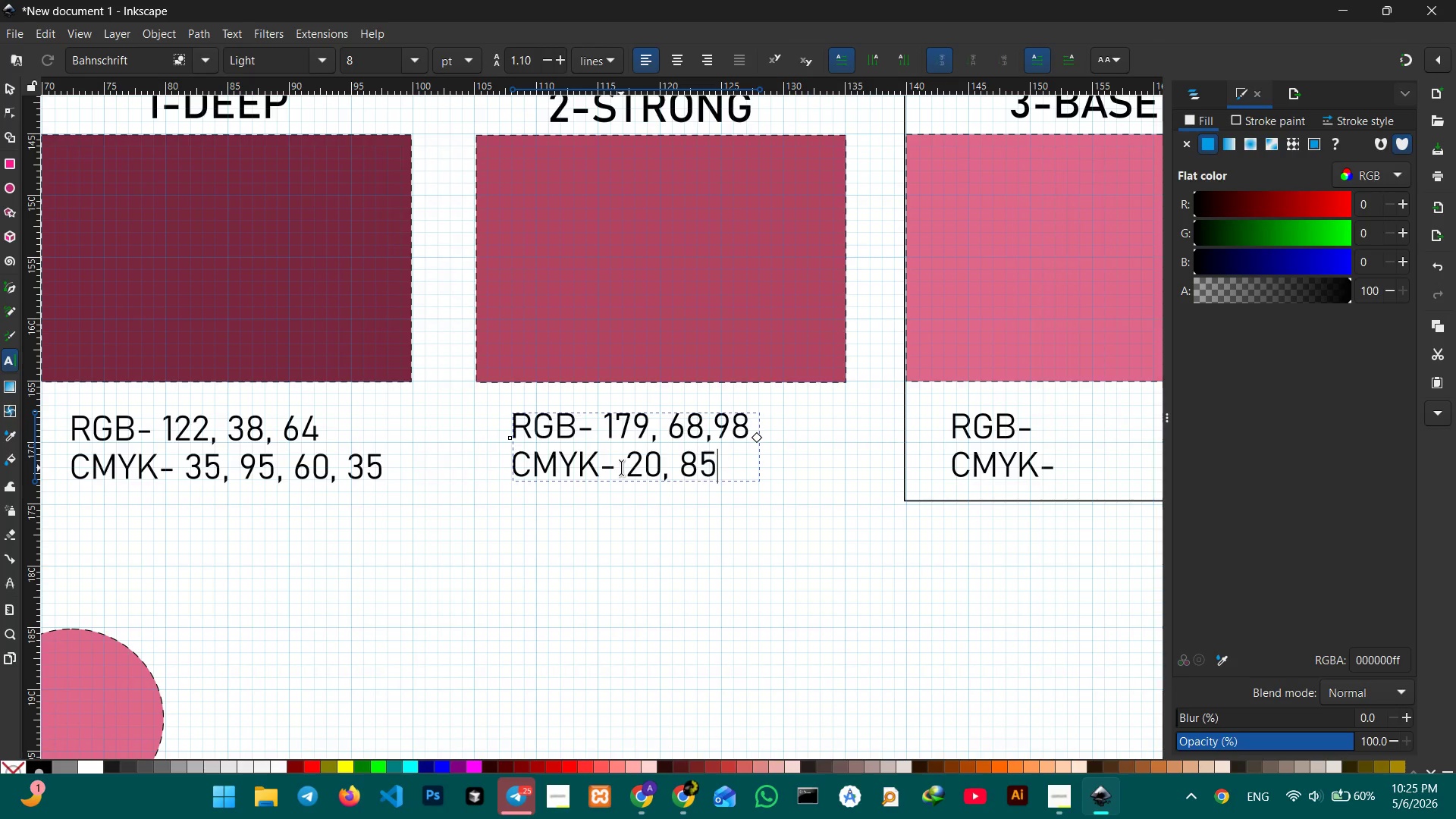 
key(Numpad5)
 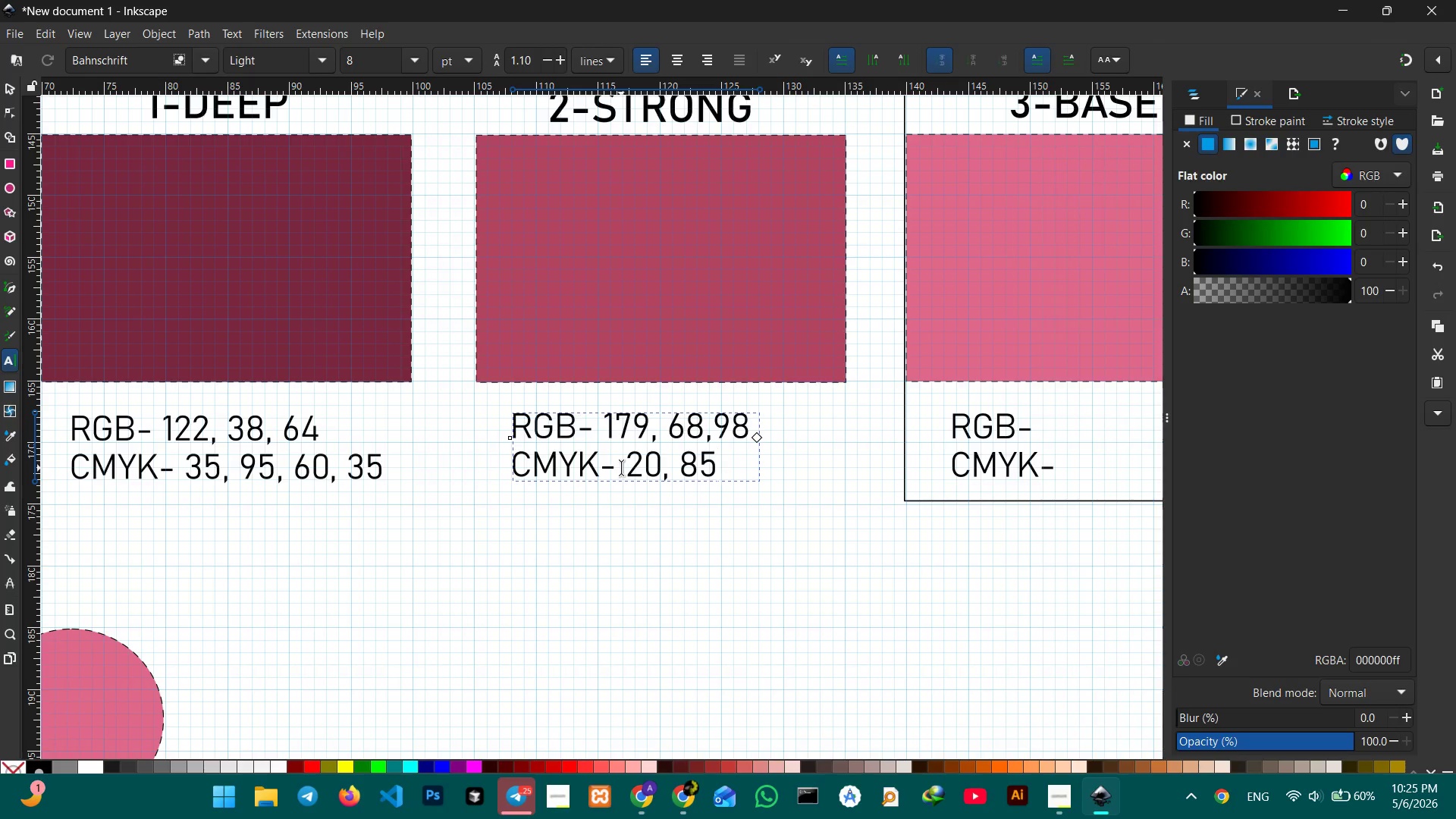 
key(Comma)
 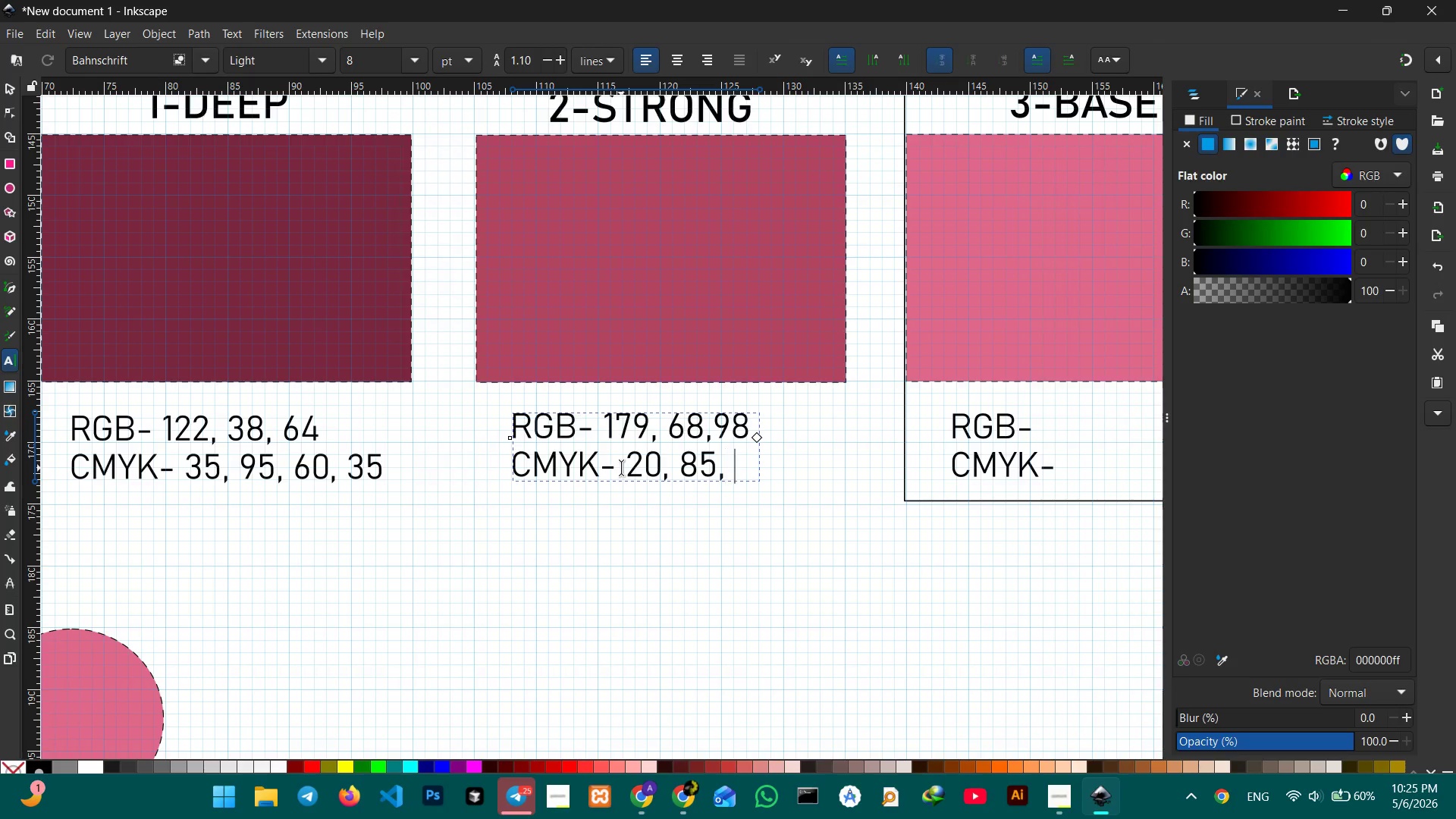 
key(Space)
 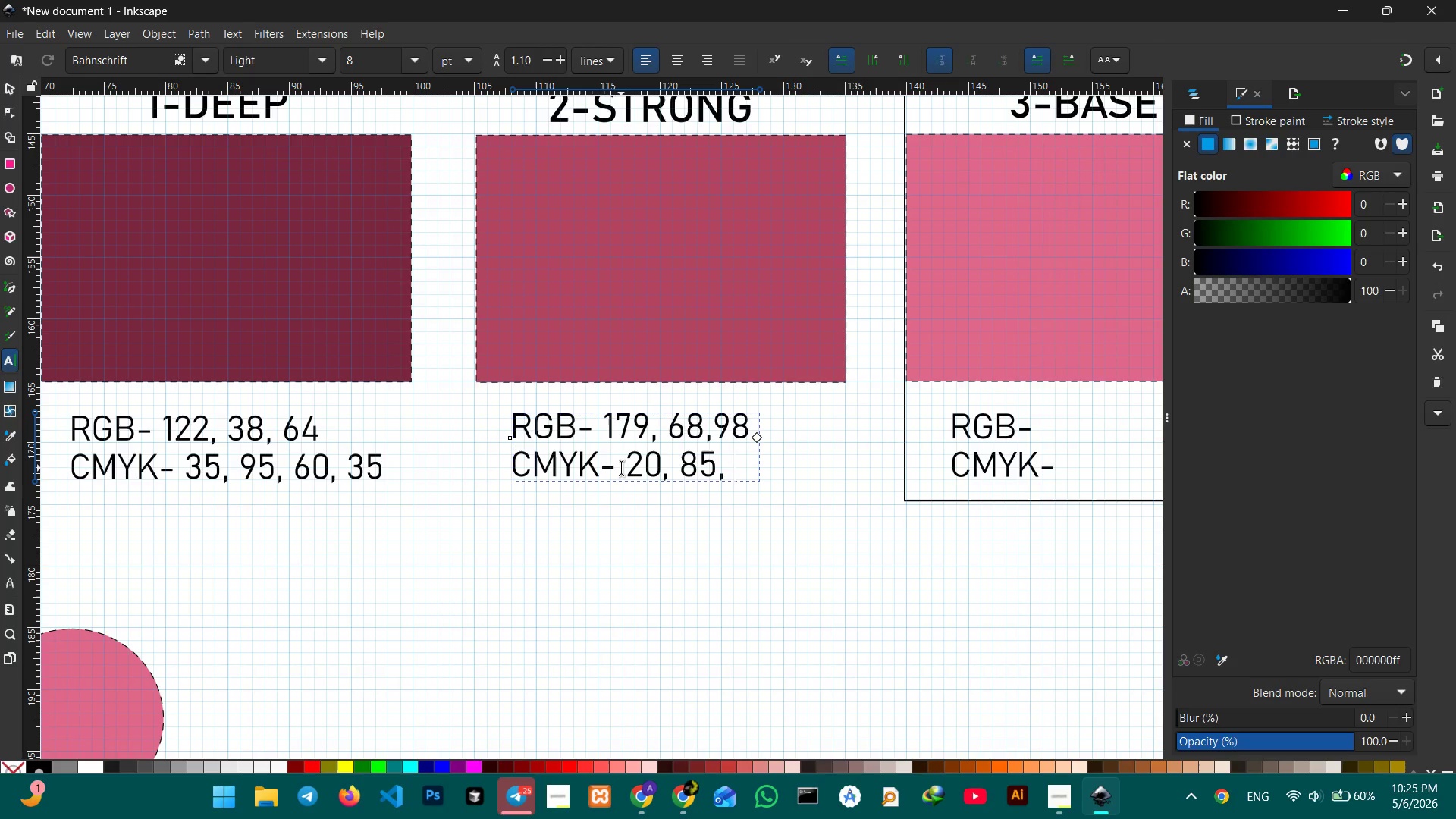 
key(Numpad5)
 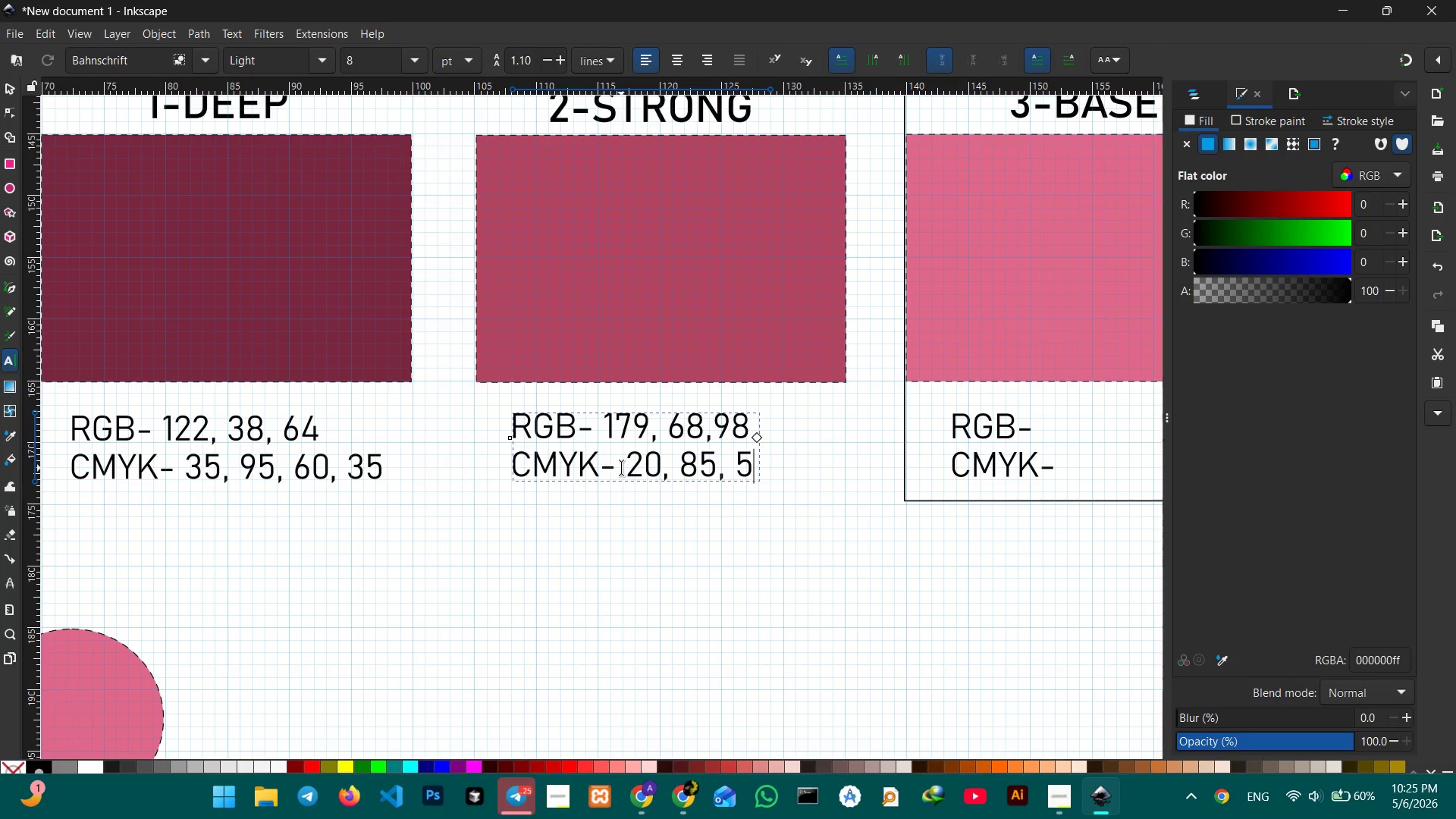 
key(Numpad5)
 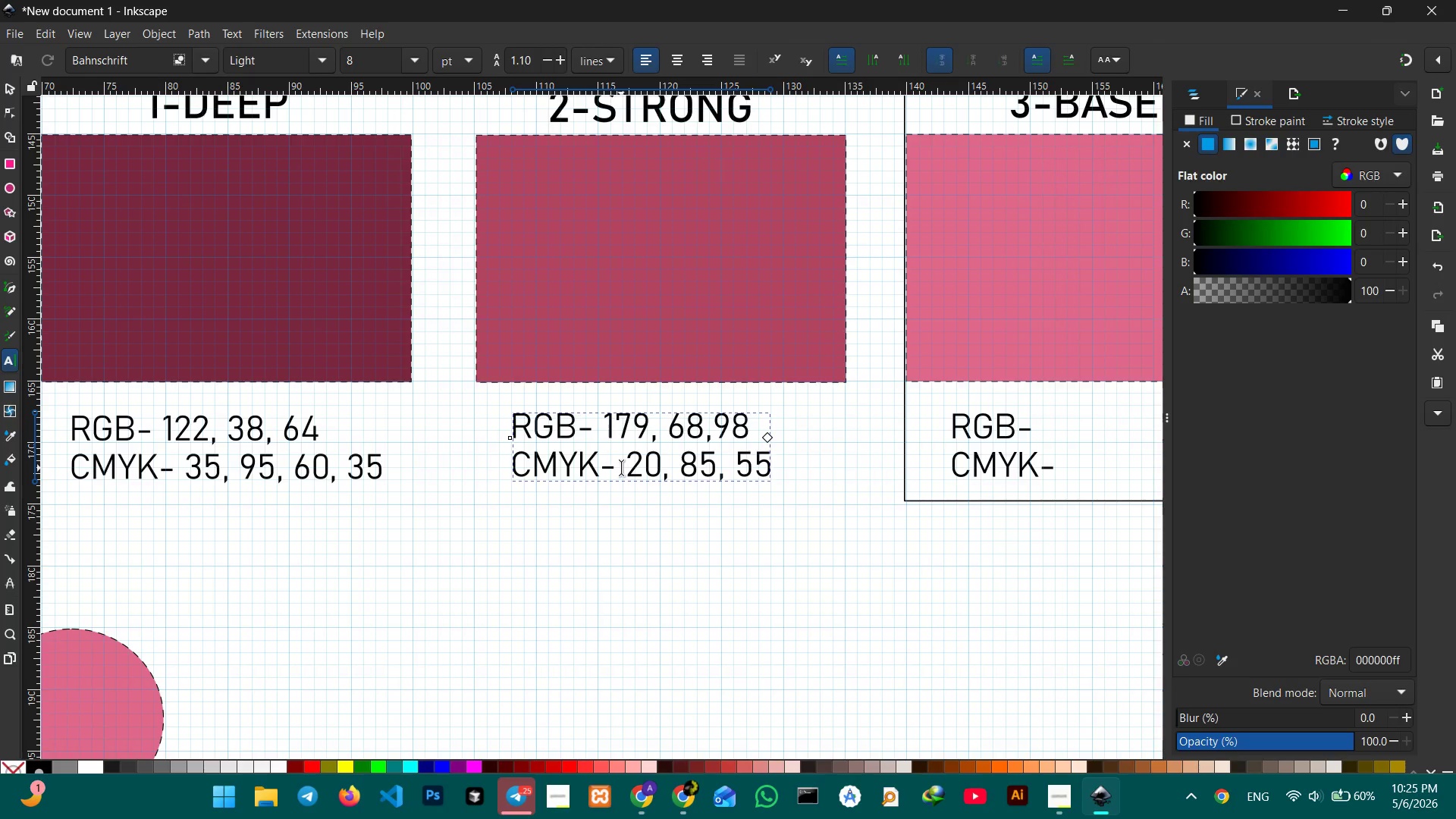 
key(Comma)
 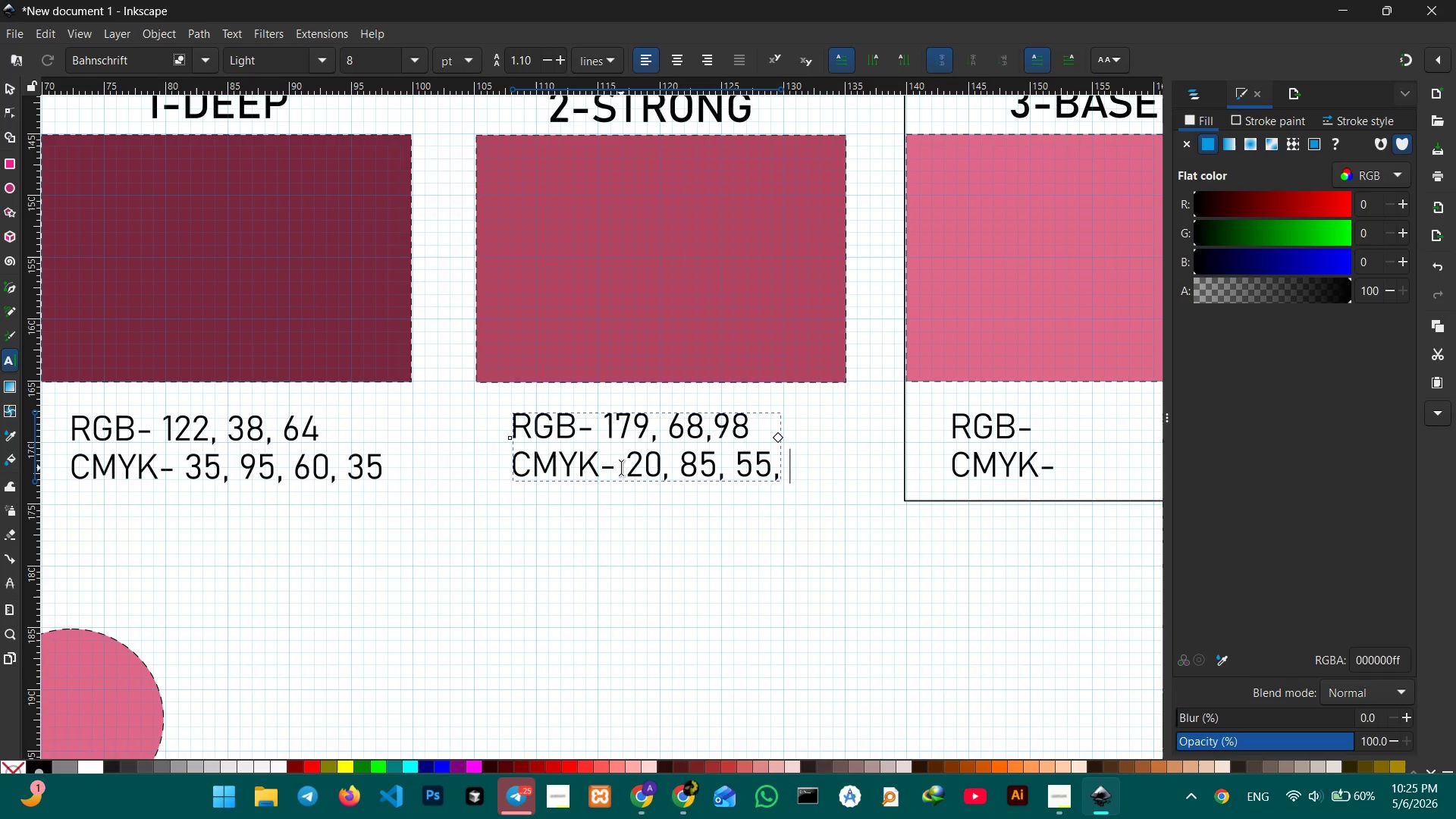 
key(Space)
 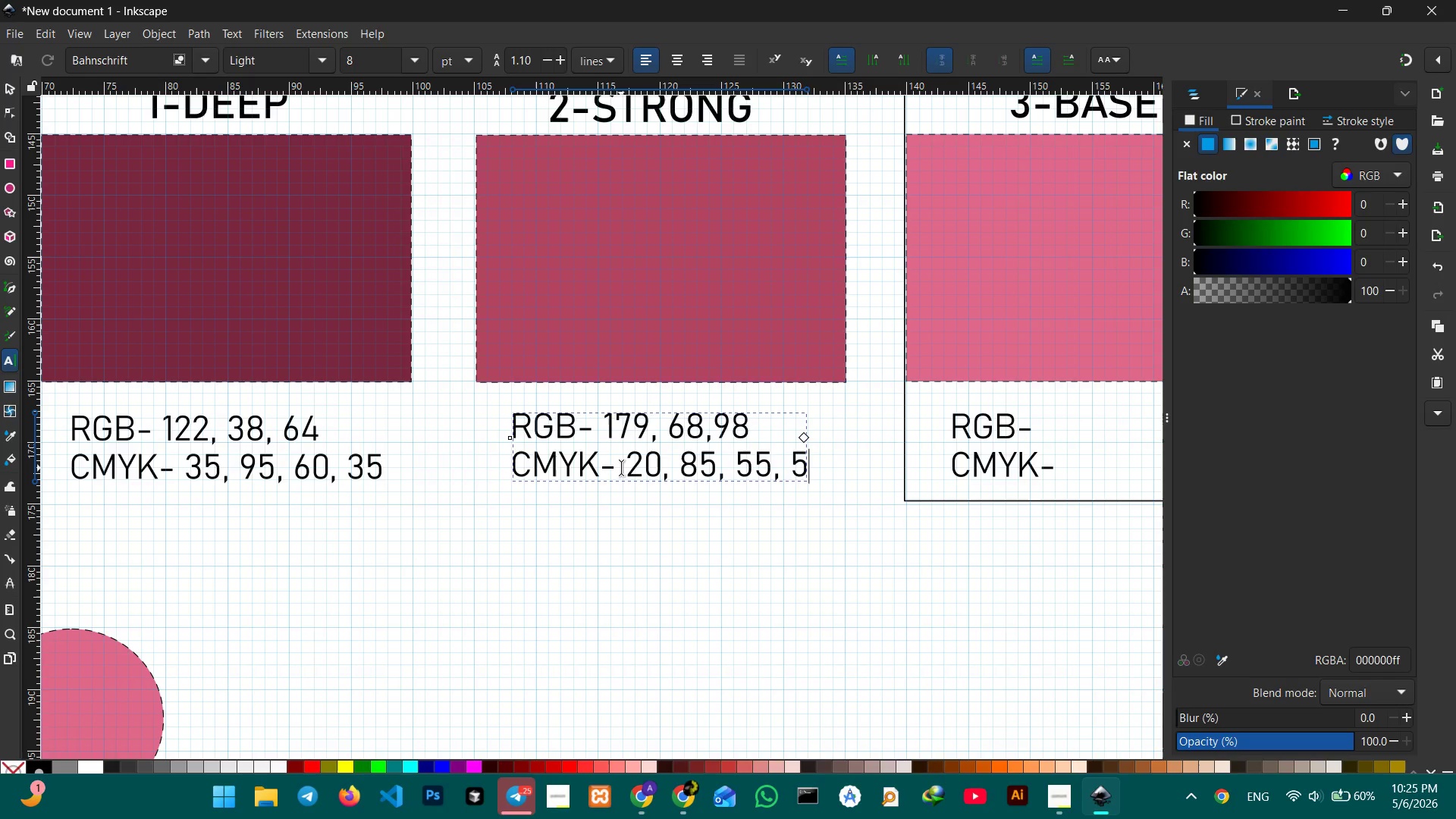 
key(Numpad5)
 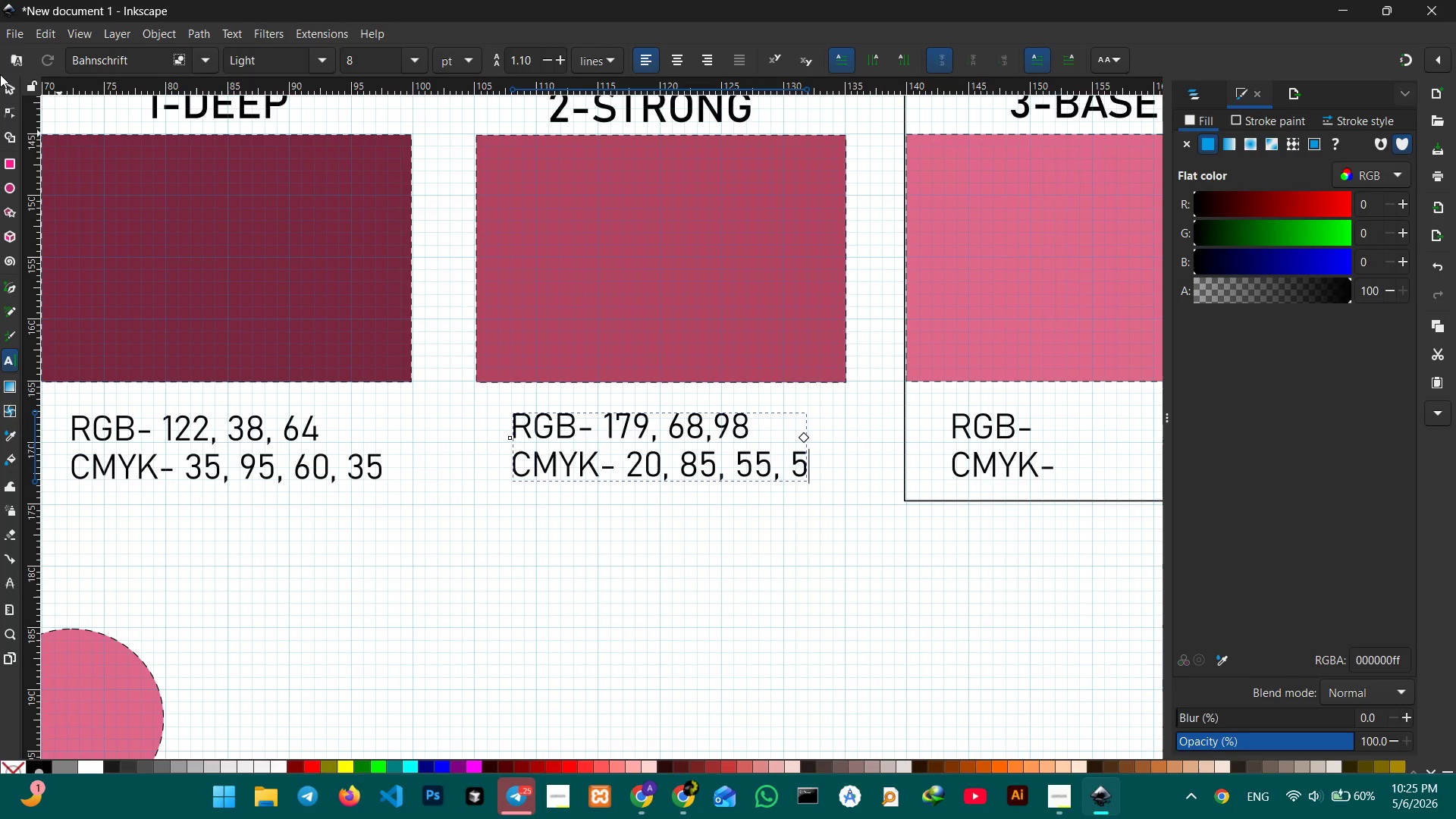 
left_click([0, 75])
 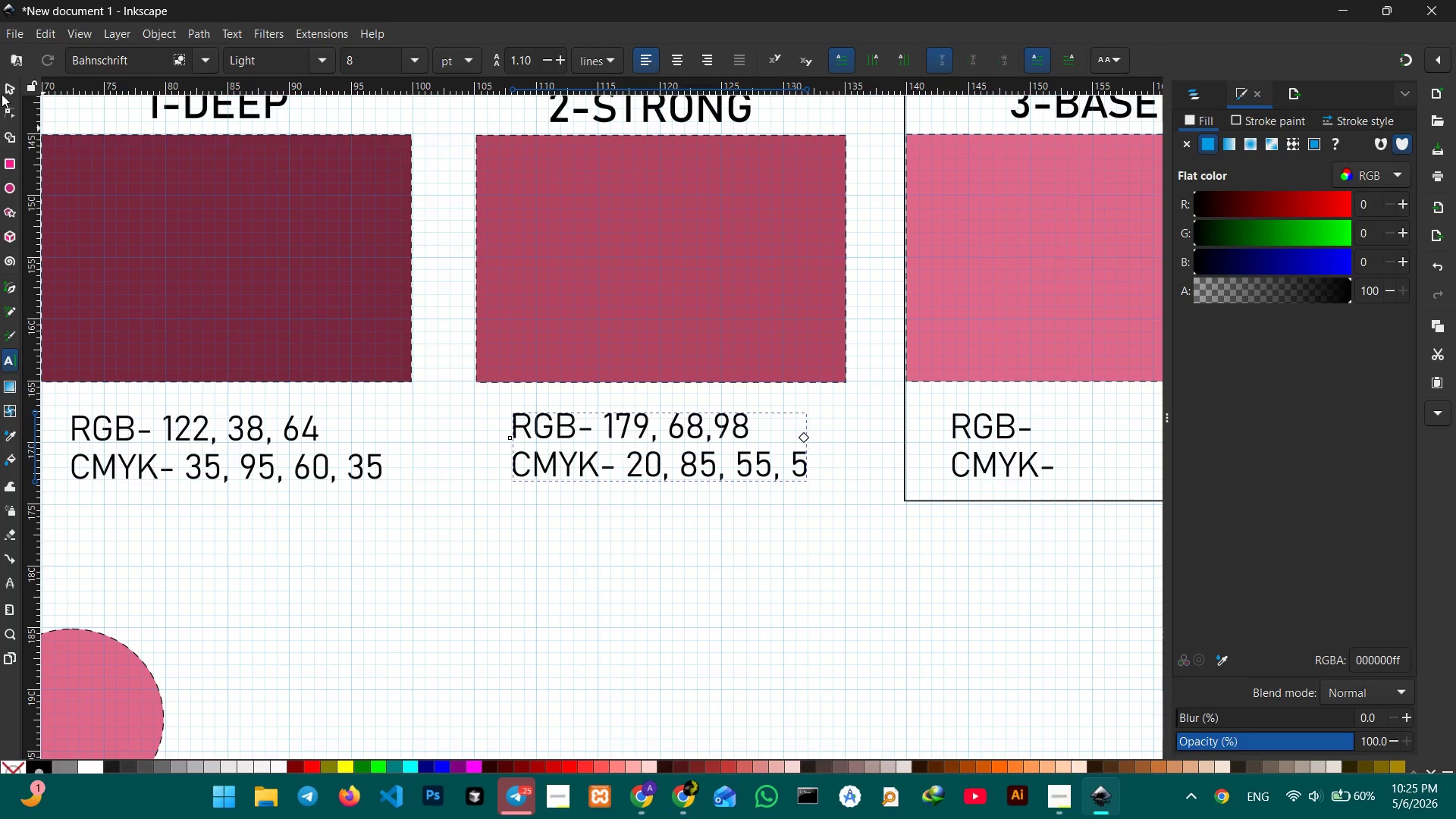 
left_click([5, 92])
 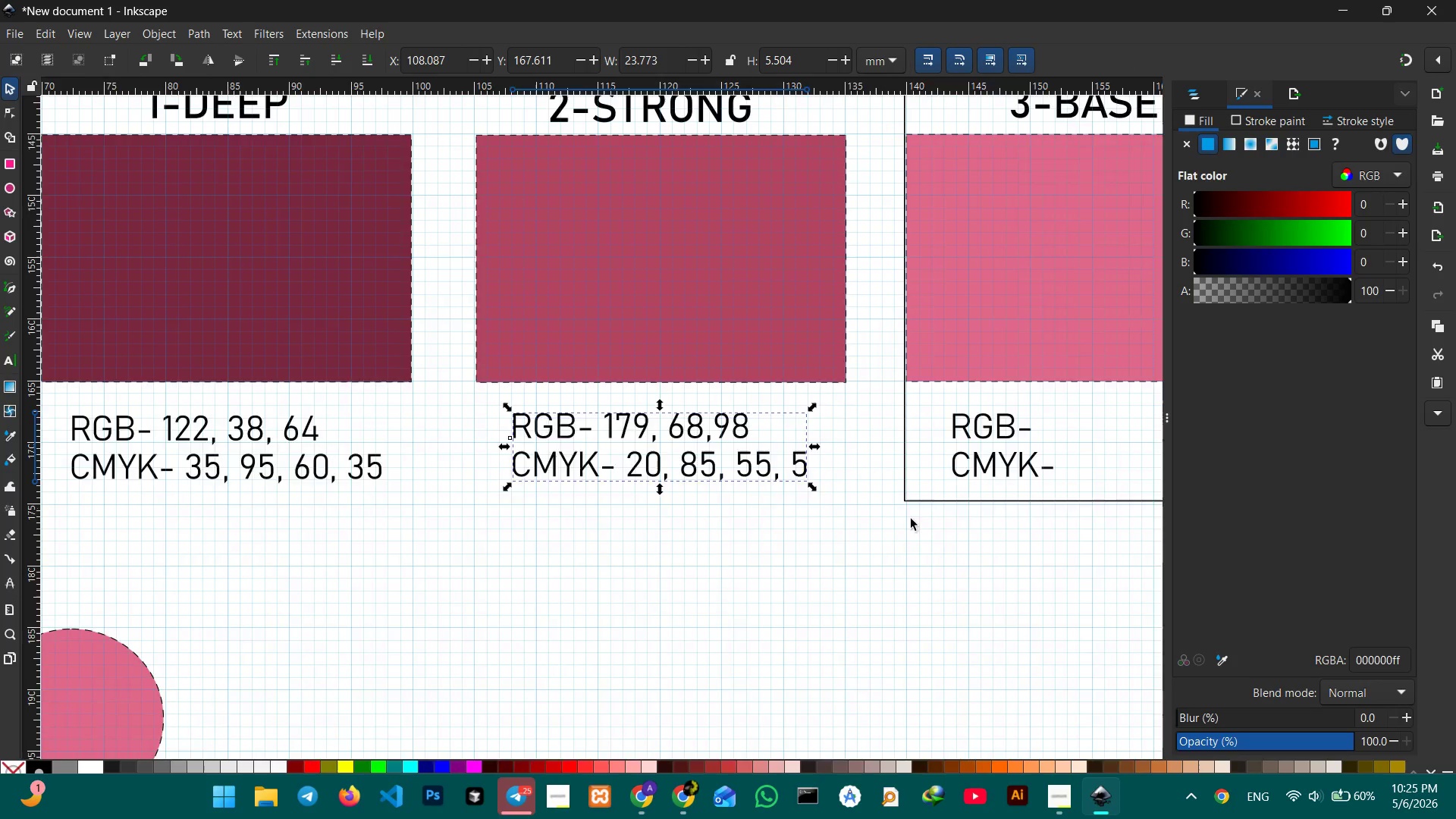 
hold_key(key=Space, duration=1.5)
 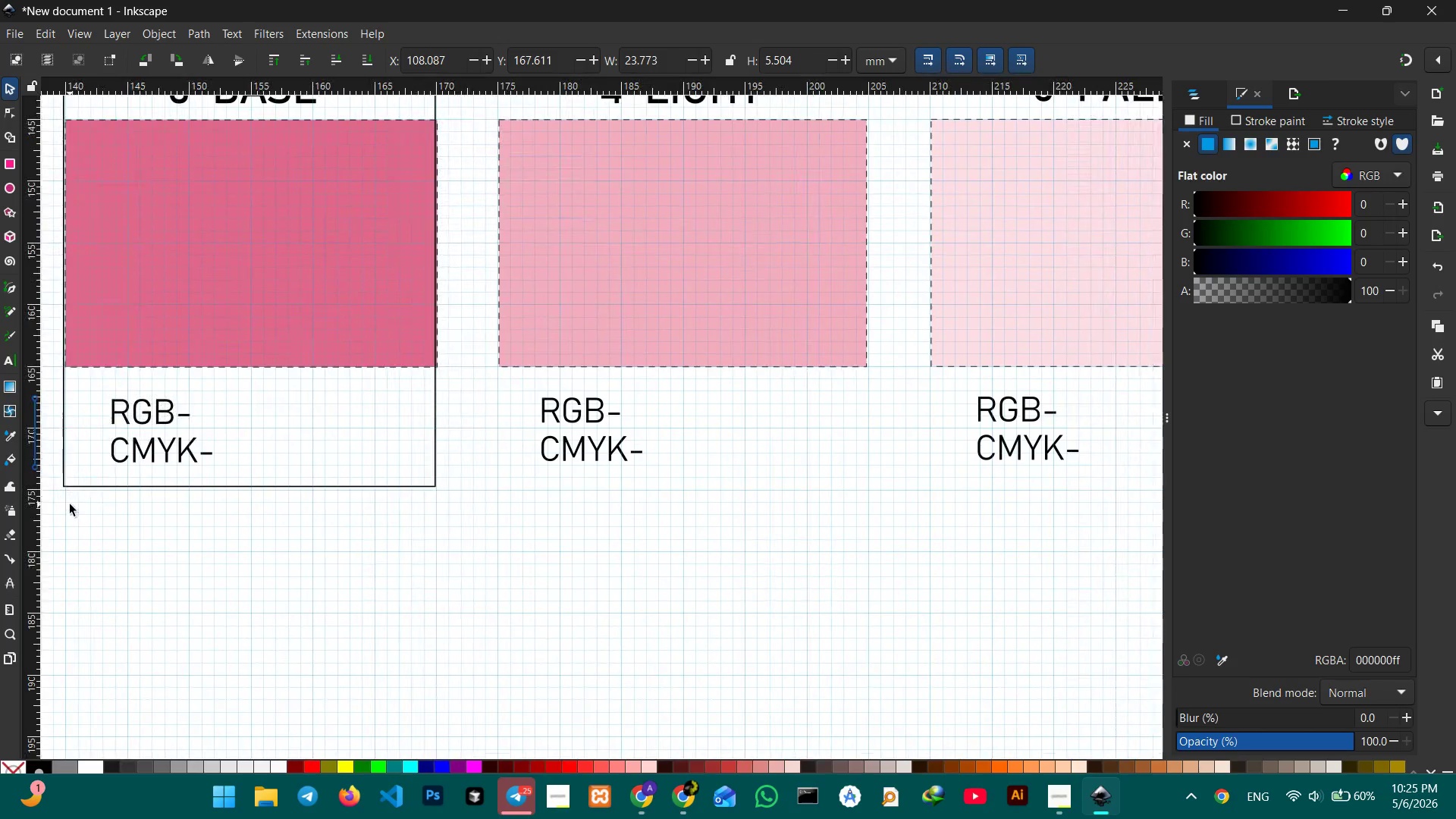 
left_click_drag(start_coordinate=[940, 536], to_coordinate=[70, 504])
 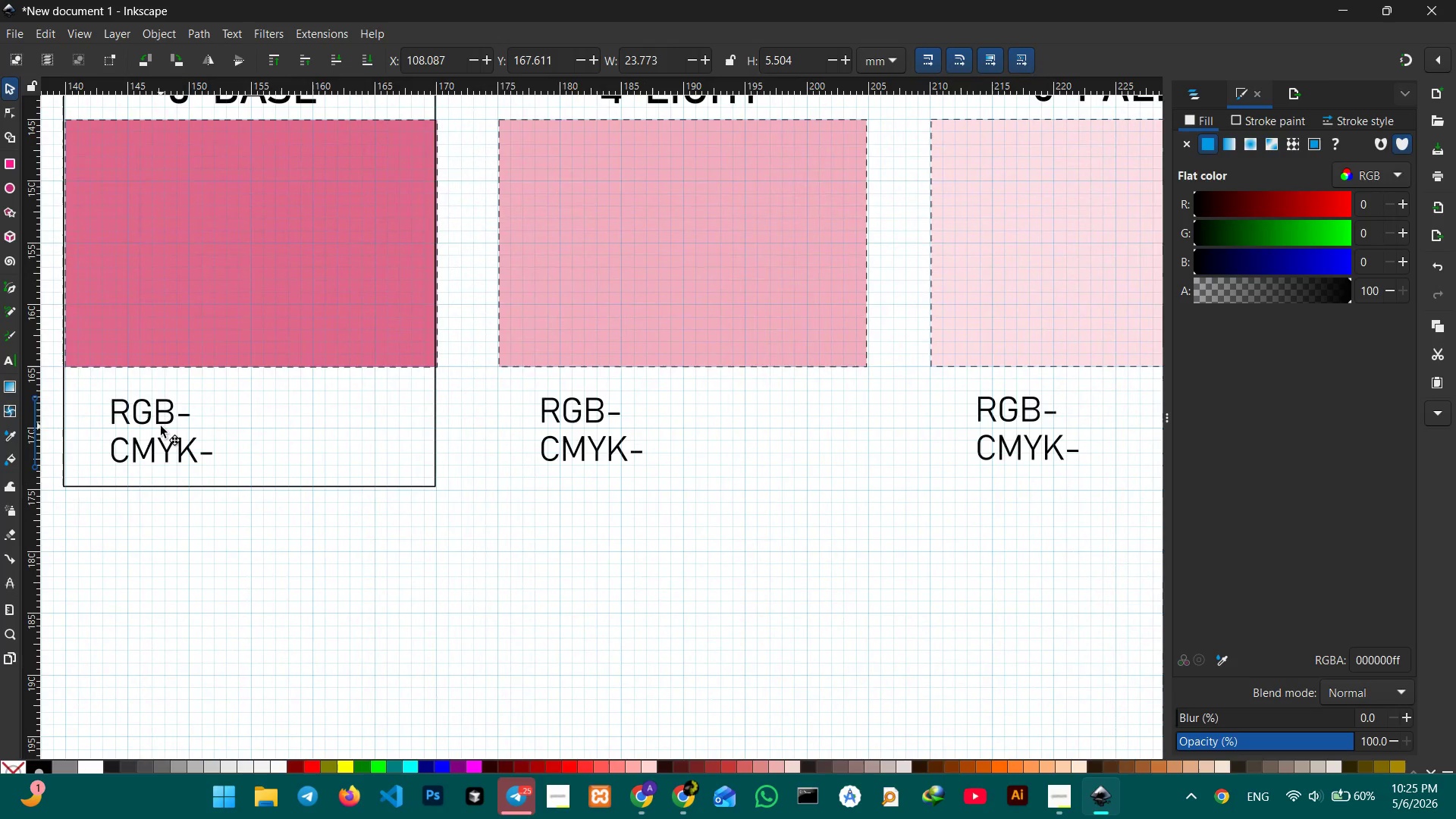 
hold_key(key=Space, duration=0.62)
 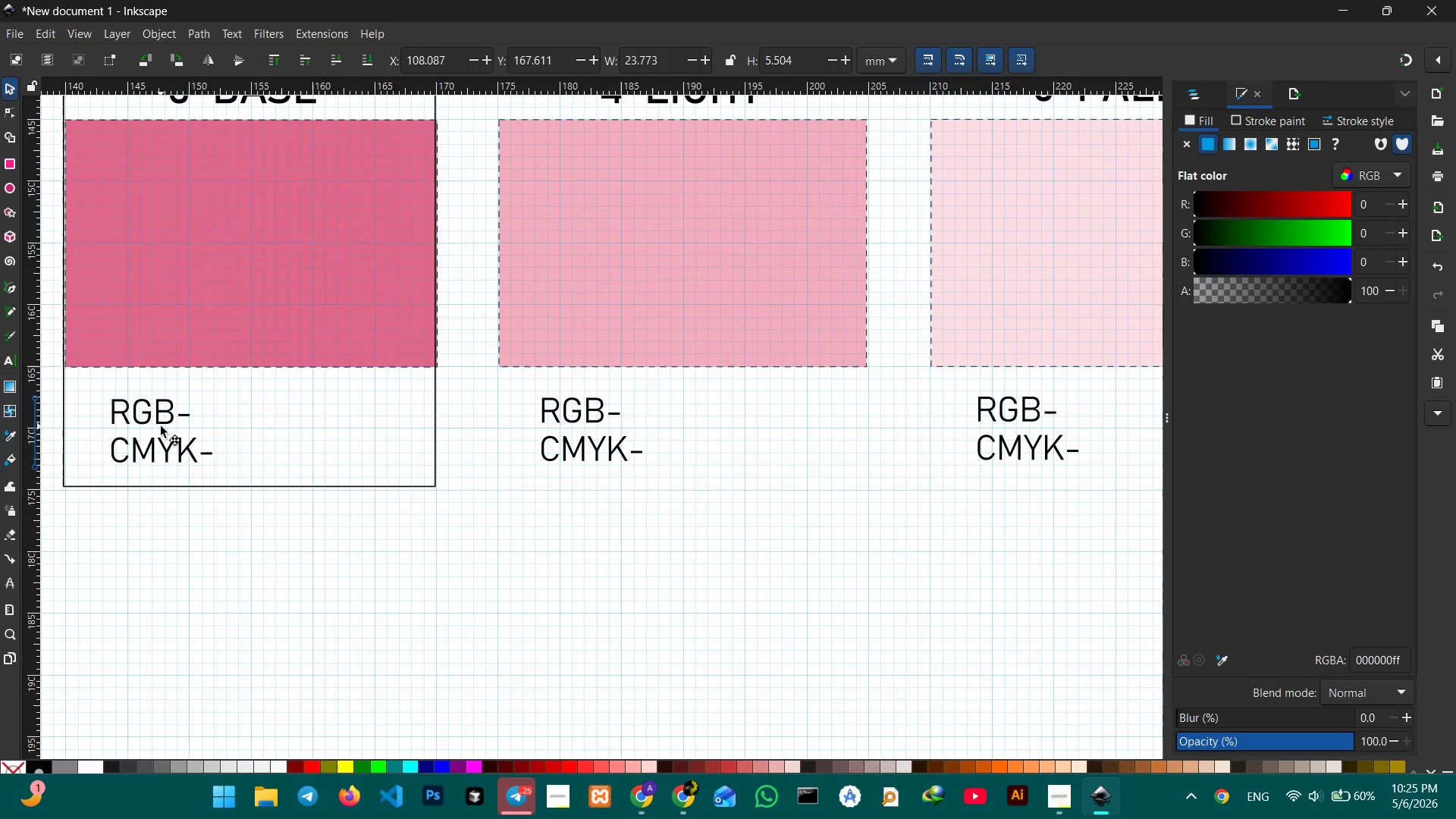 
left_click([161, 426])
 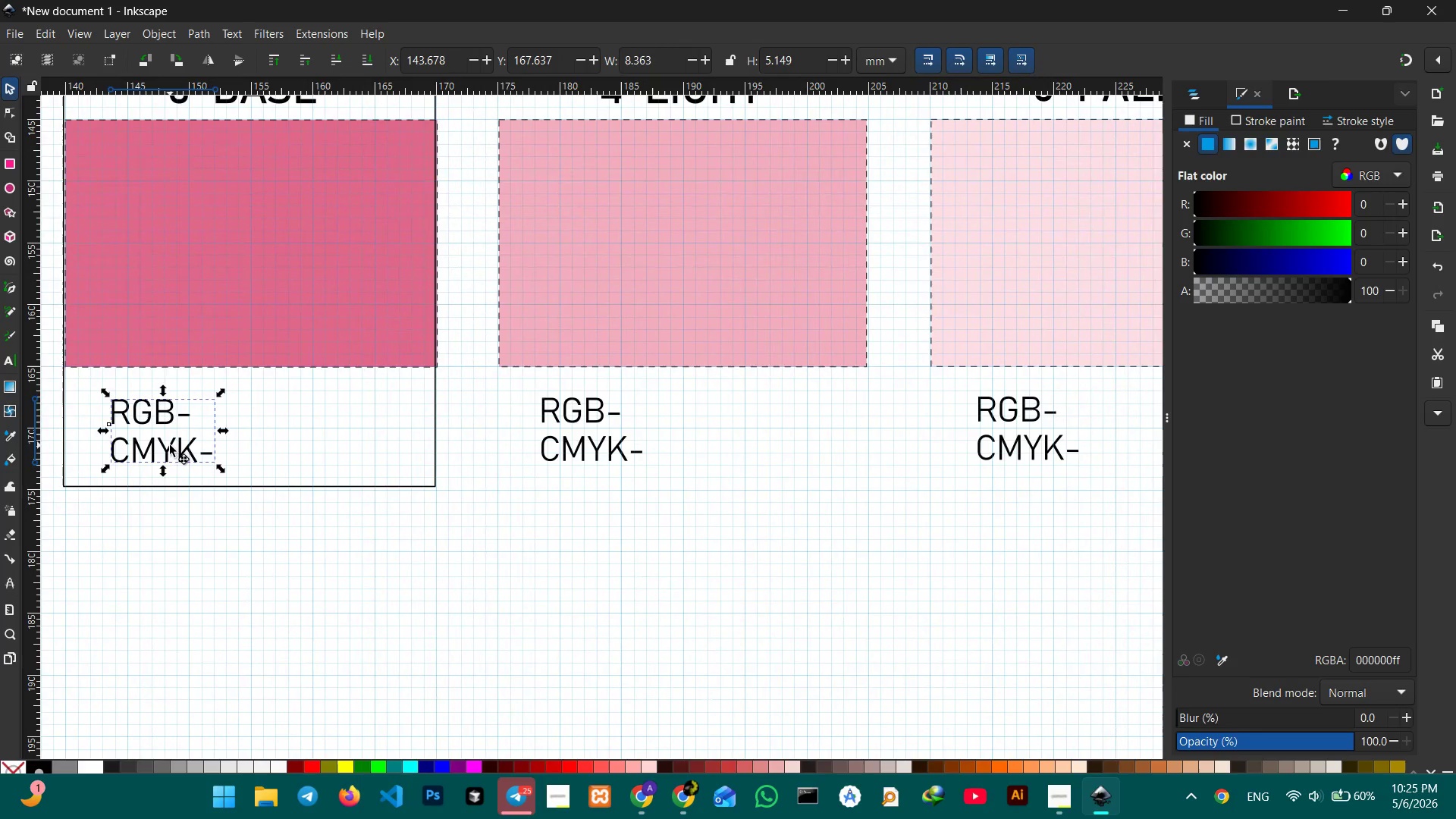 
left_click_drag(start_coordinate=[170, 445], to_coordinate=[148, 444])
 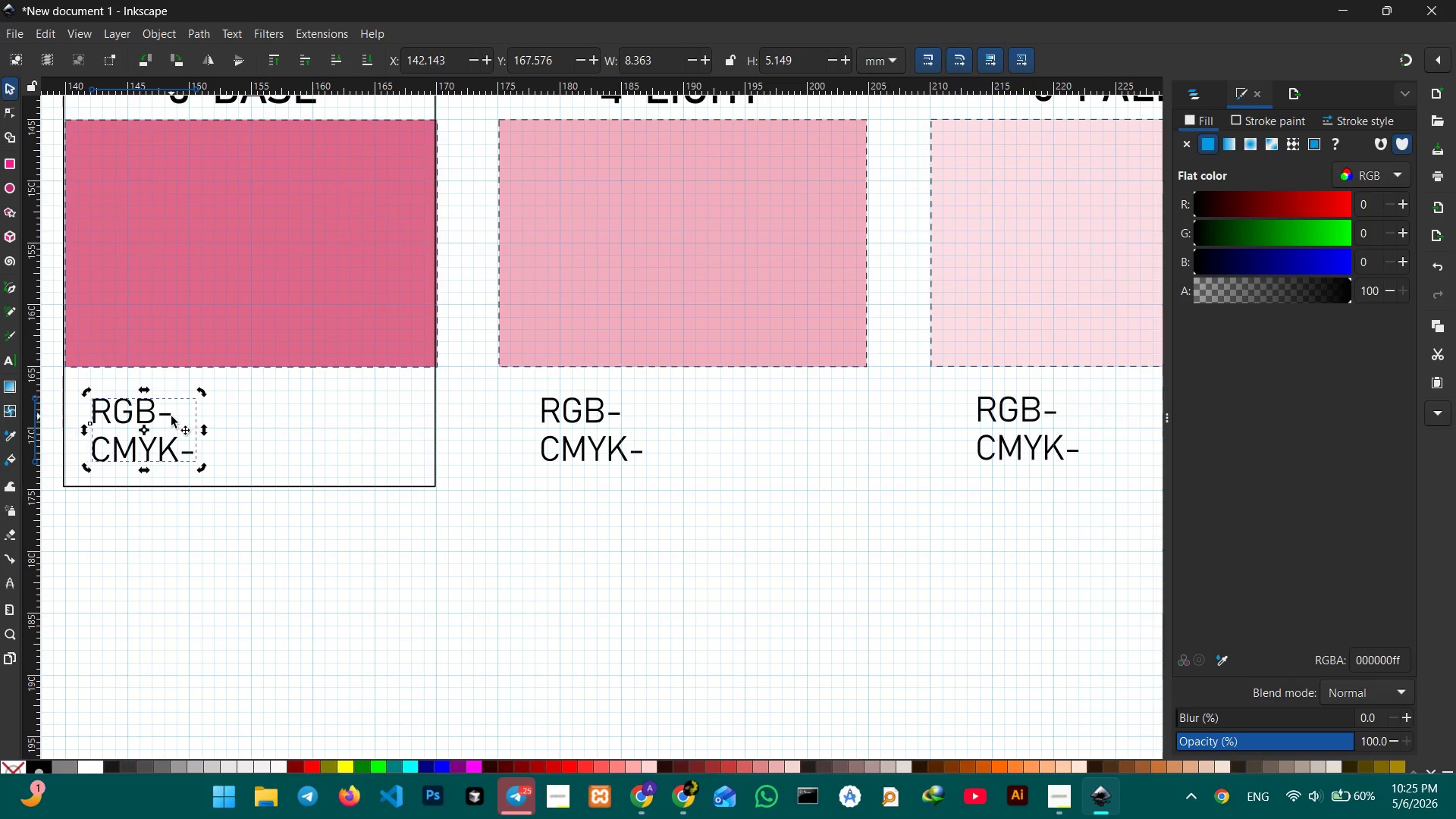 
double_click([171, 416])
 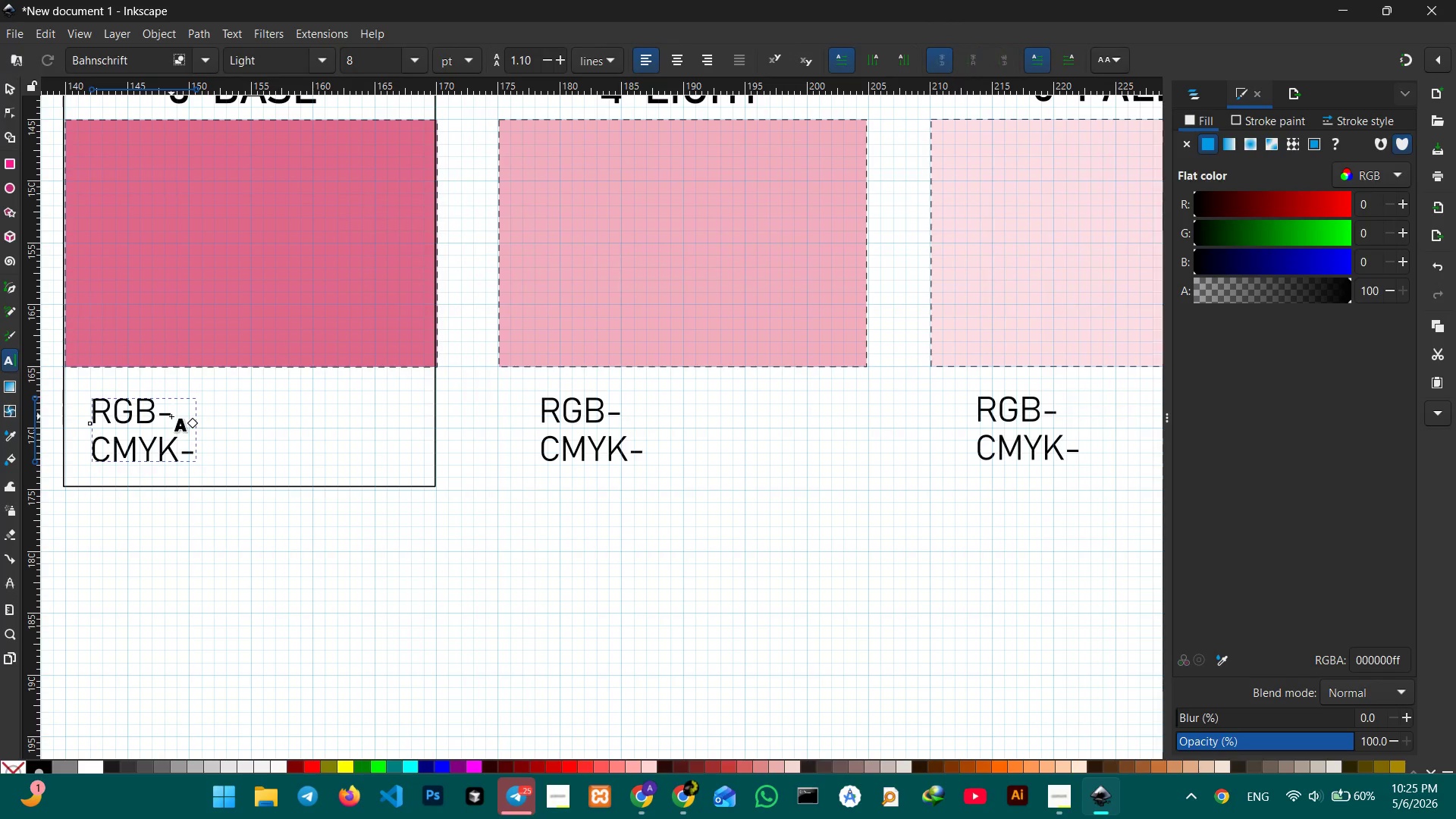 
key(Space)
 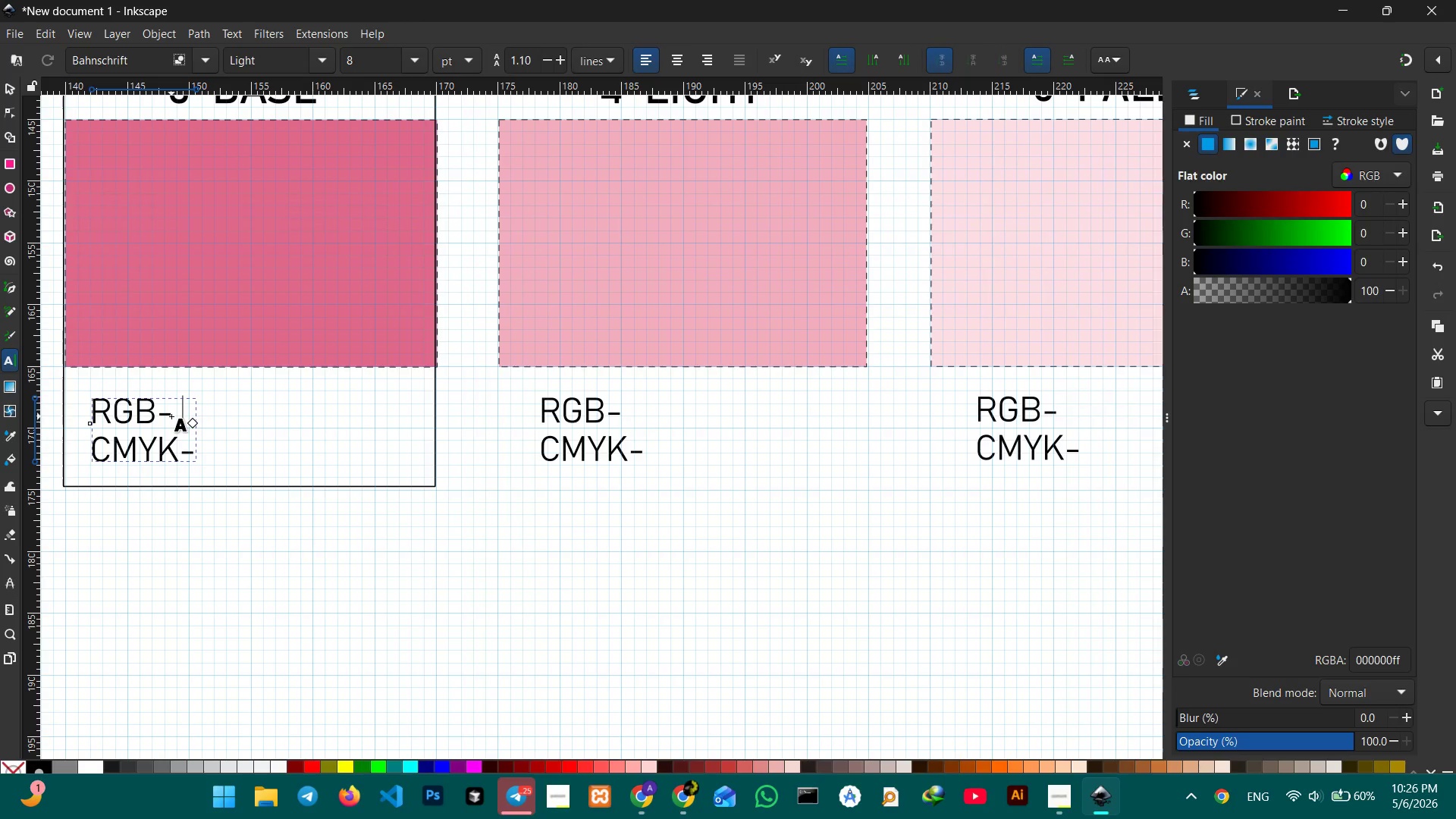 
key(Numpad2)
 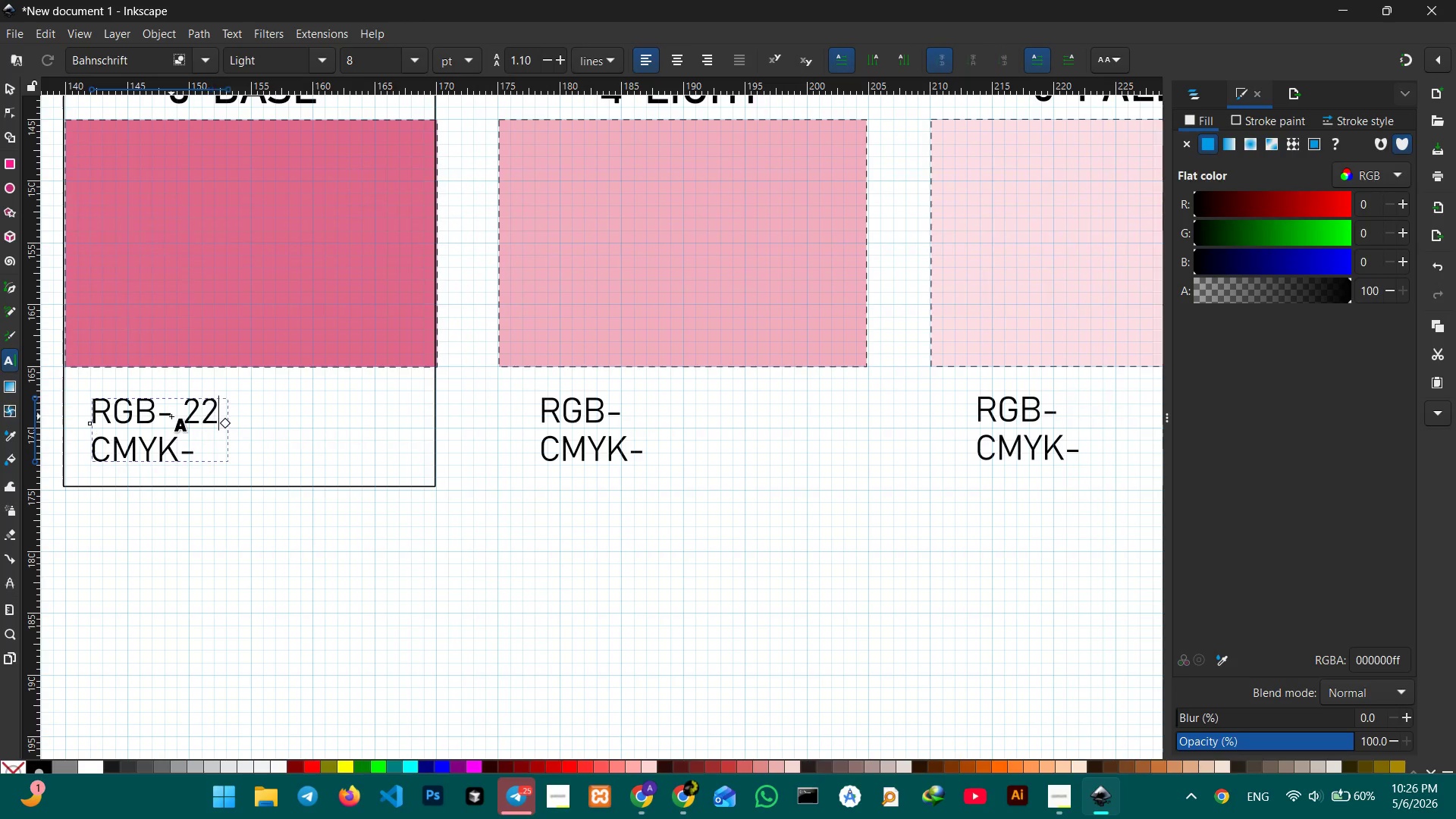 
key(Numpad2)
 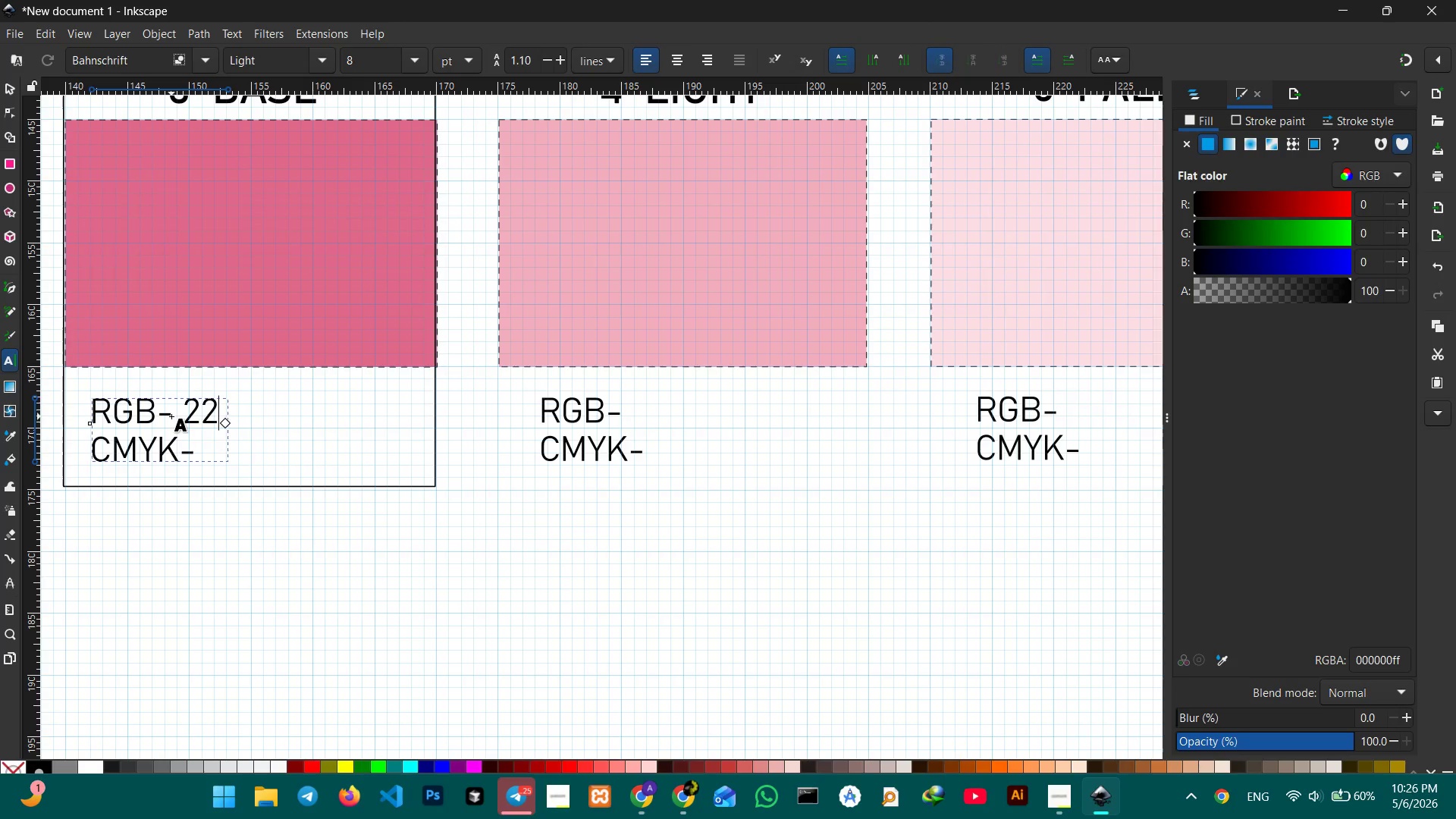 
key(Numpad4)
 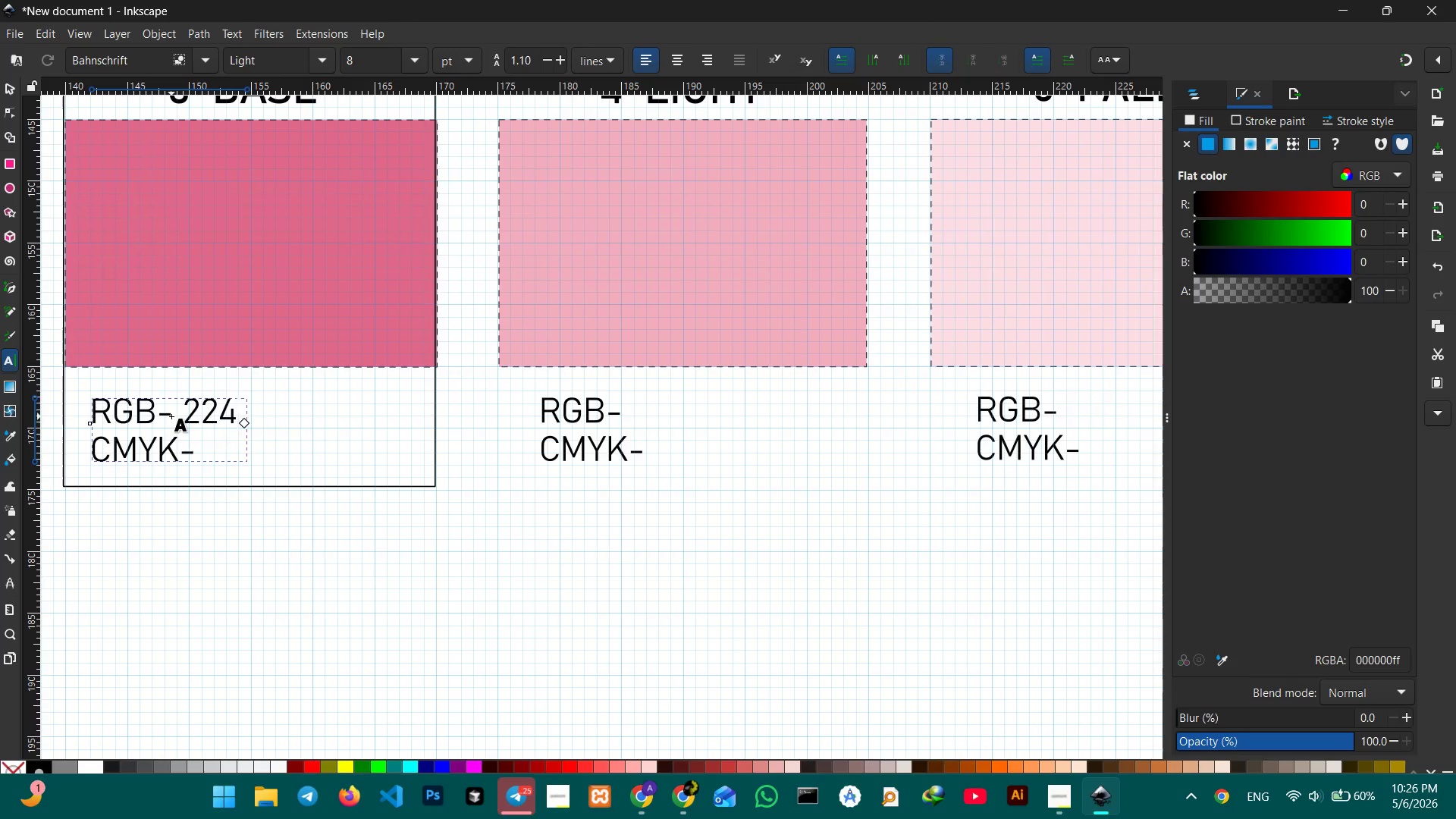 
key(Comma)
 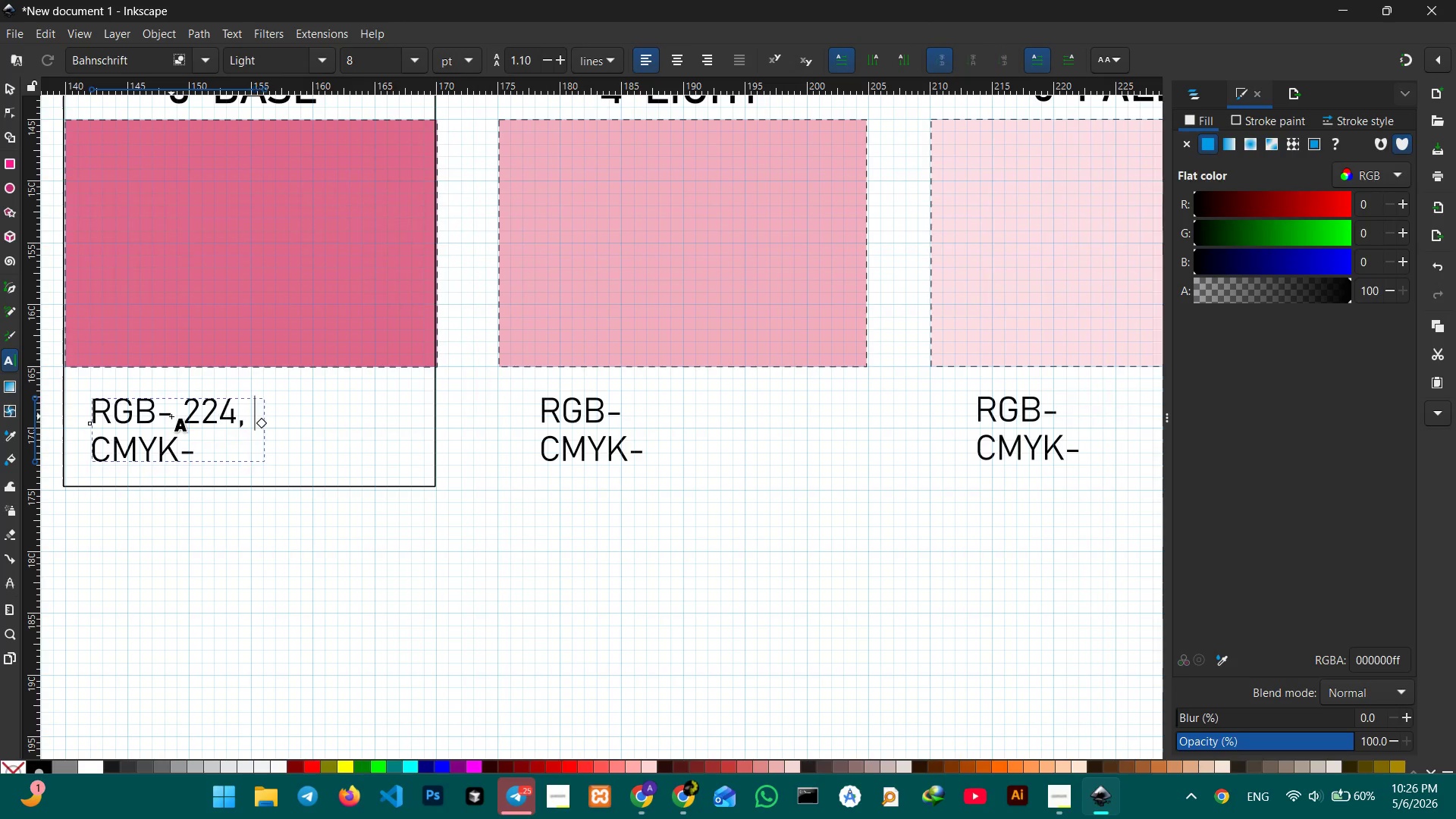 
key(Space)
 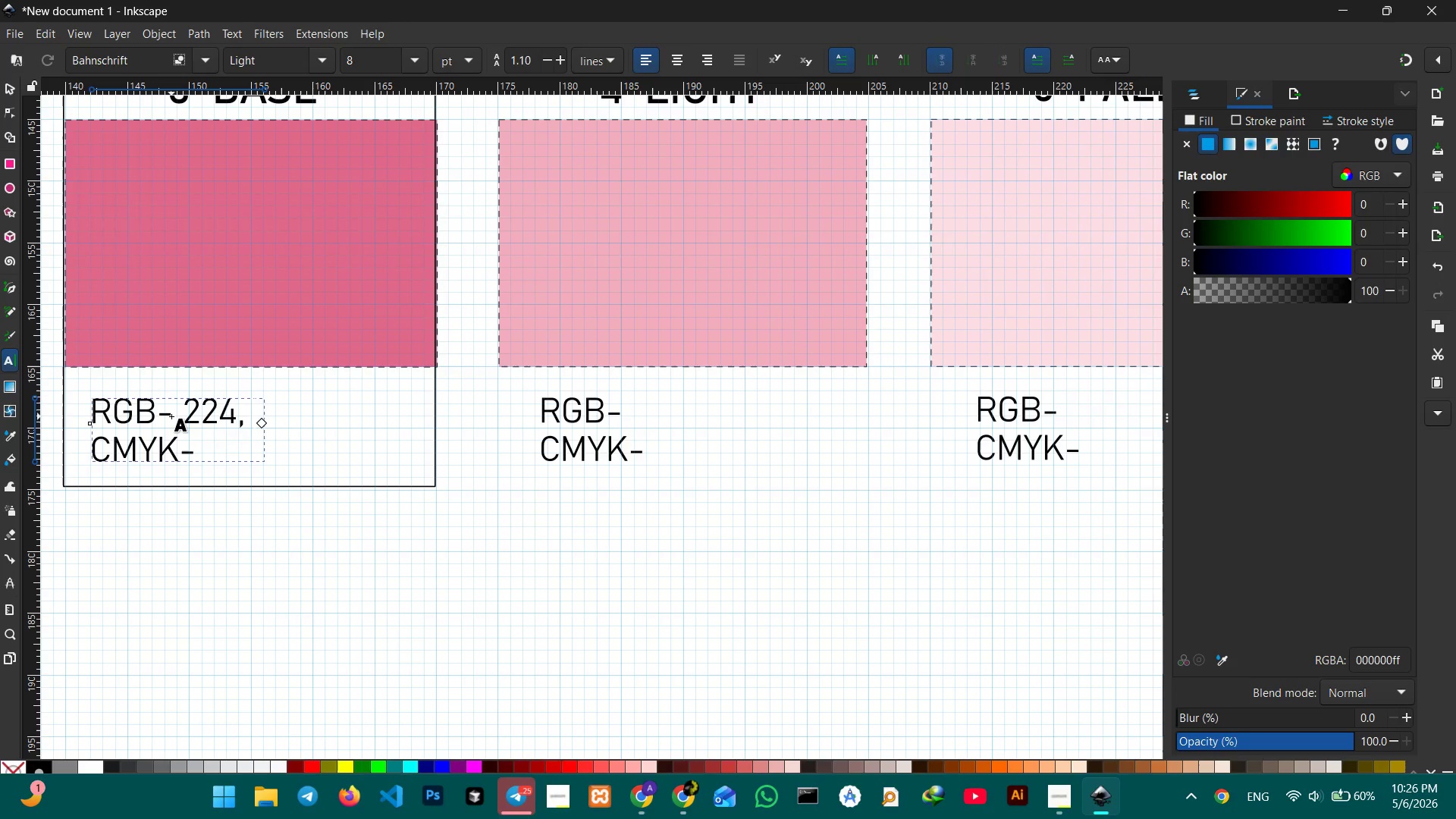 
key(Numpad1)
 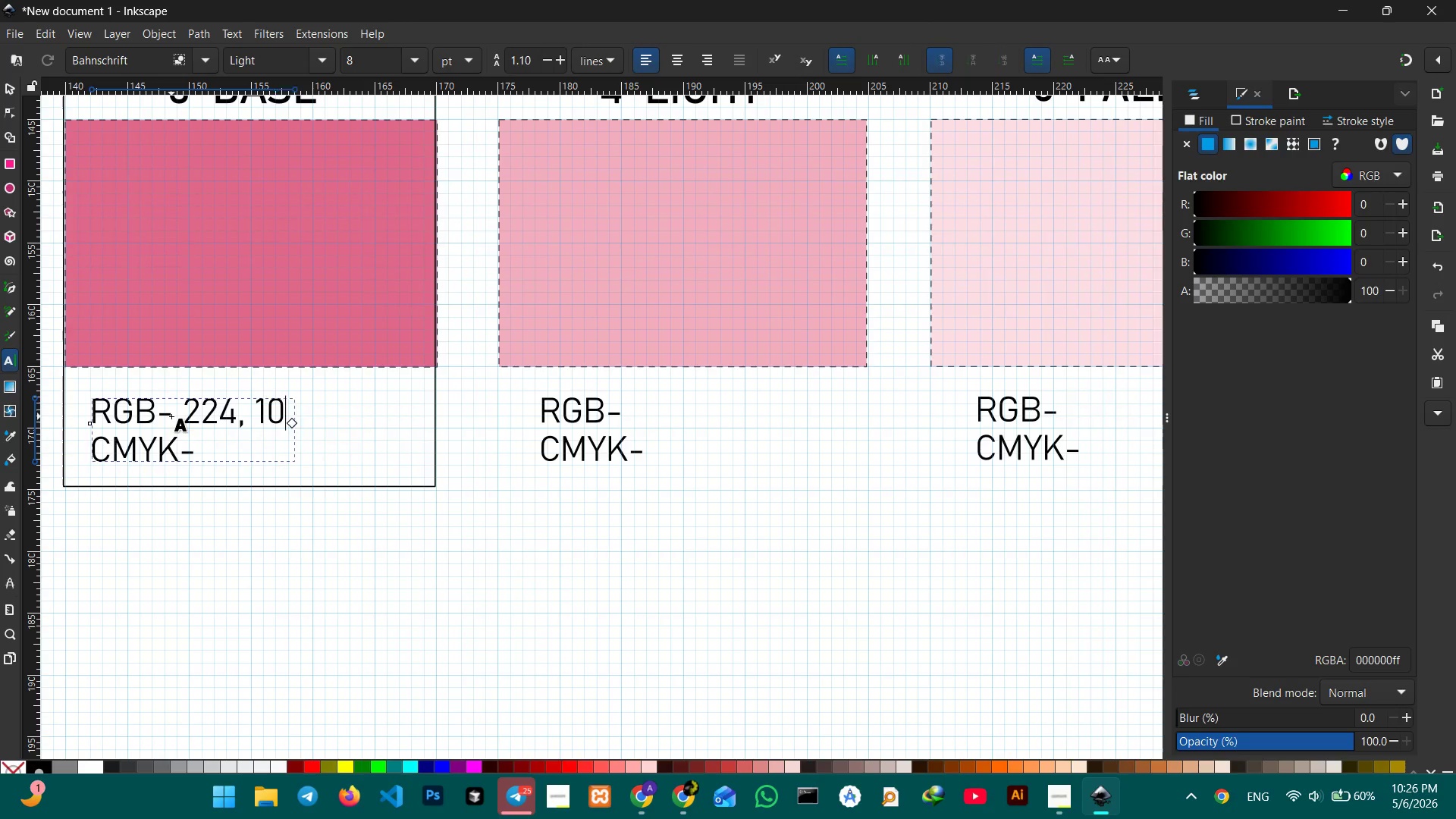 
key(Numpad0)
 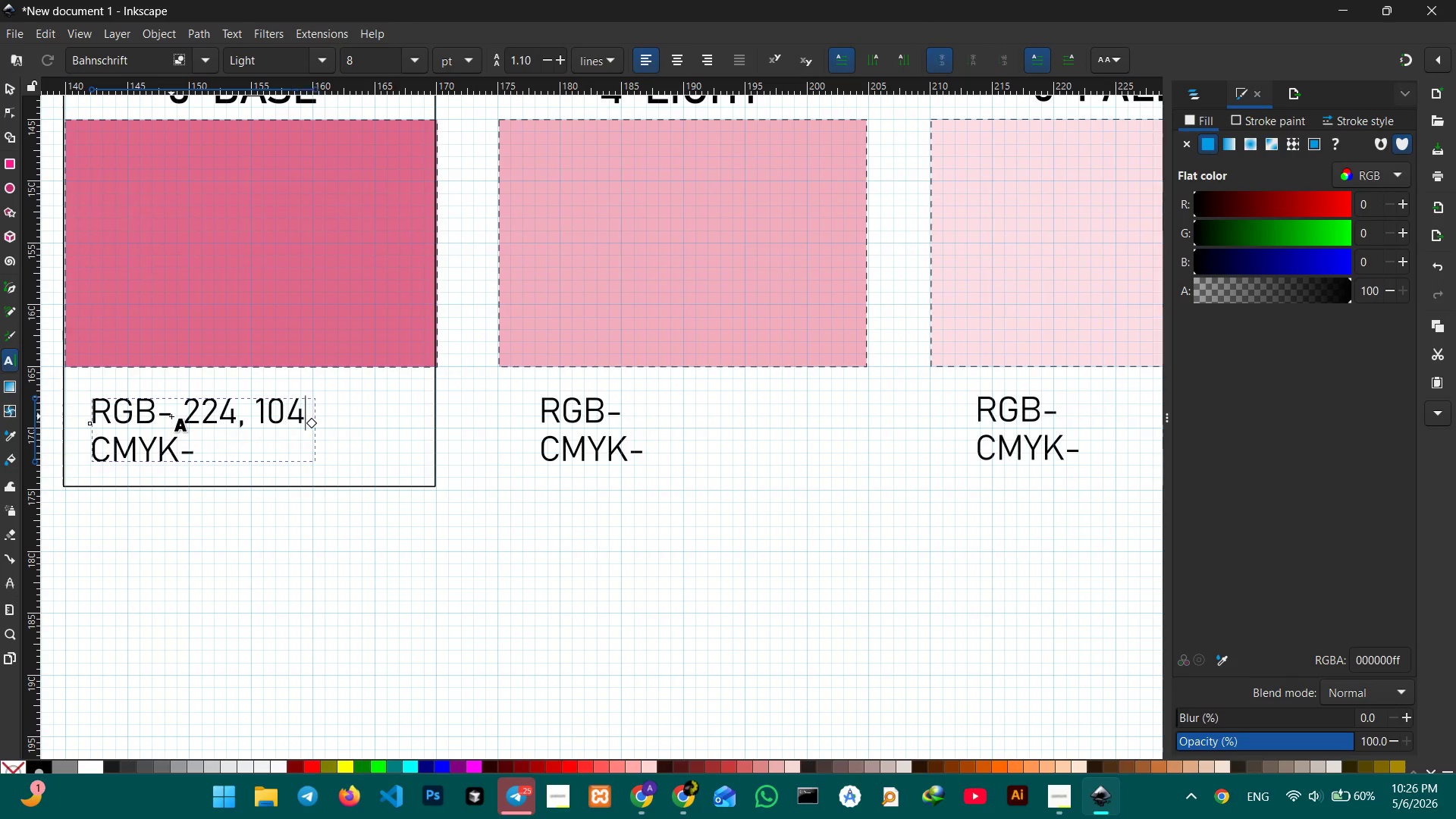 
key(Numpad4)
 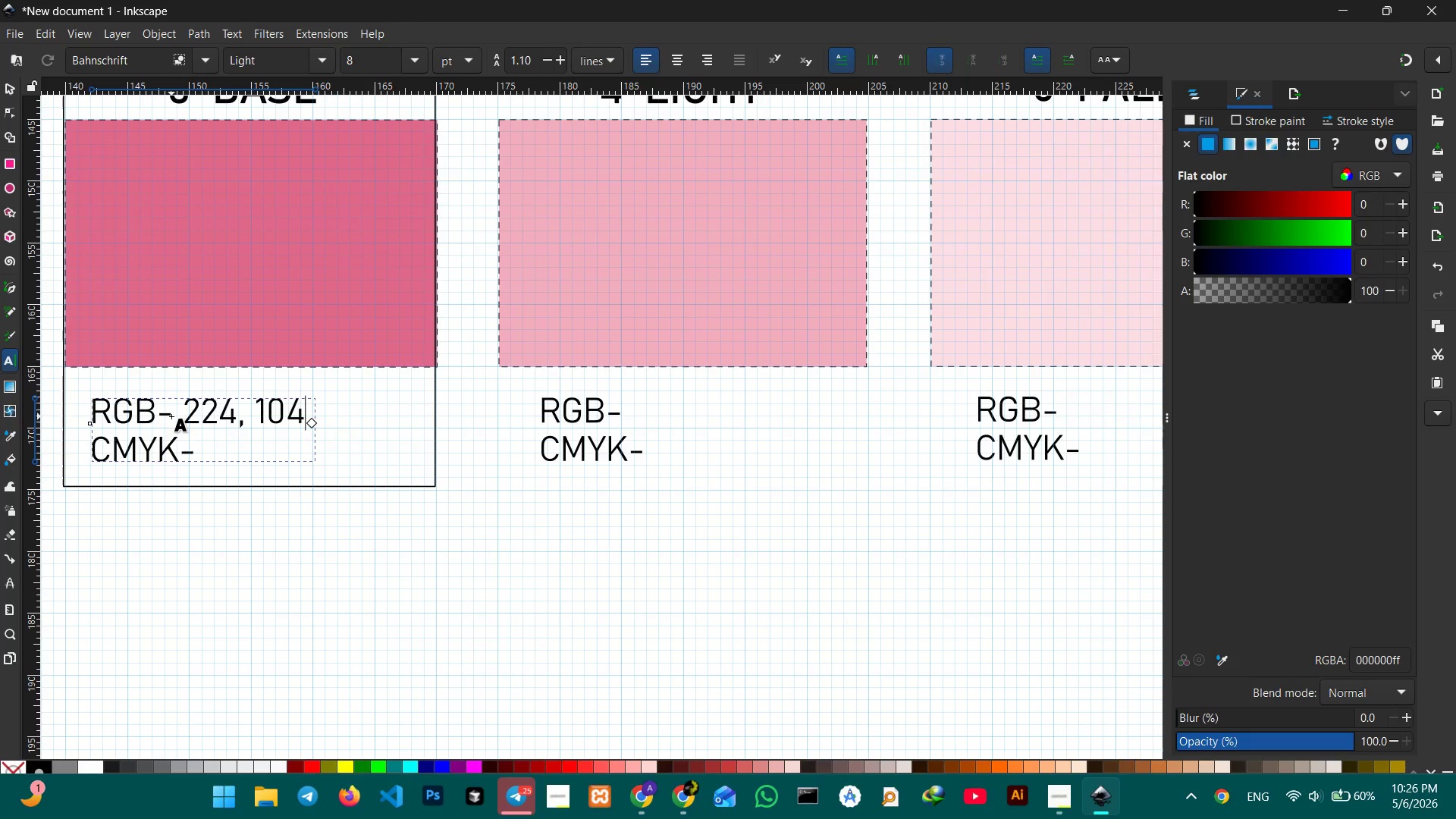 
key(Comma)
 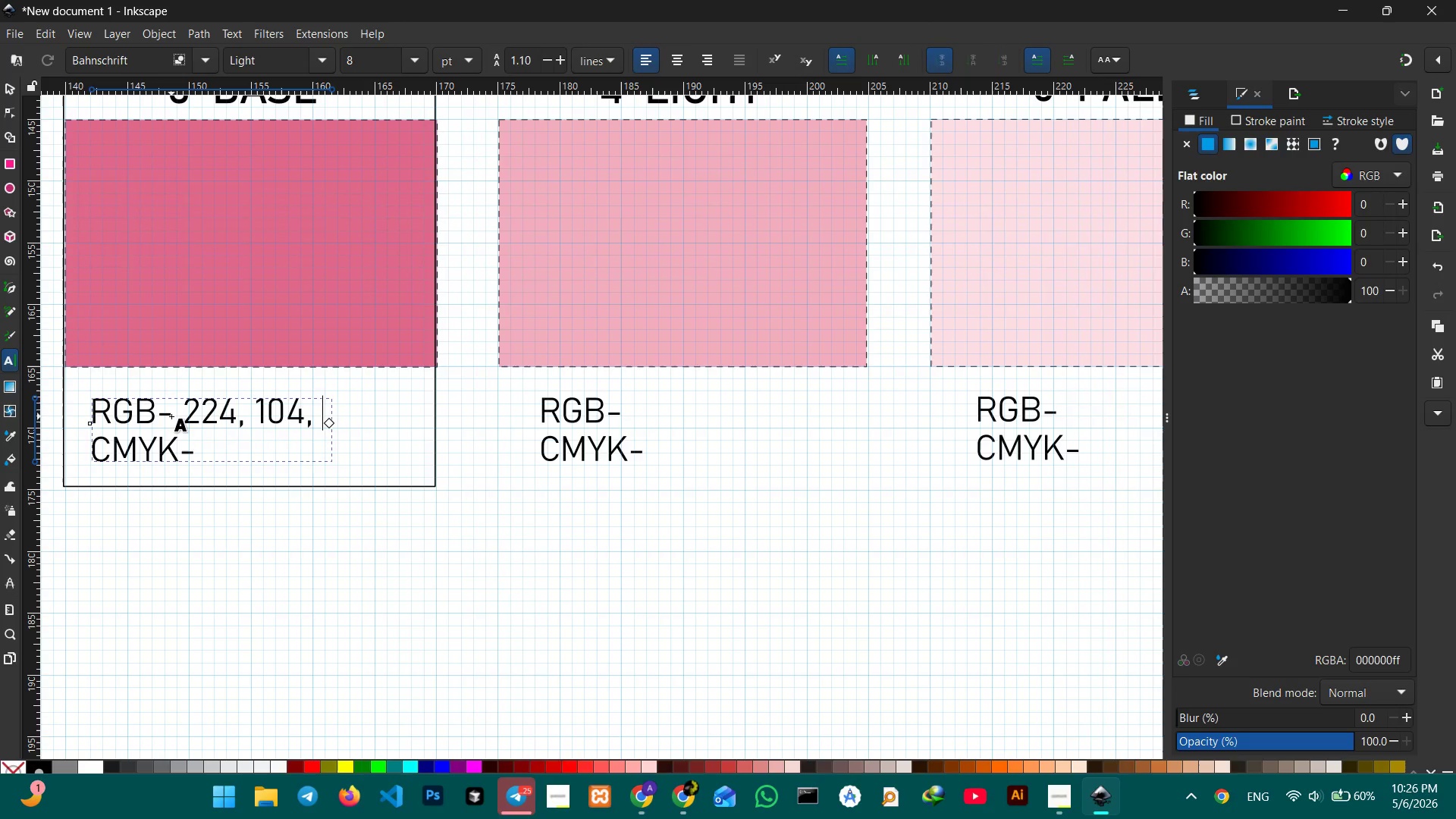 
key(Space)
 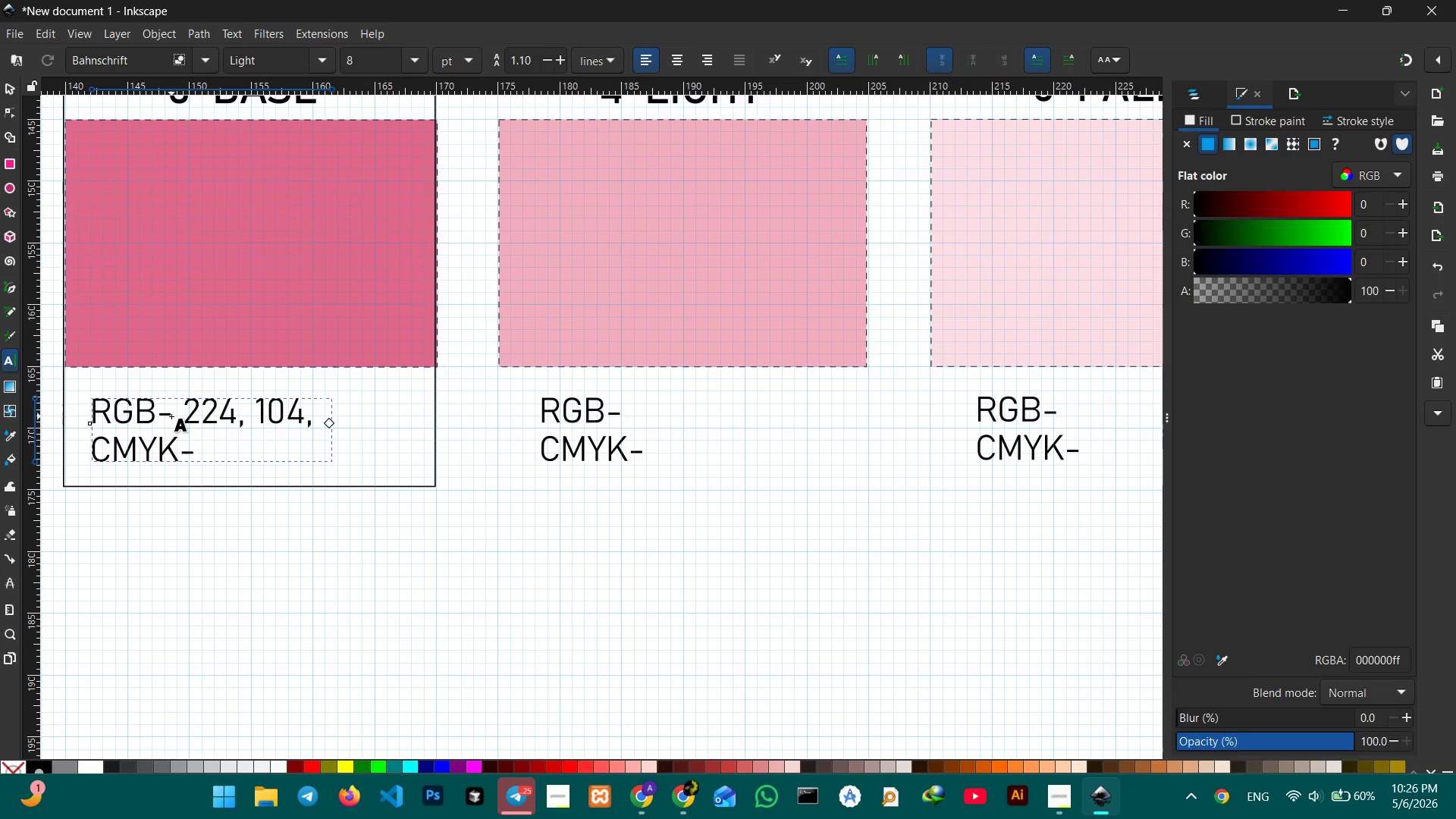 
key(Numpad1)
 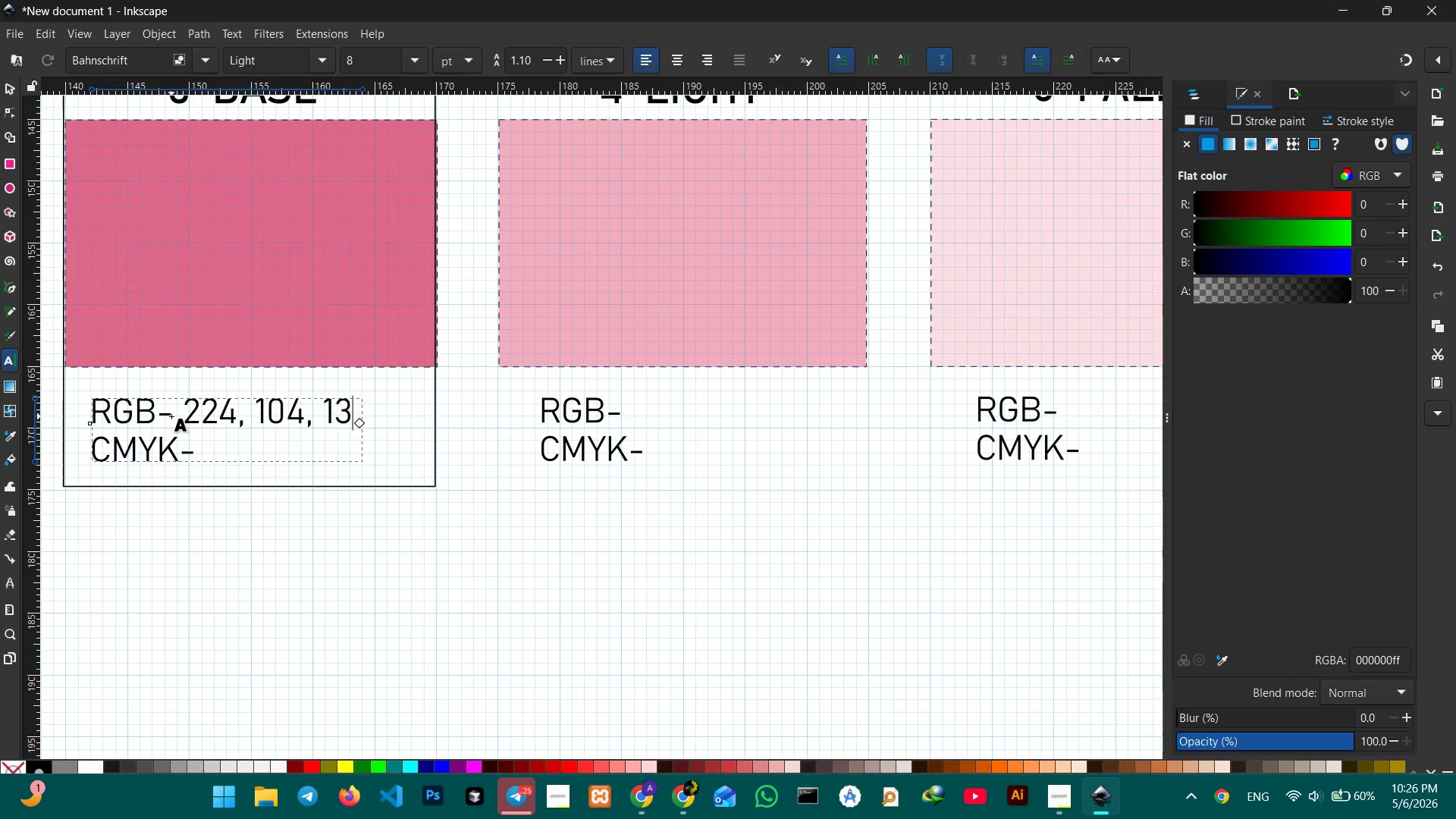 
key(Numpad3)
 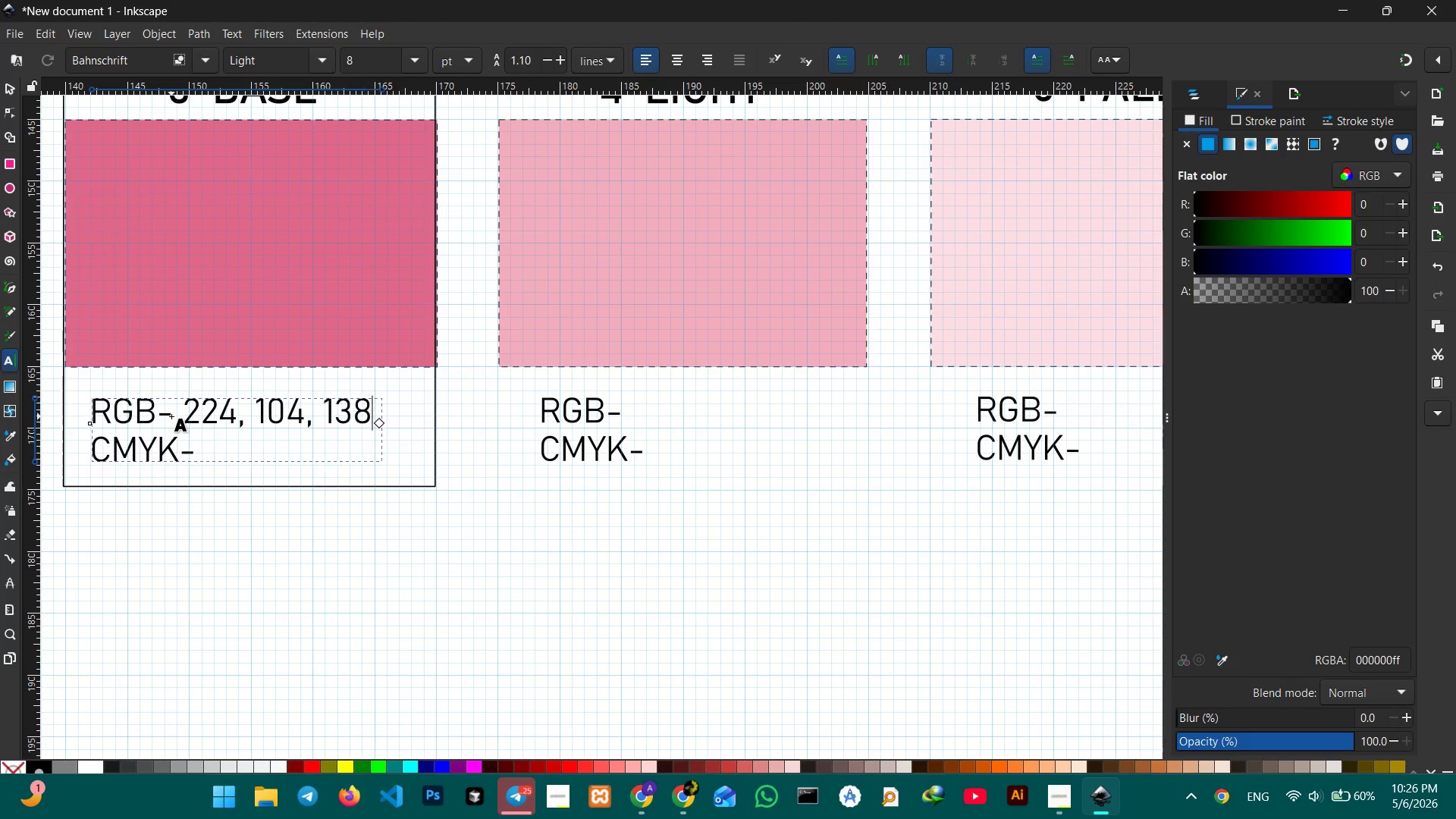 
key(Numpad8)
 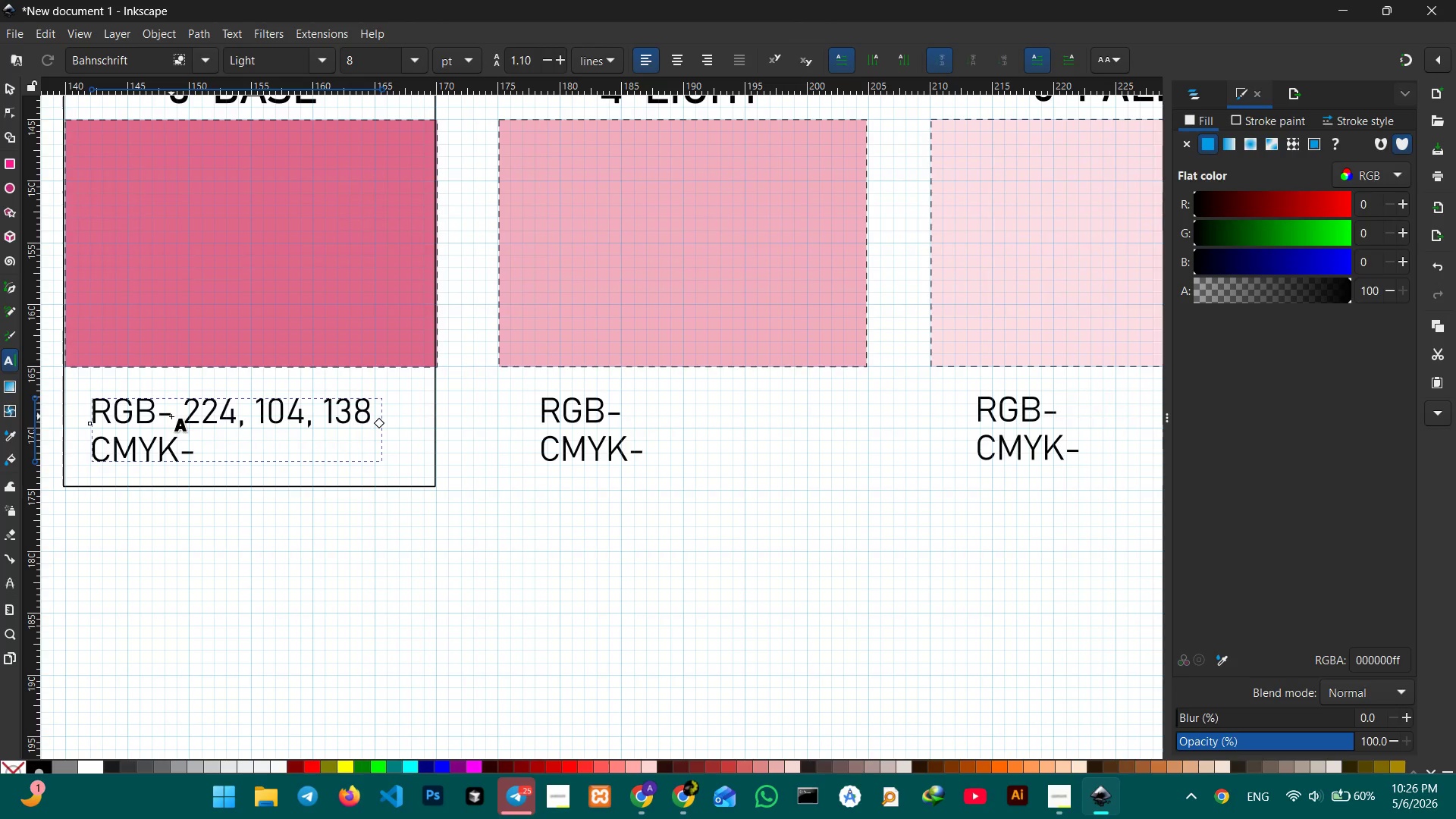 
key(ArrowDown)
 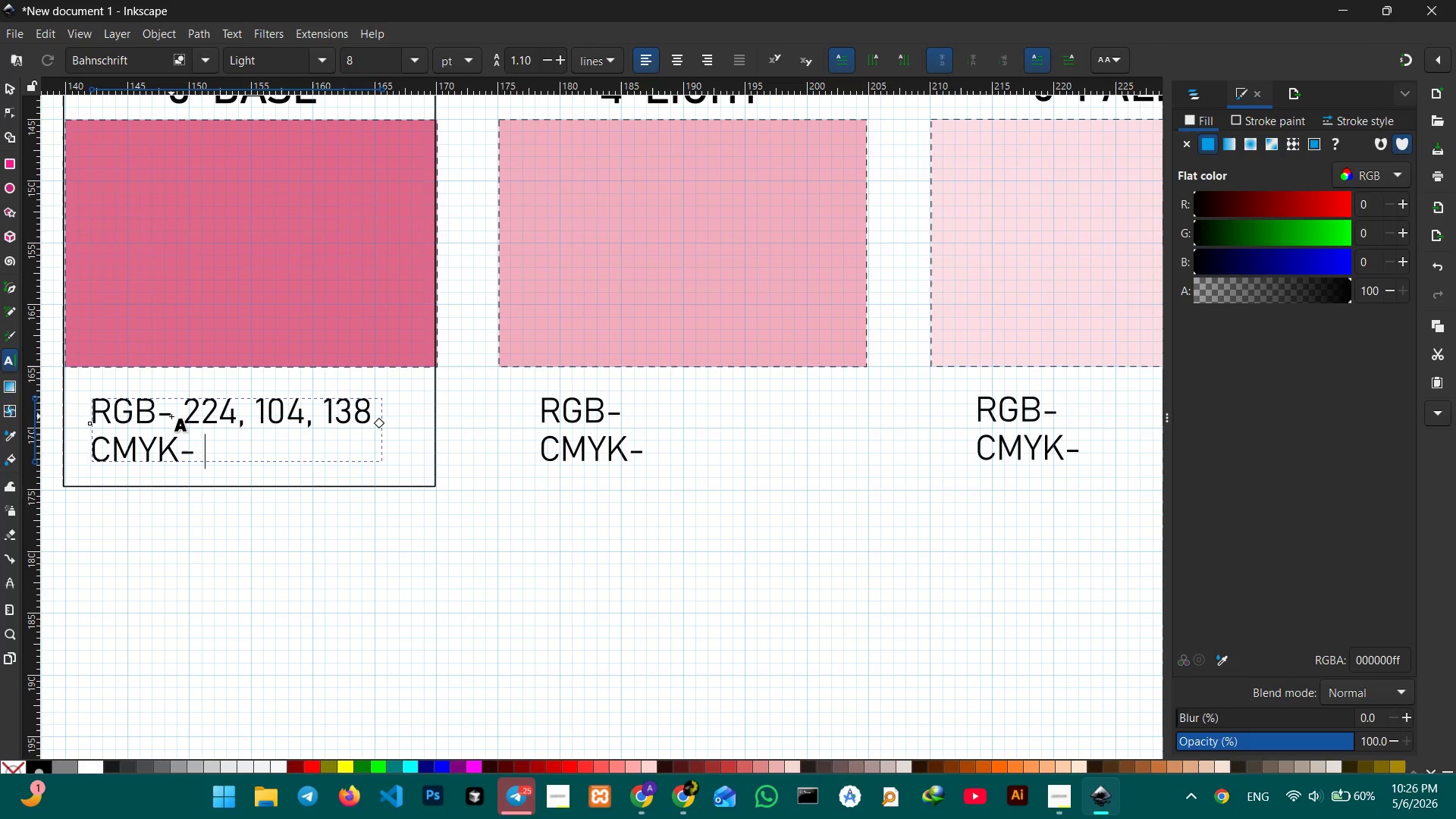 
key(Numpad1)
 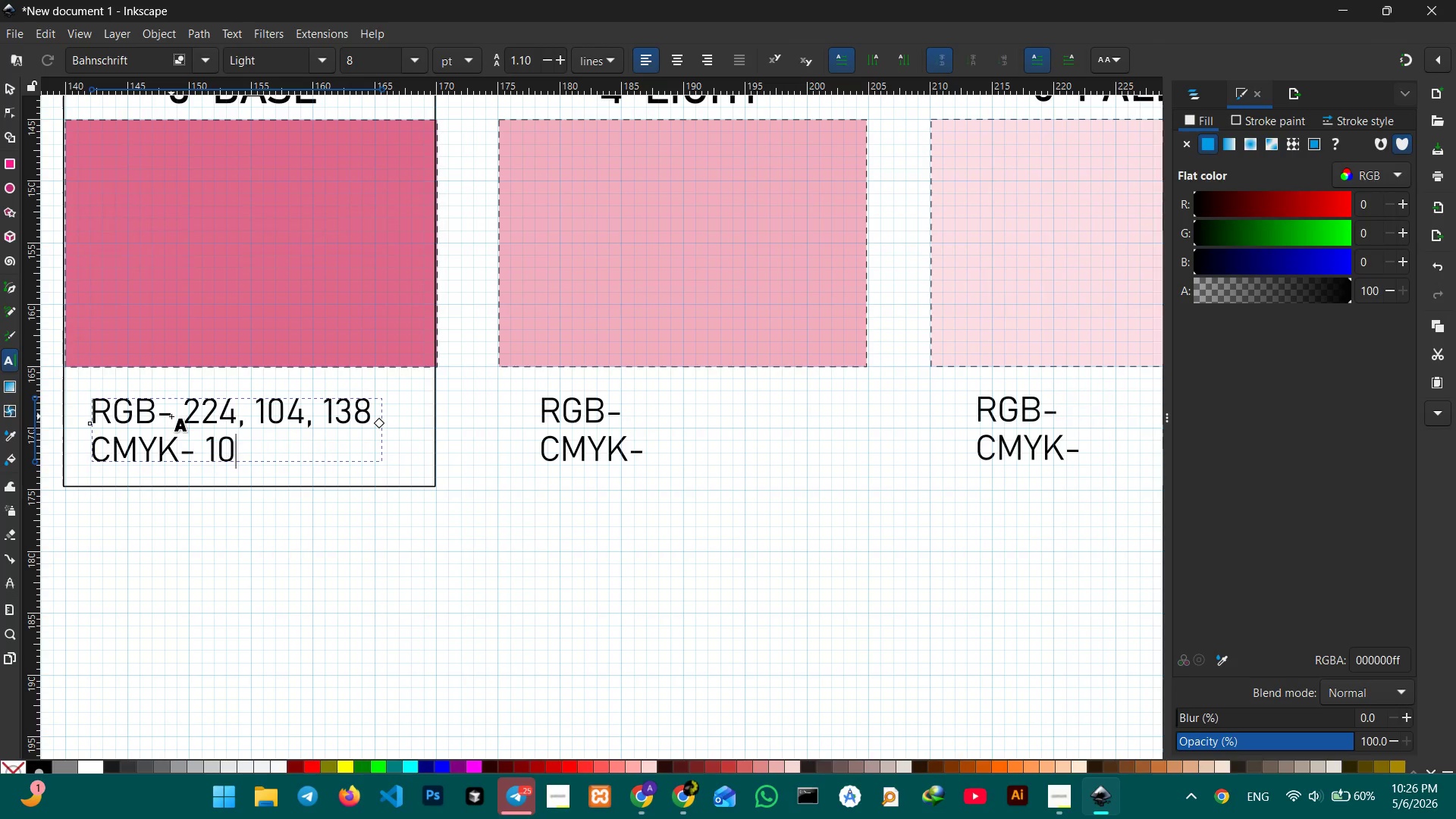 
key(Numpad0)
 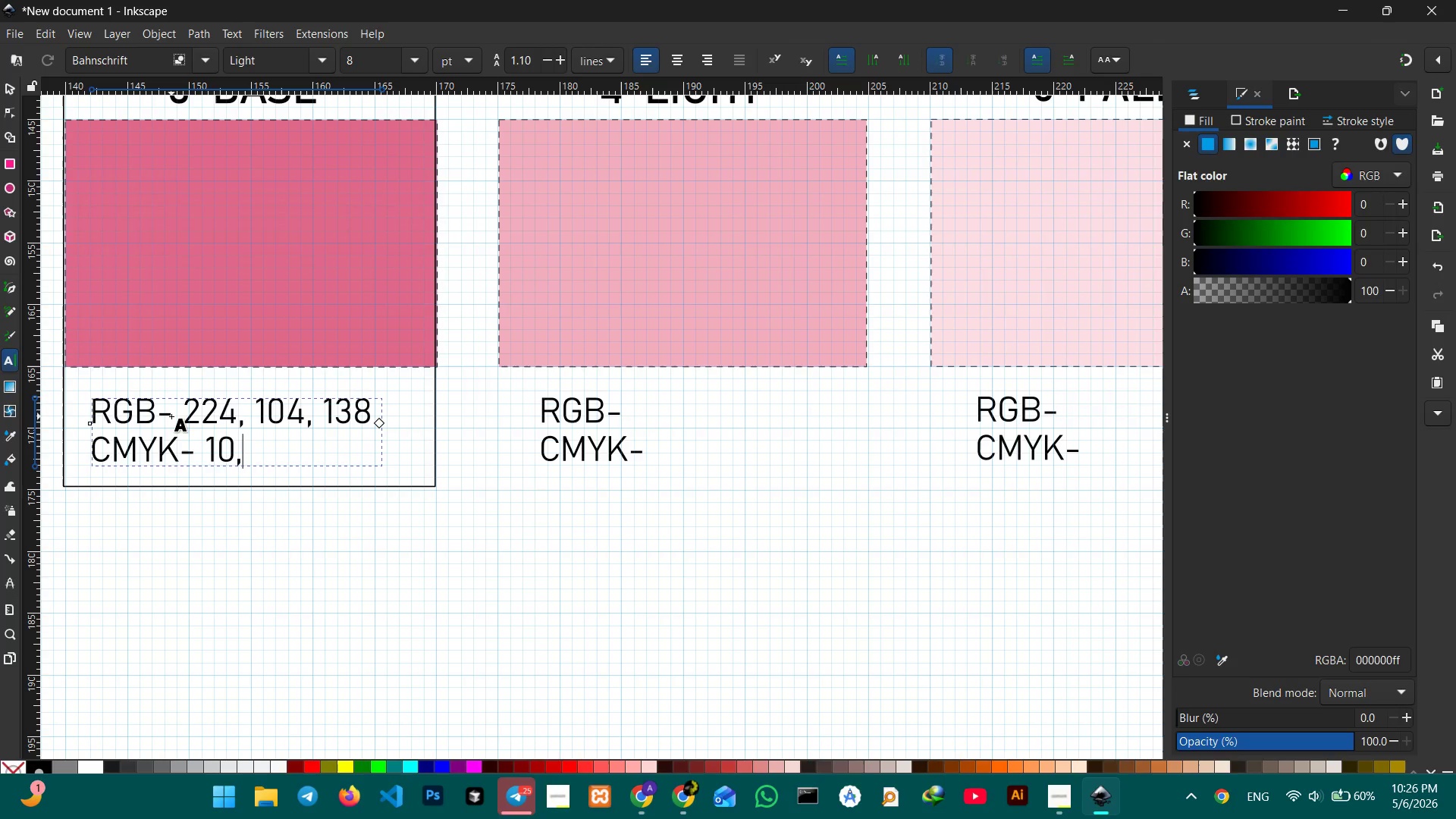 
key(Comma)
 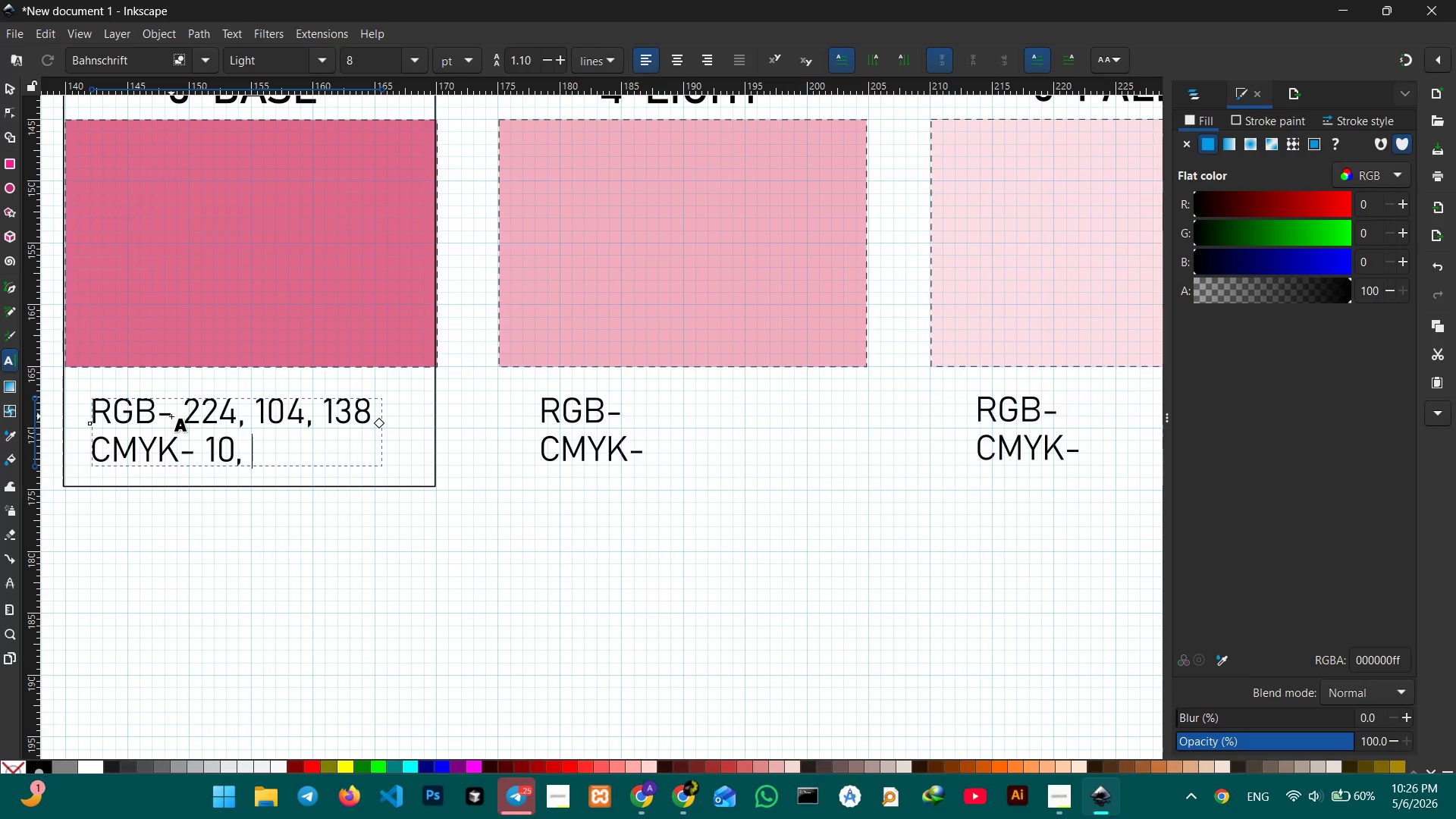 
key(Space)
 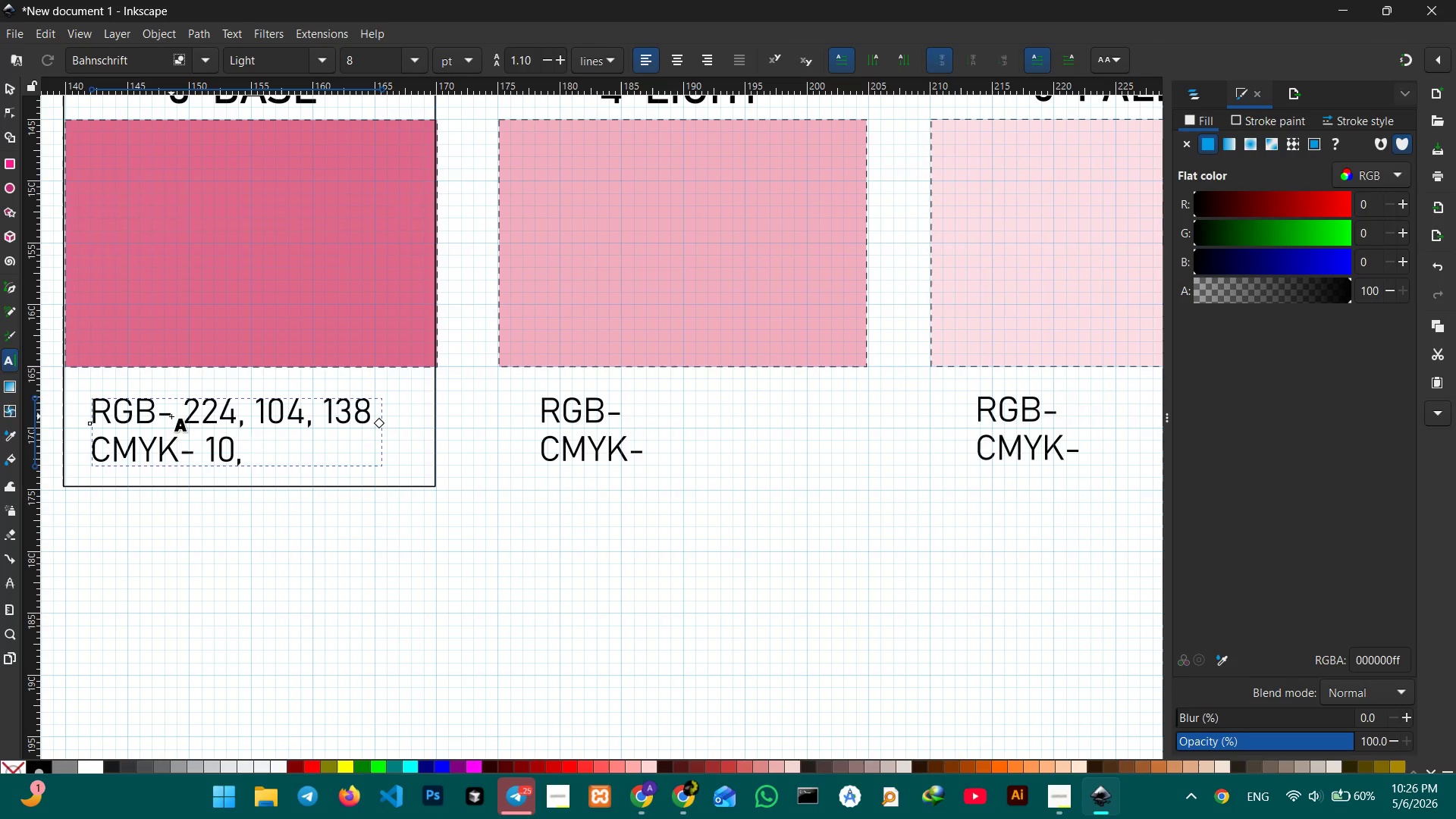 
key(Numpad7)
 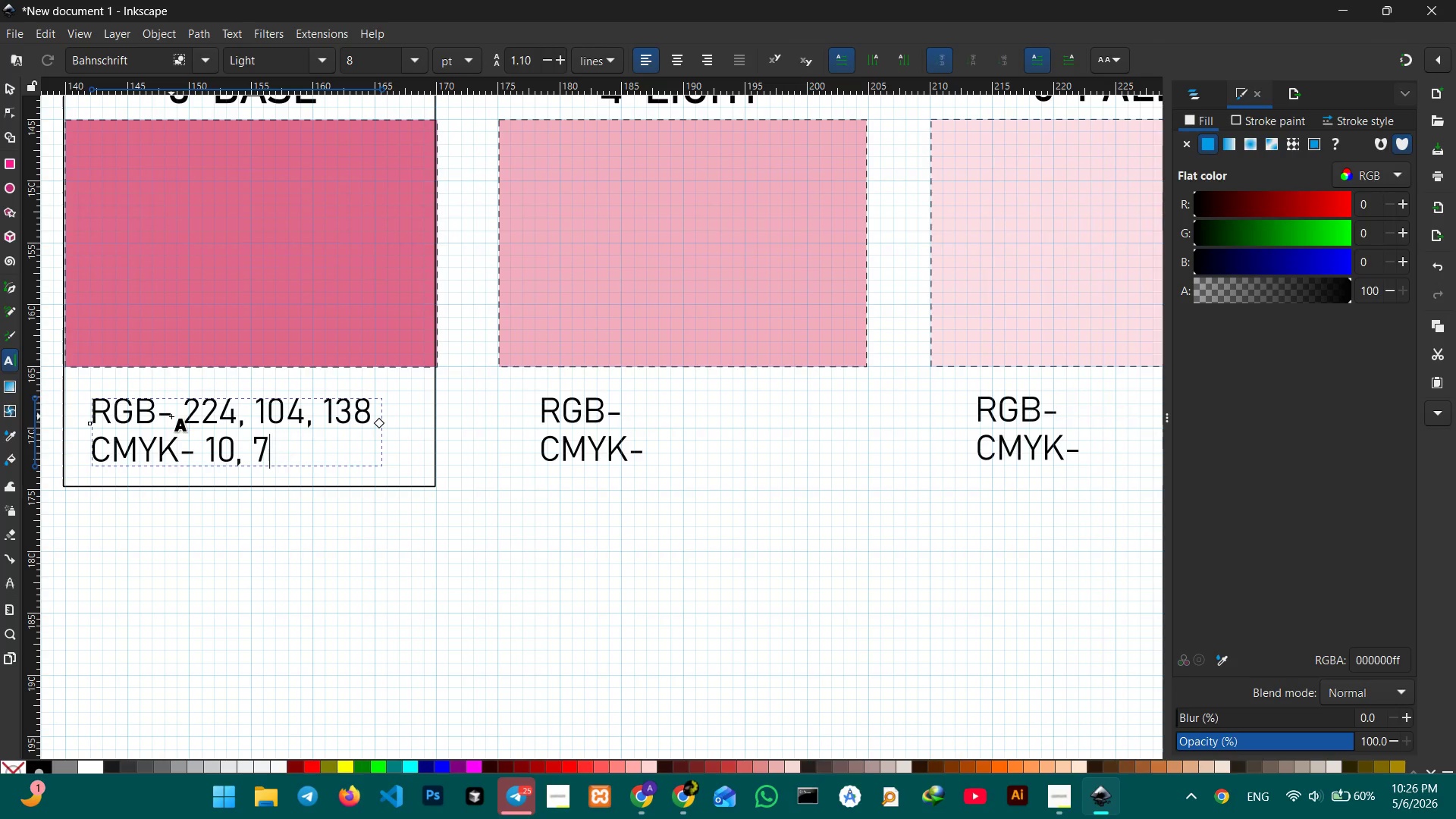 
key(Numpad0)
 